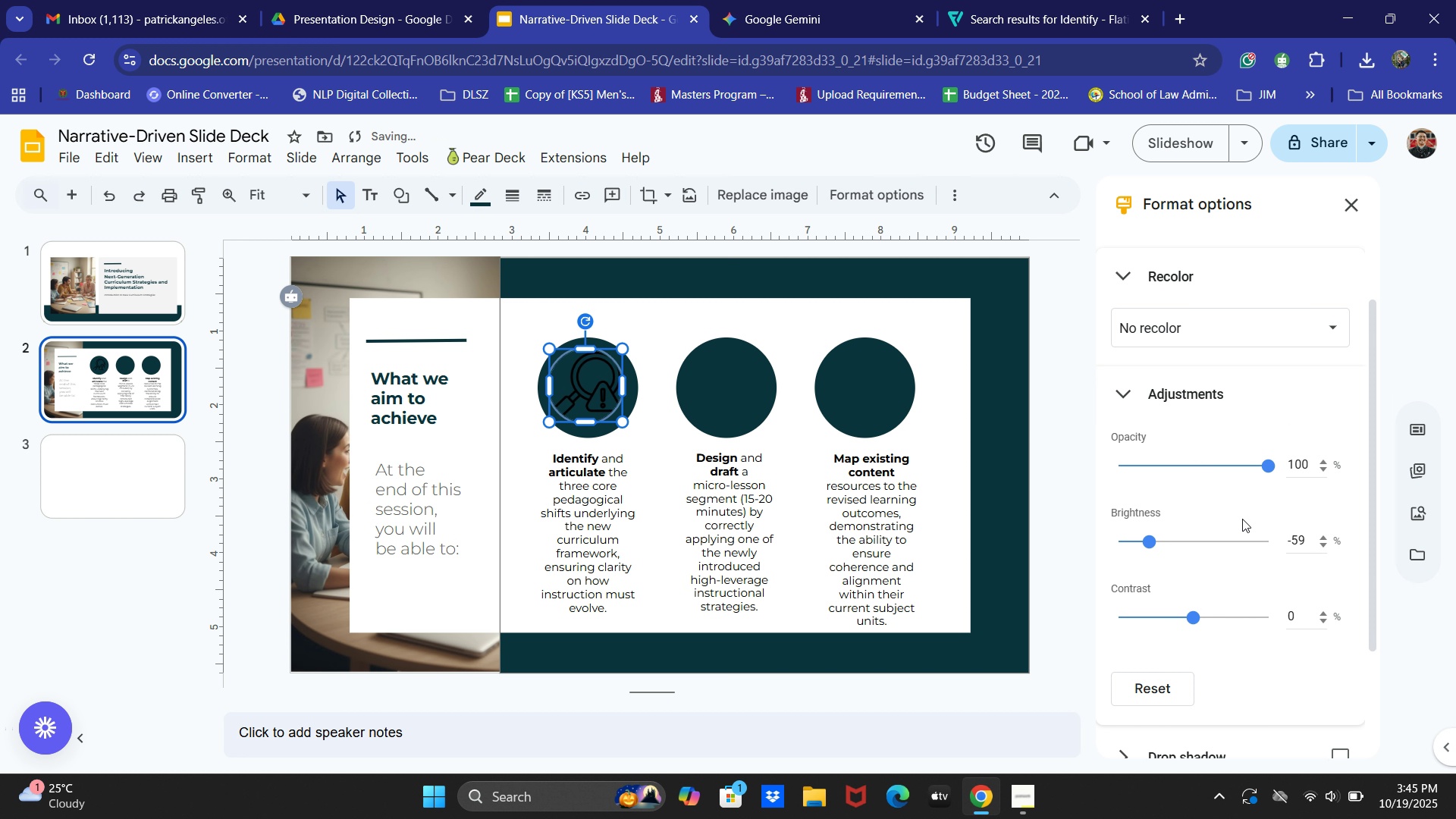 
key(Control+Z)
 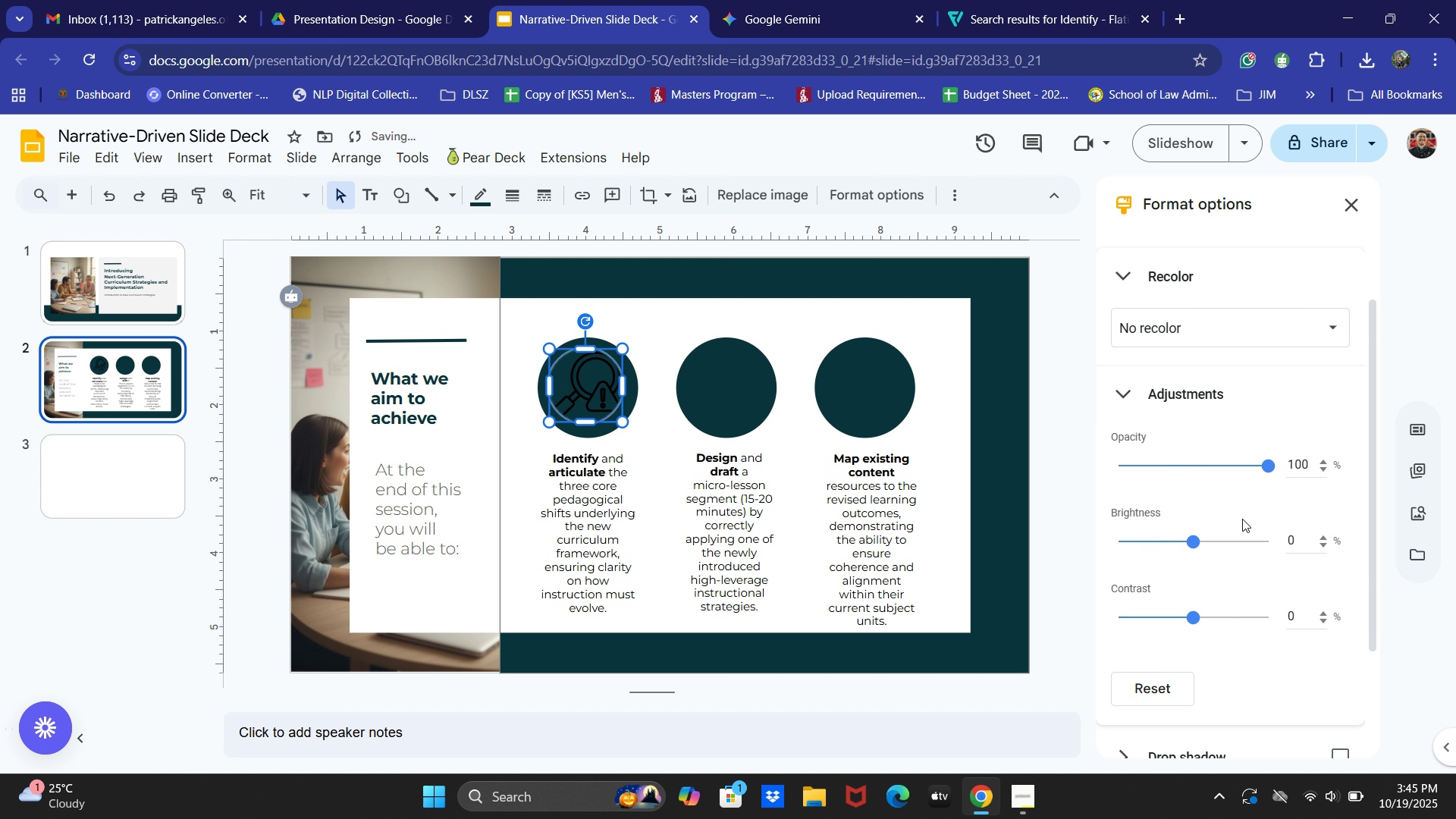 
key(Control+Z)
 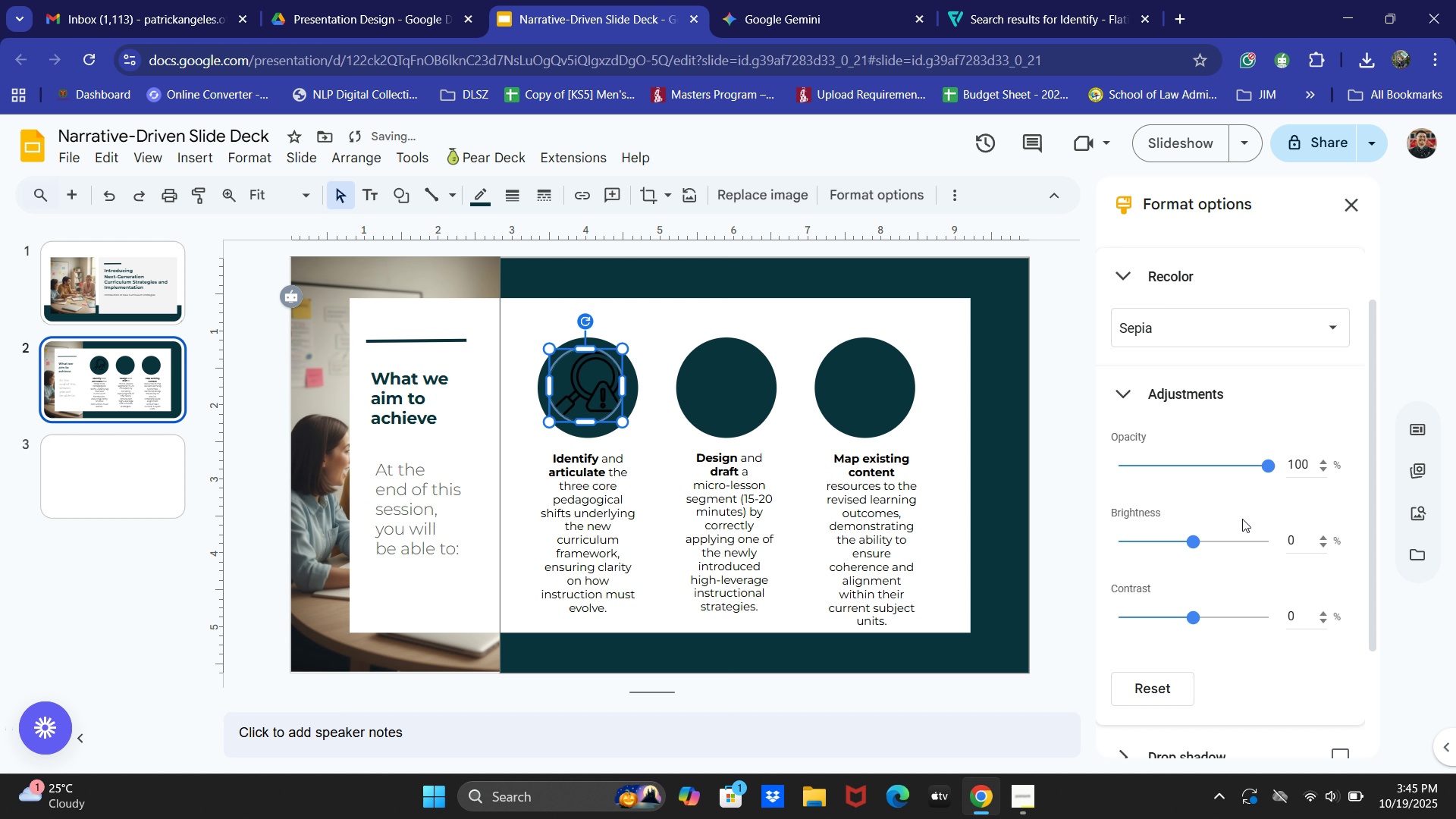 
key(Control+Z)
 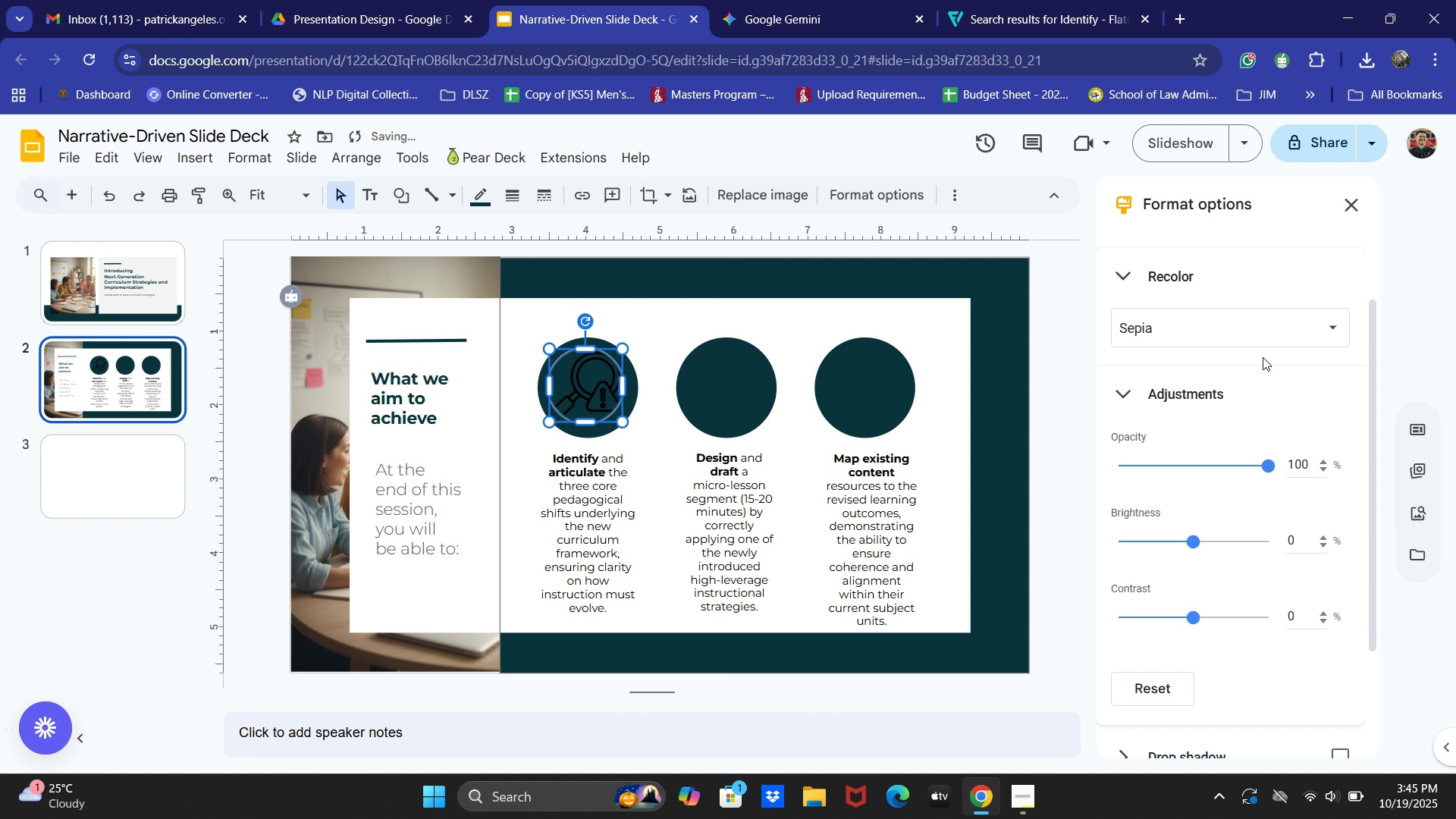 
left_click([1259, 324])
 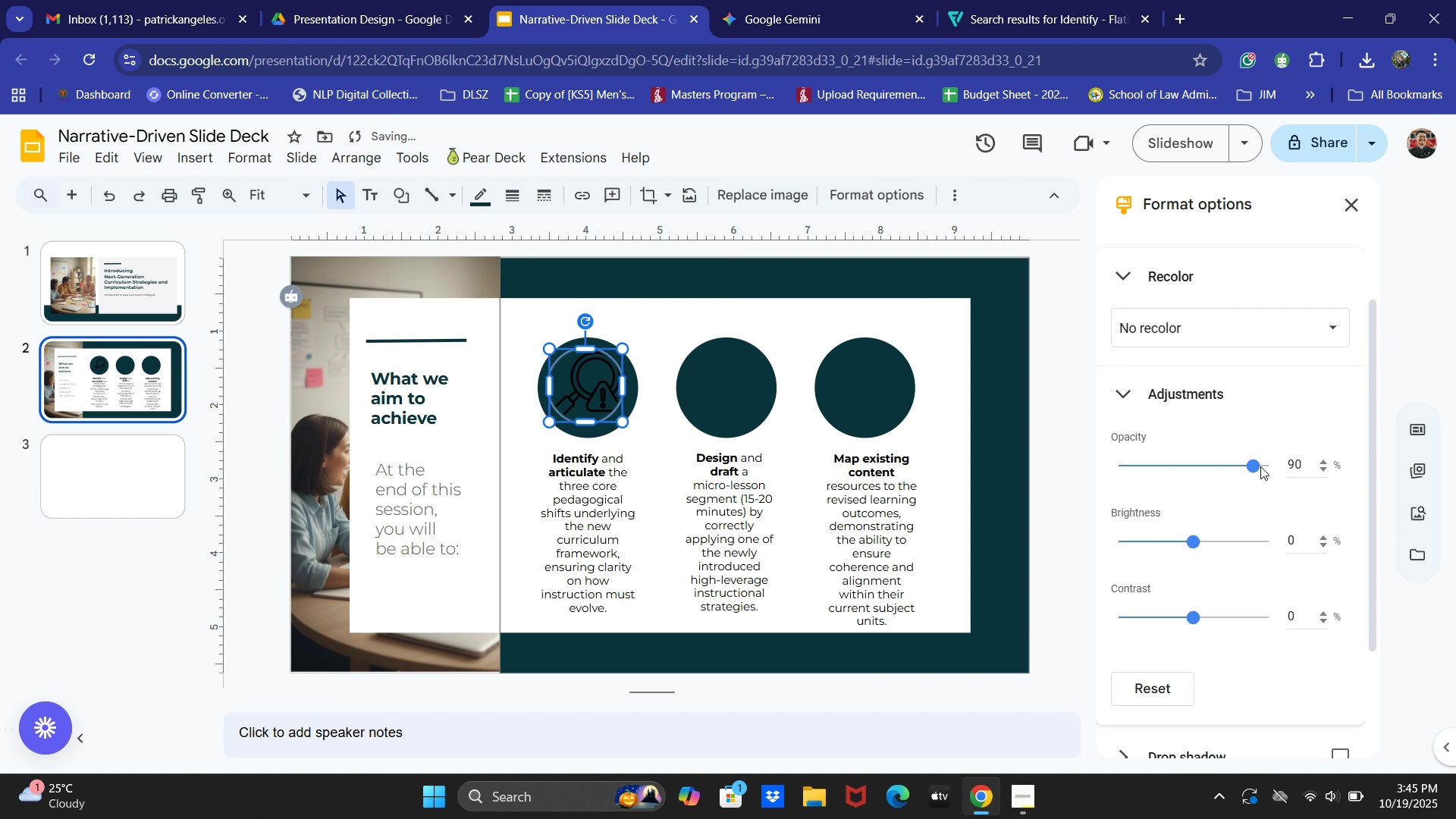 
left_click([1260, 466])
 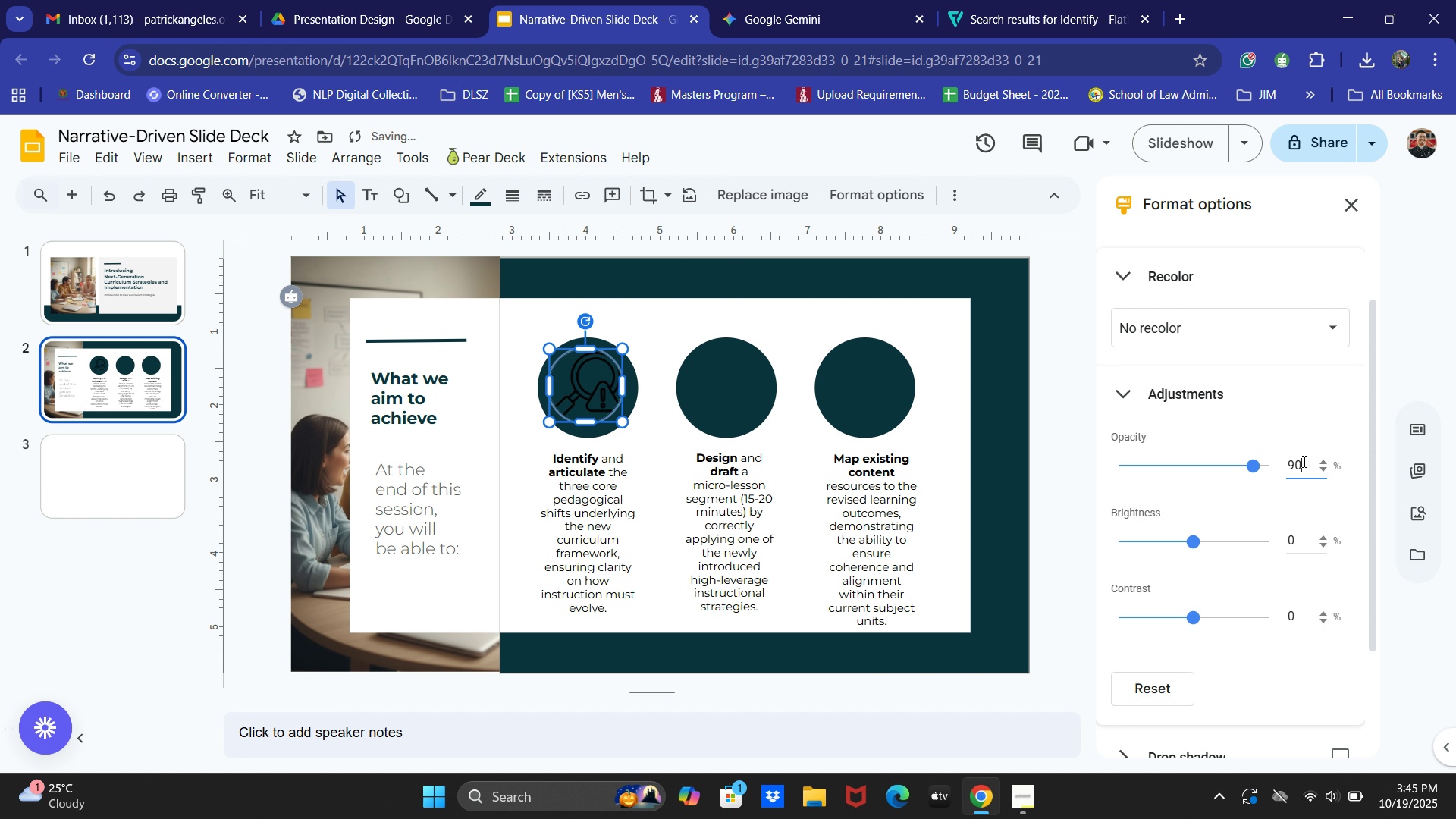 
double_click([1303, 461])
 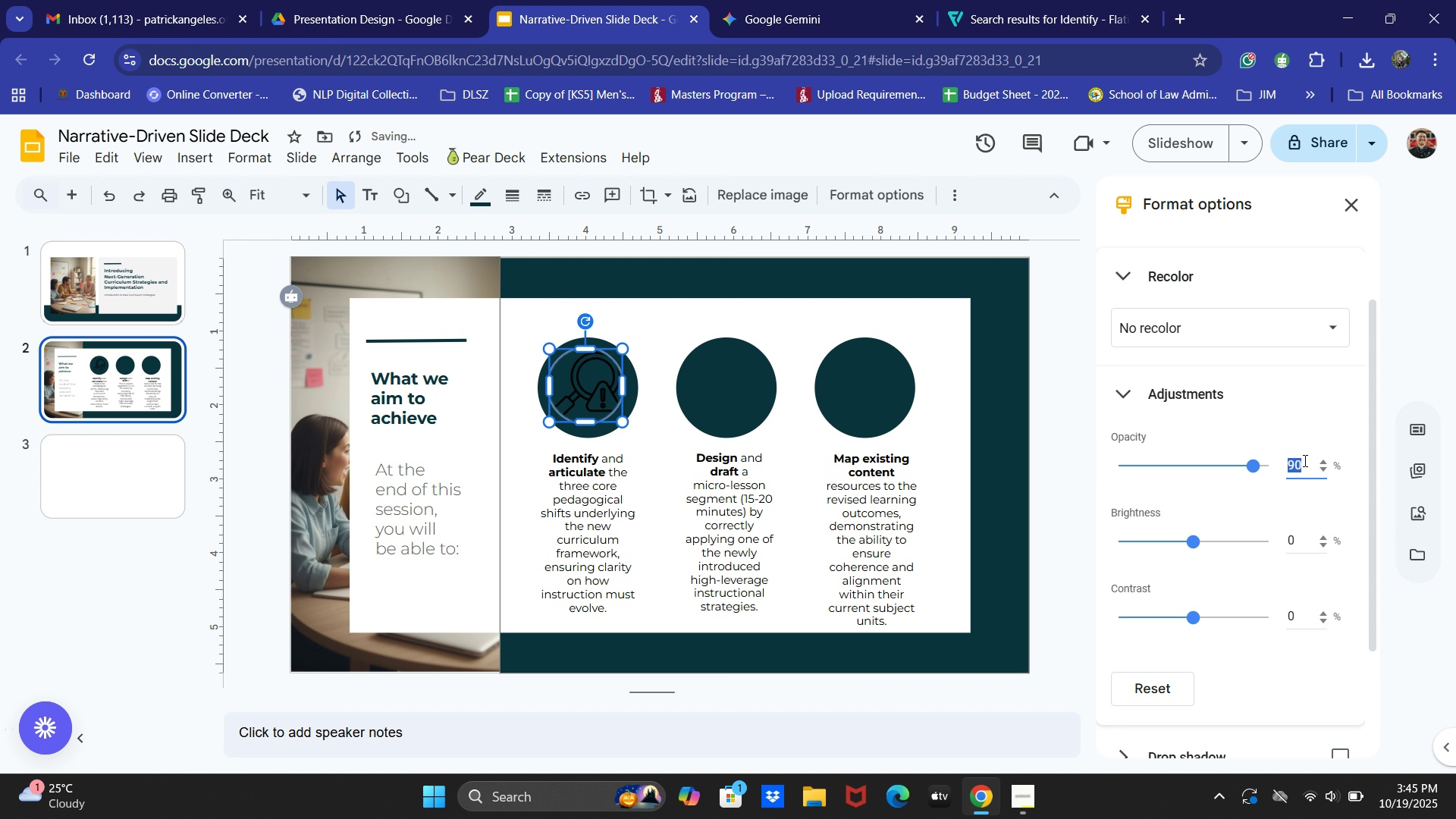 
triple_click([1303, 461])
 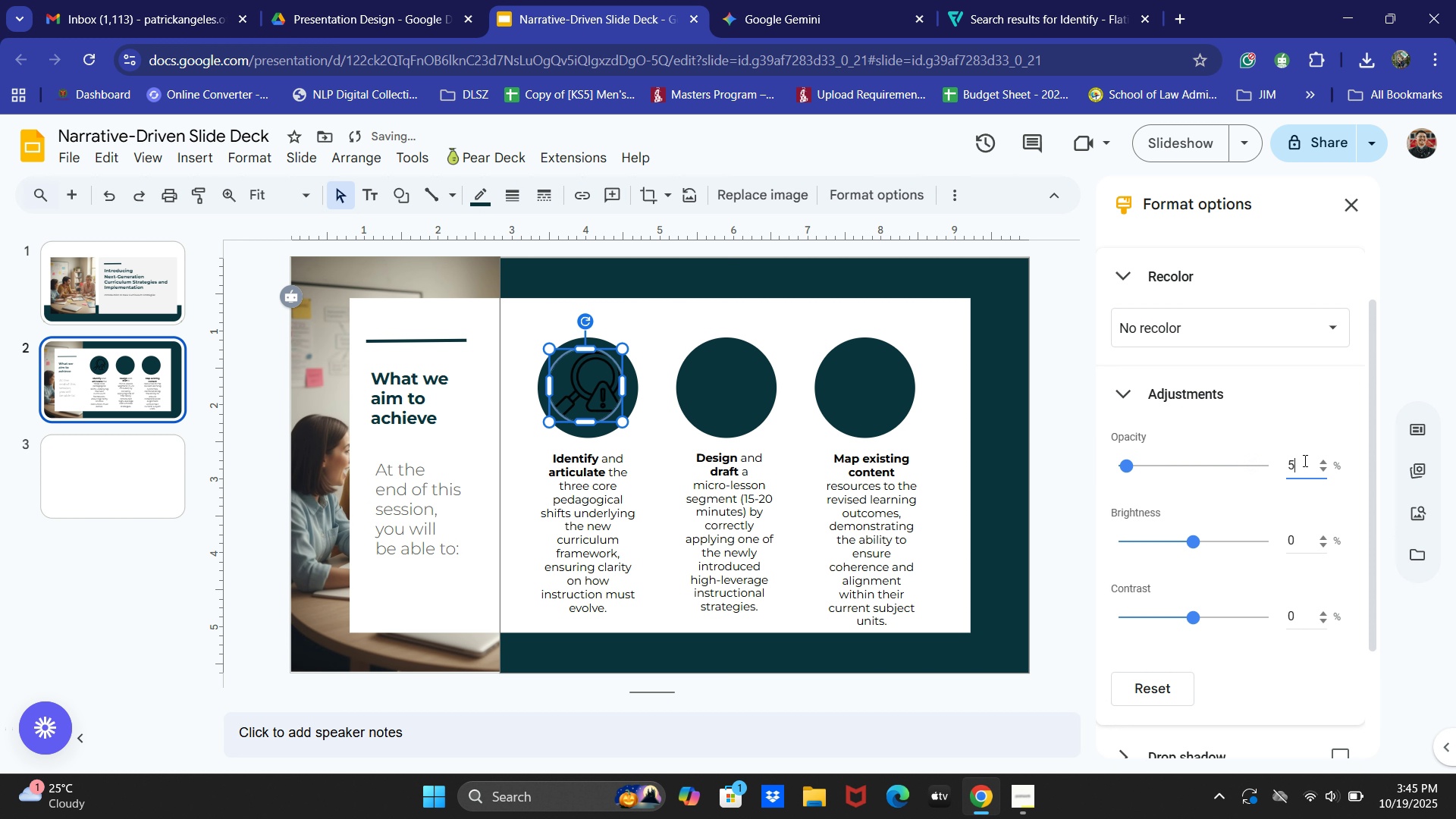 
key(Numpad5)
 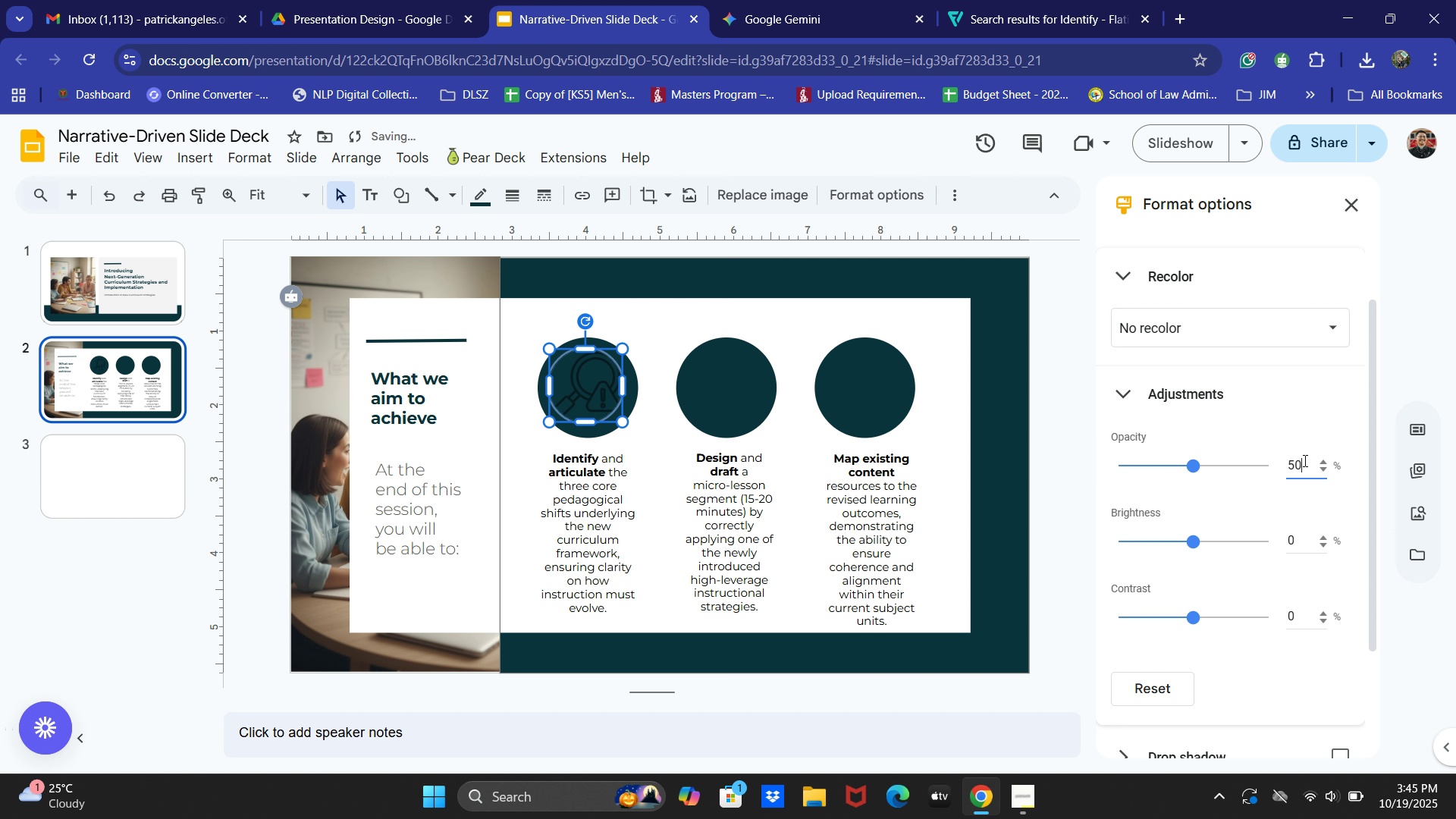 
key(Numpad0)
 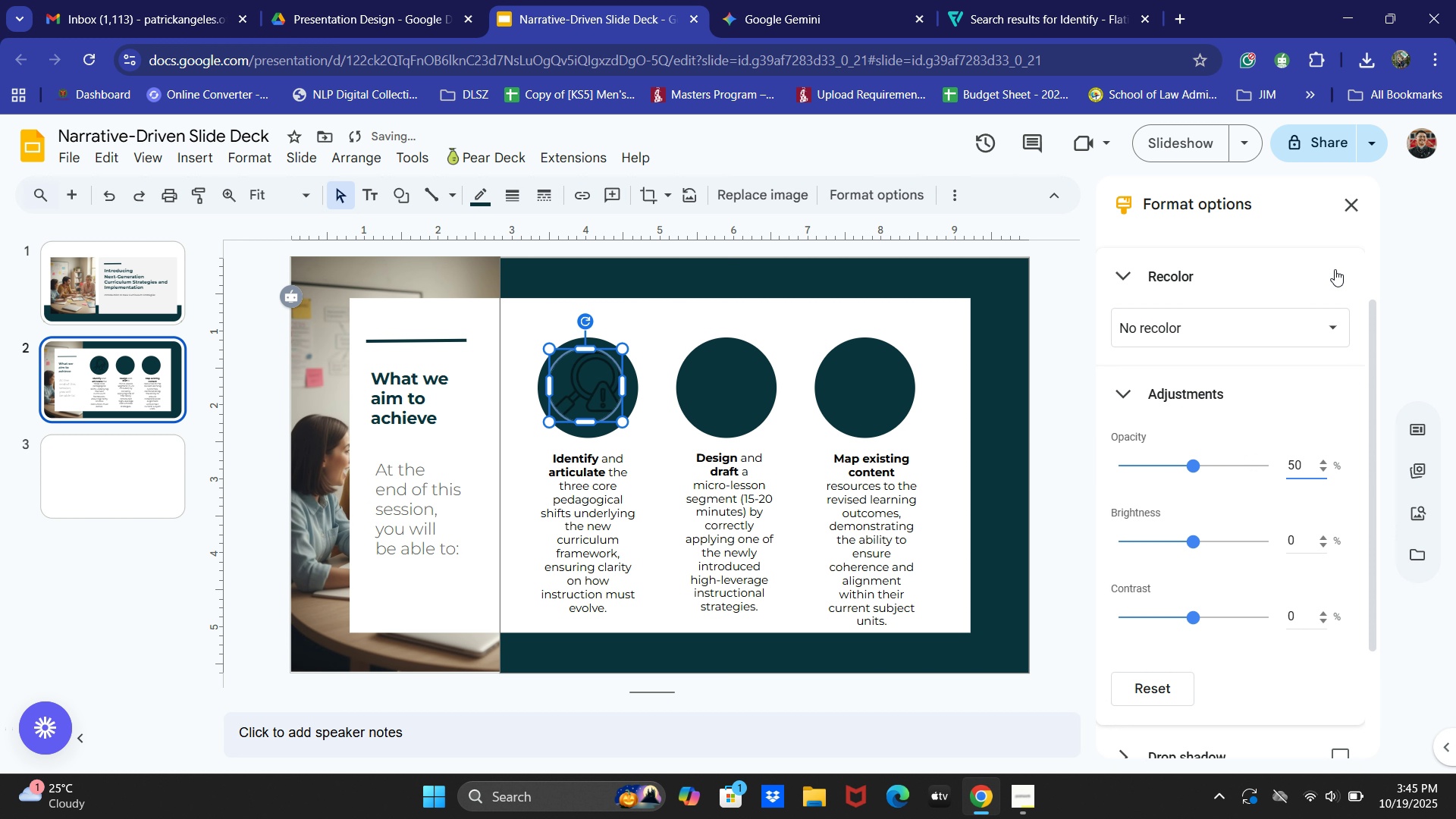 
left_click([1342, 212])
 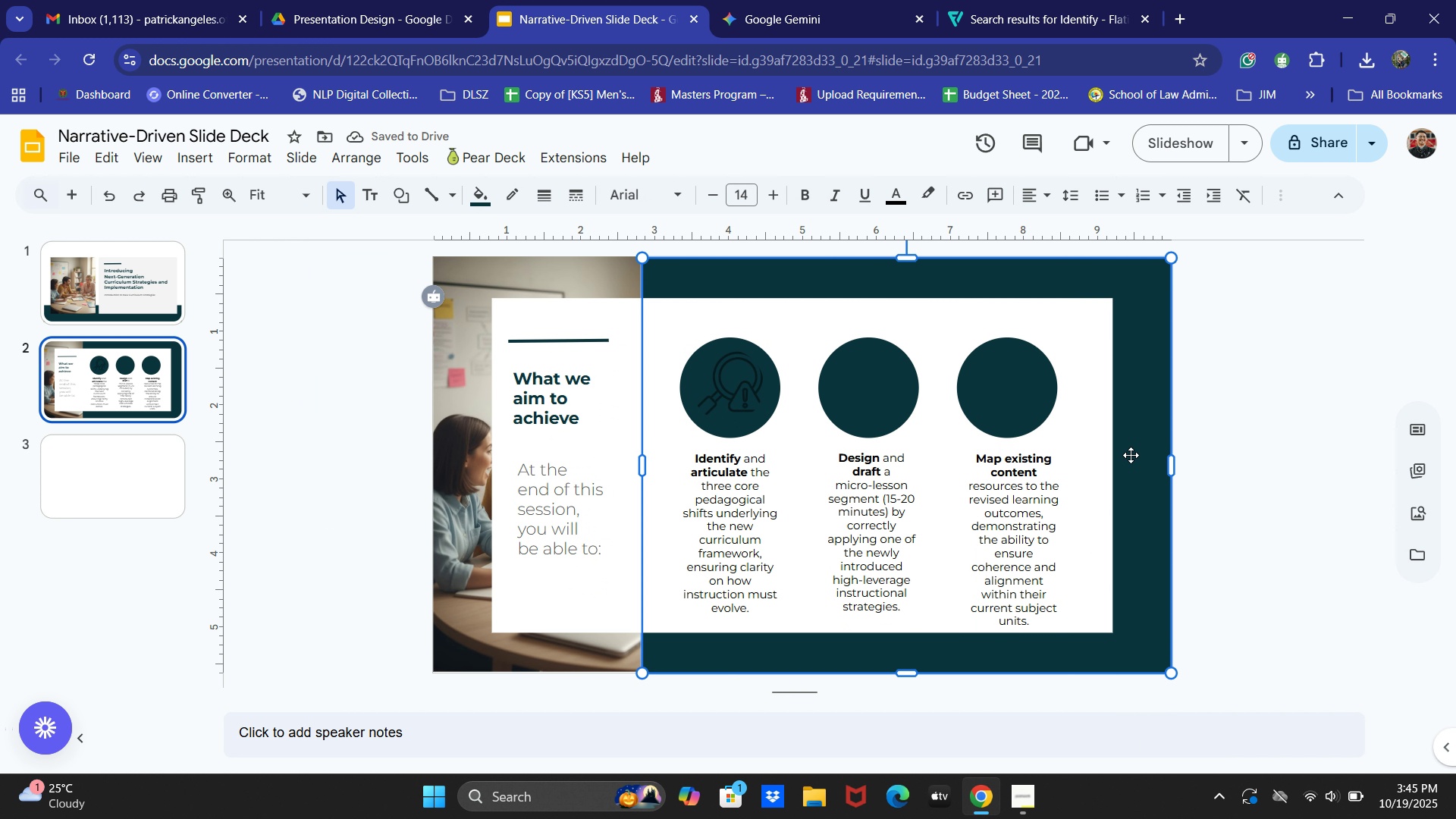 
left_click([1131, 455])
 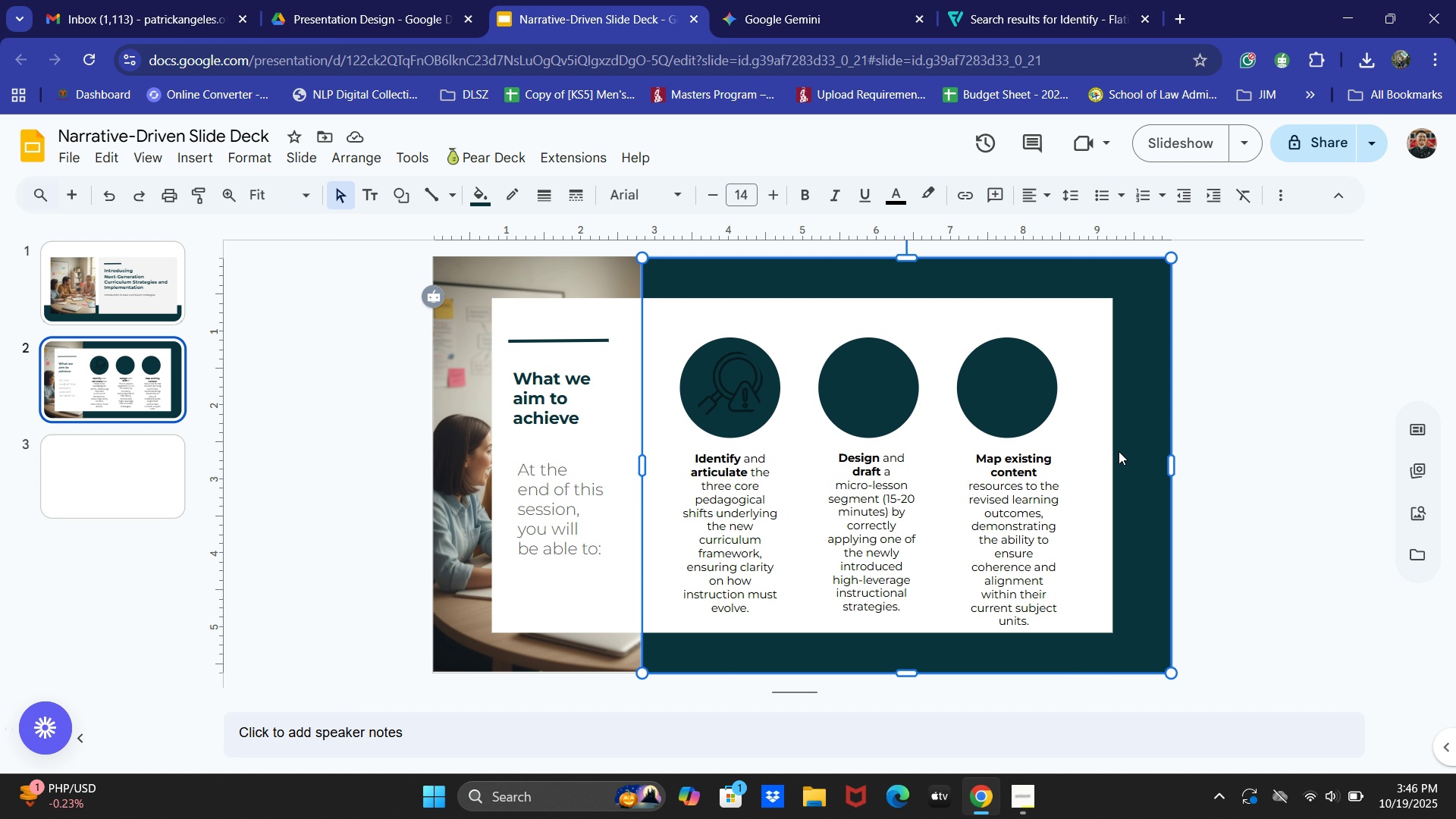 
wait(19.18)
 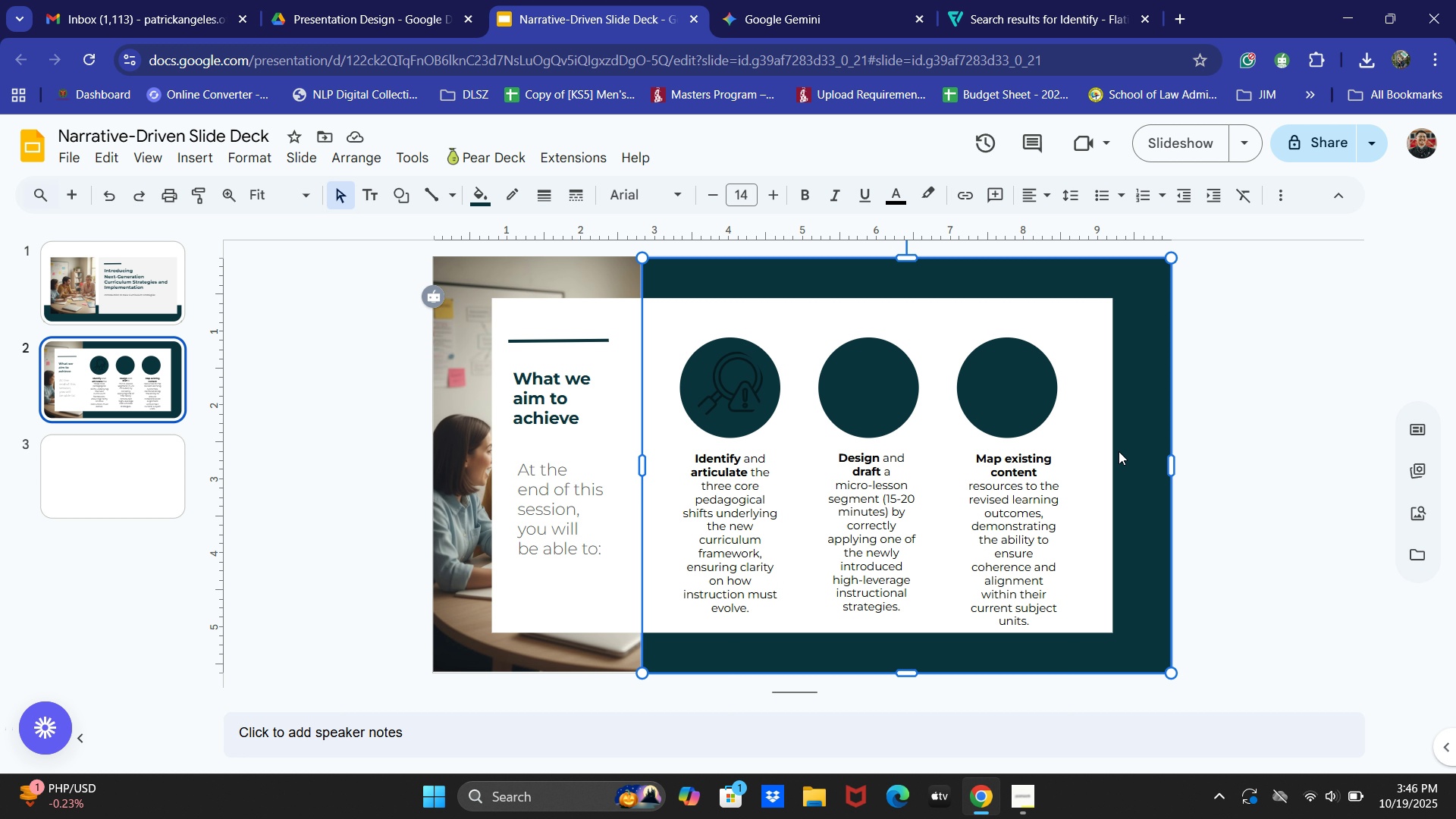 
left_click([723, 383])
 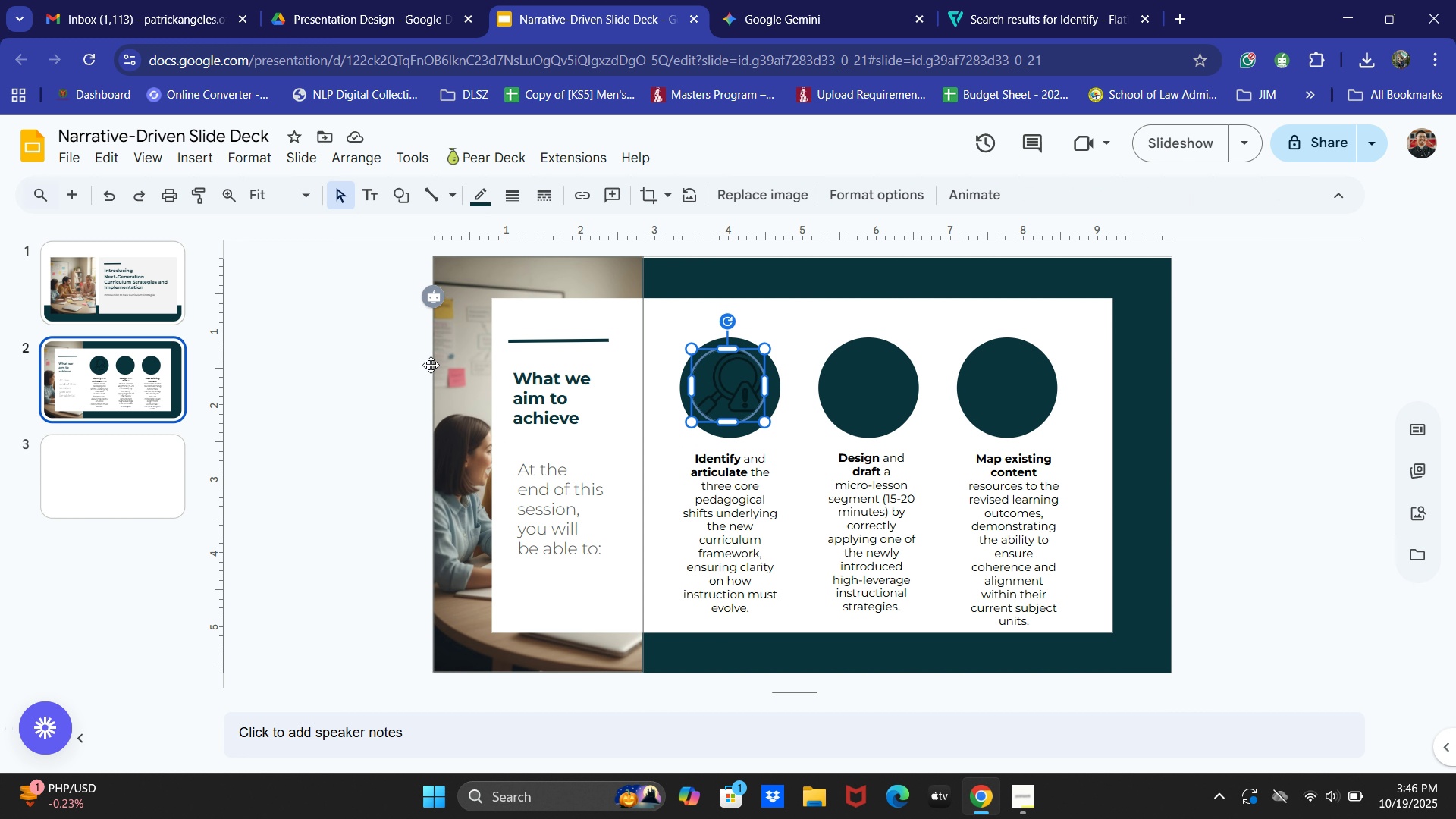 
left_click([419, 369])
 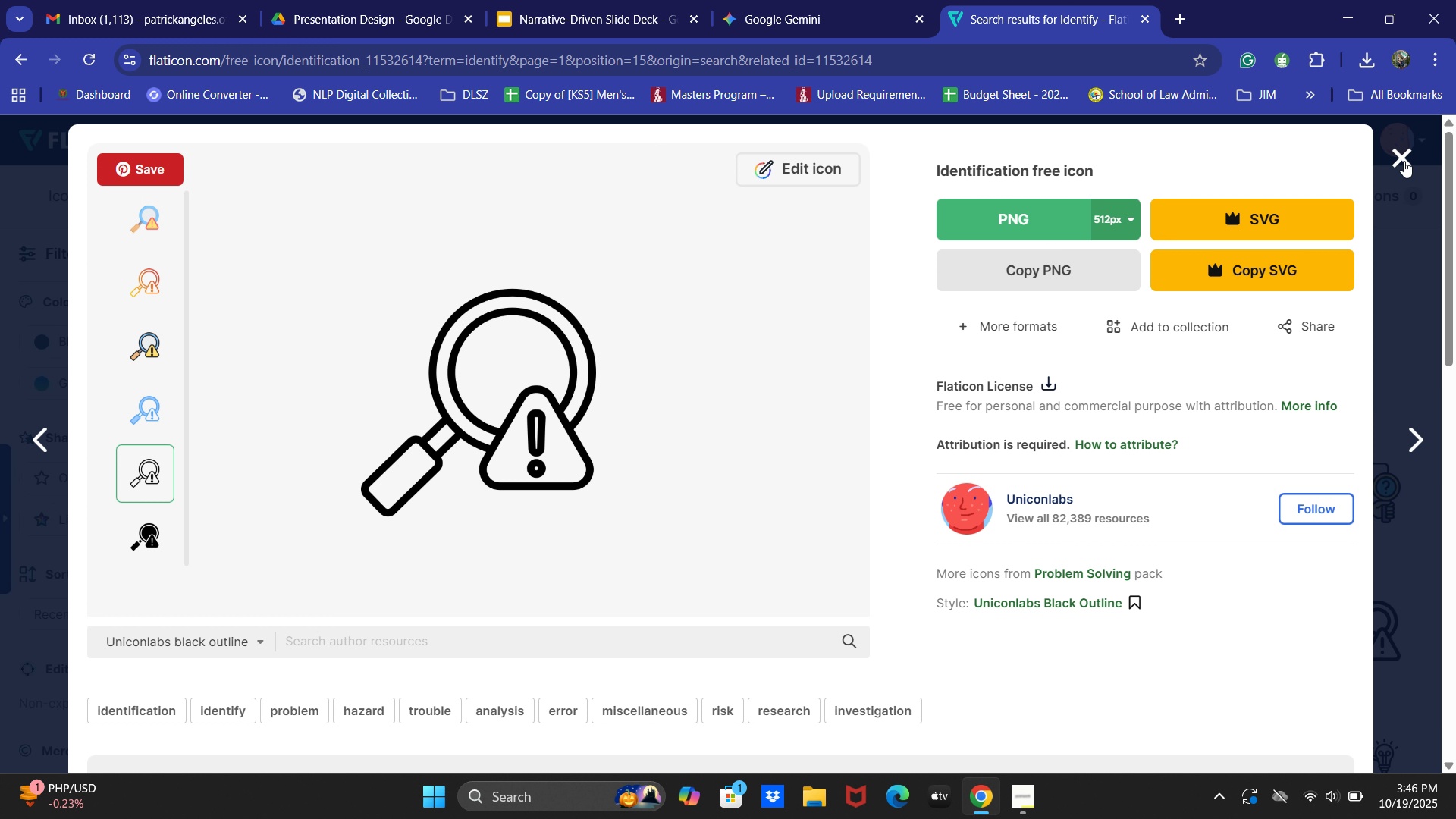 
wait(6.59)
 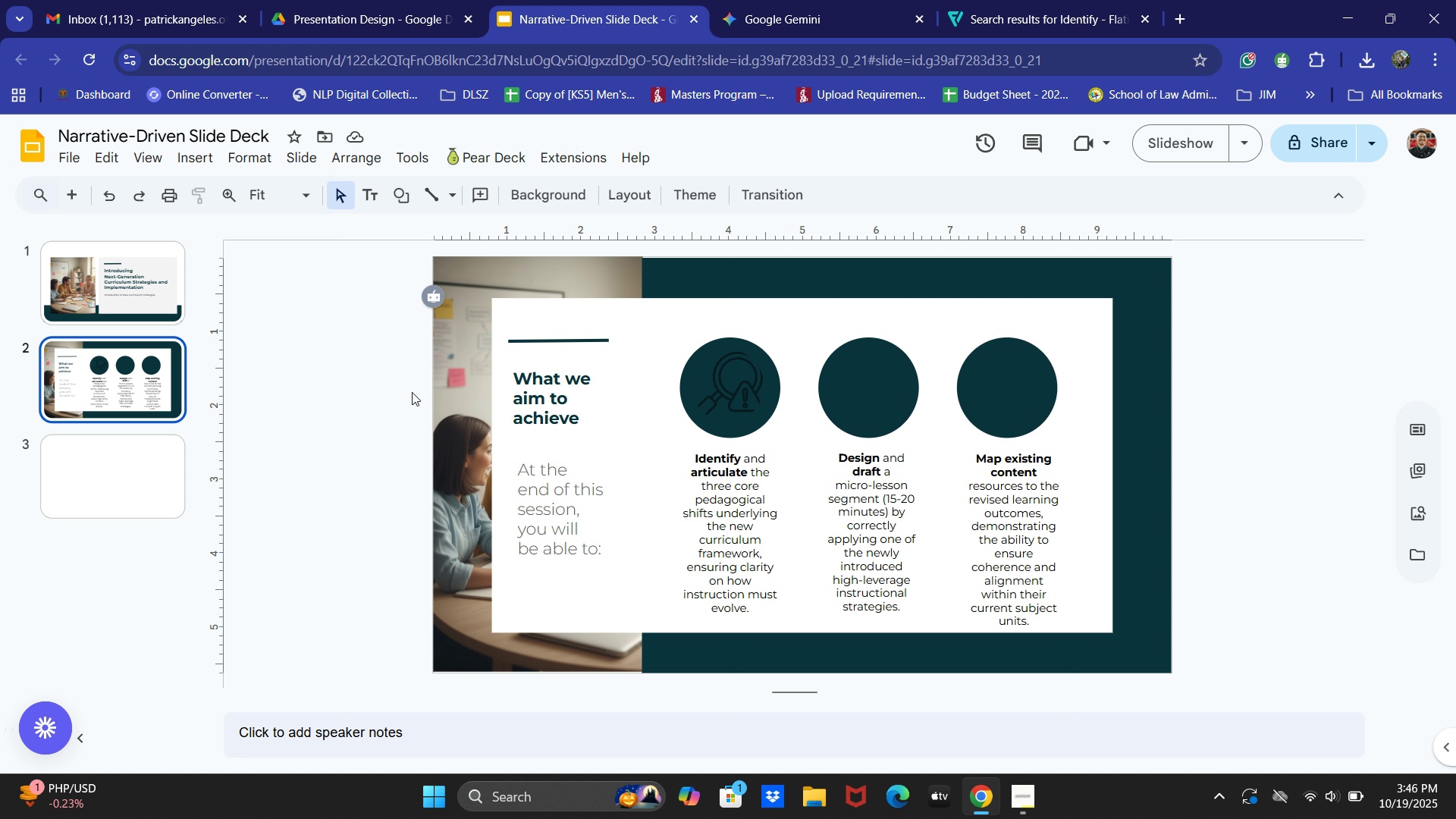 
left_click([877, 188])
 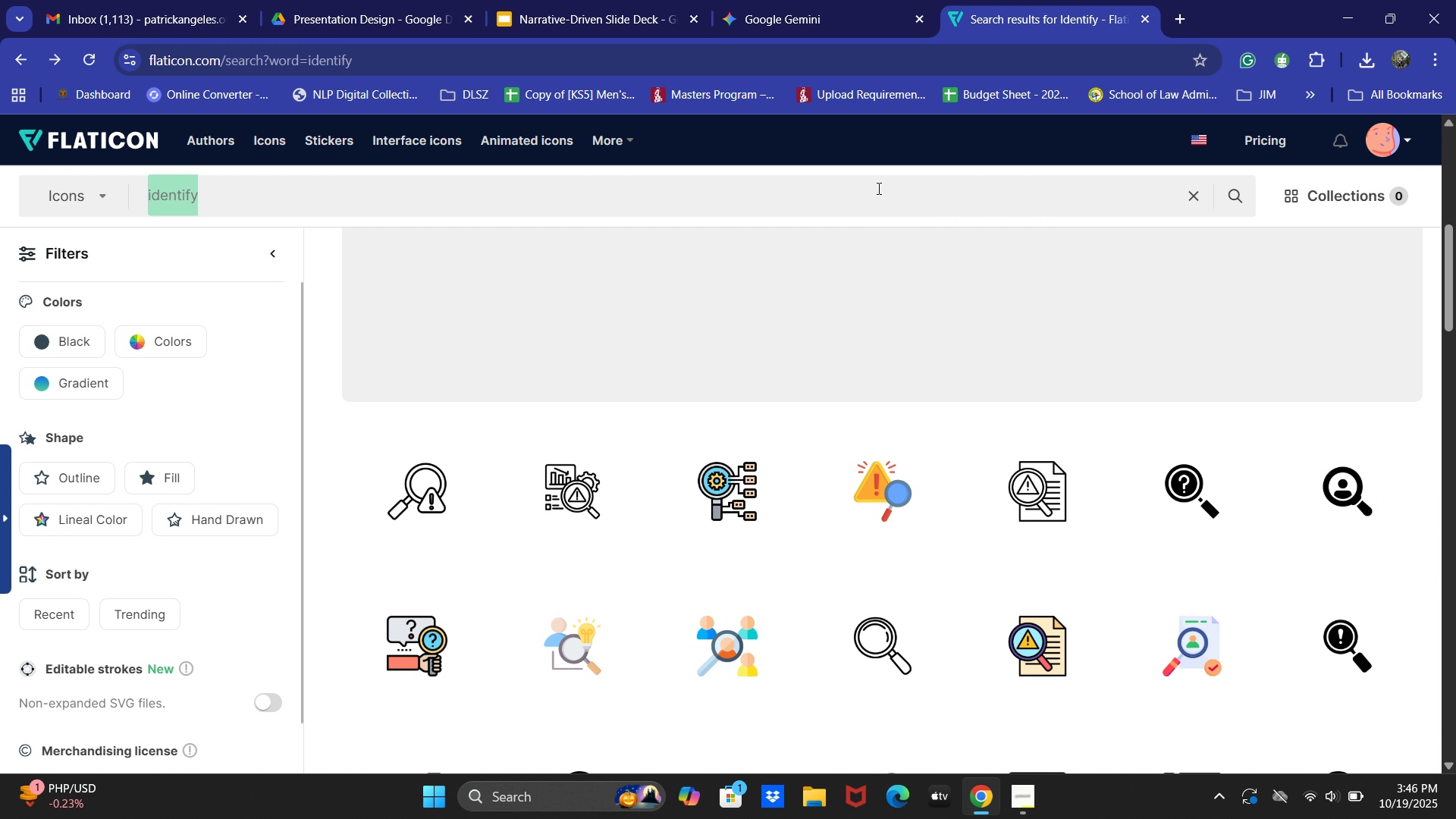 
key(Control+ControlLeft)
 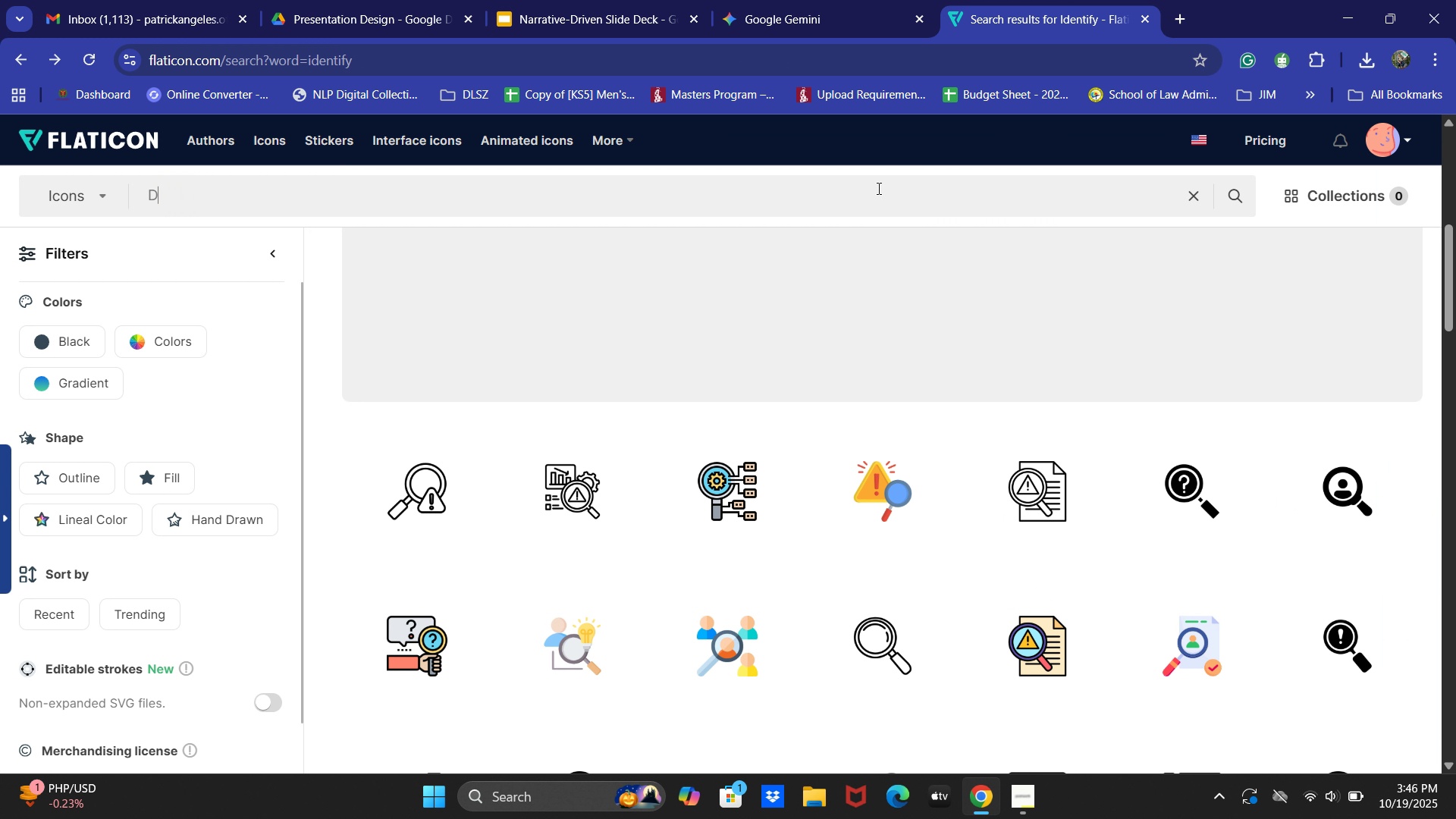 
key(Control+A)
 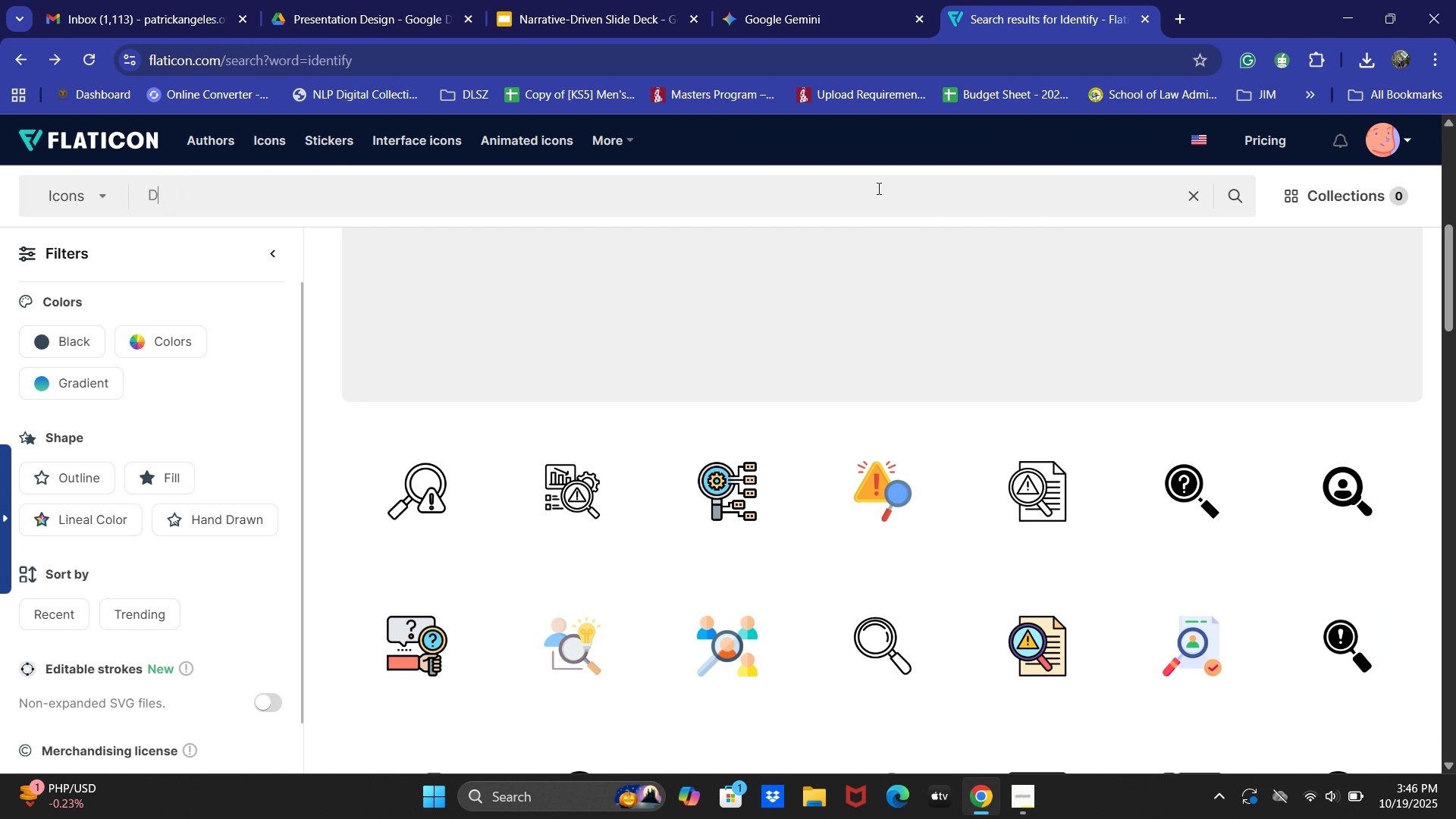 
type(Design)
 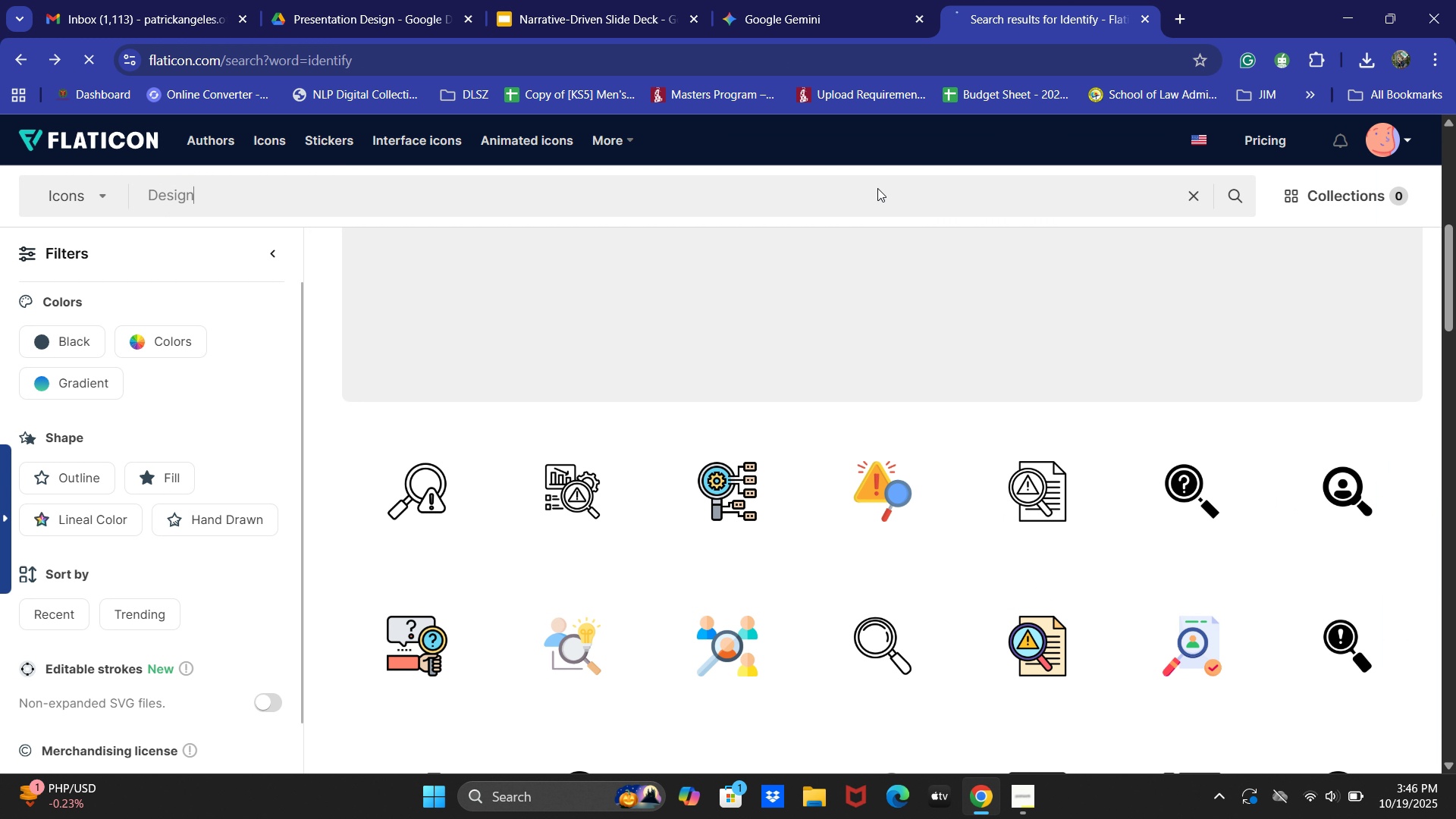 
key(Enter)
 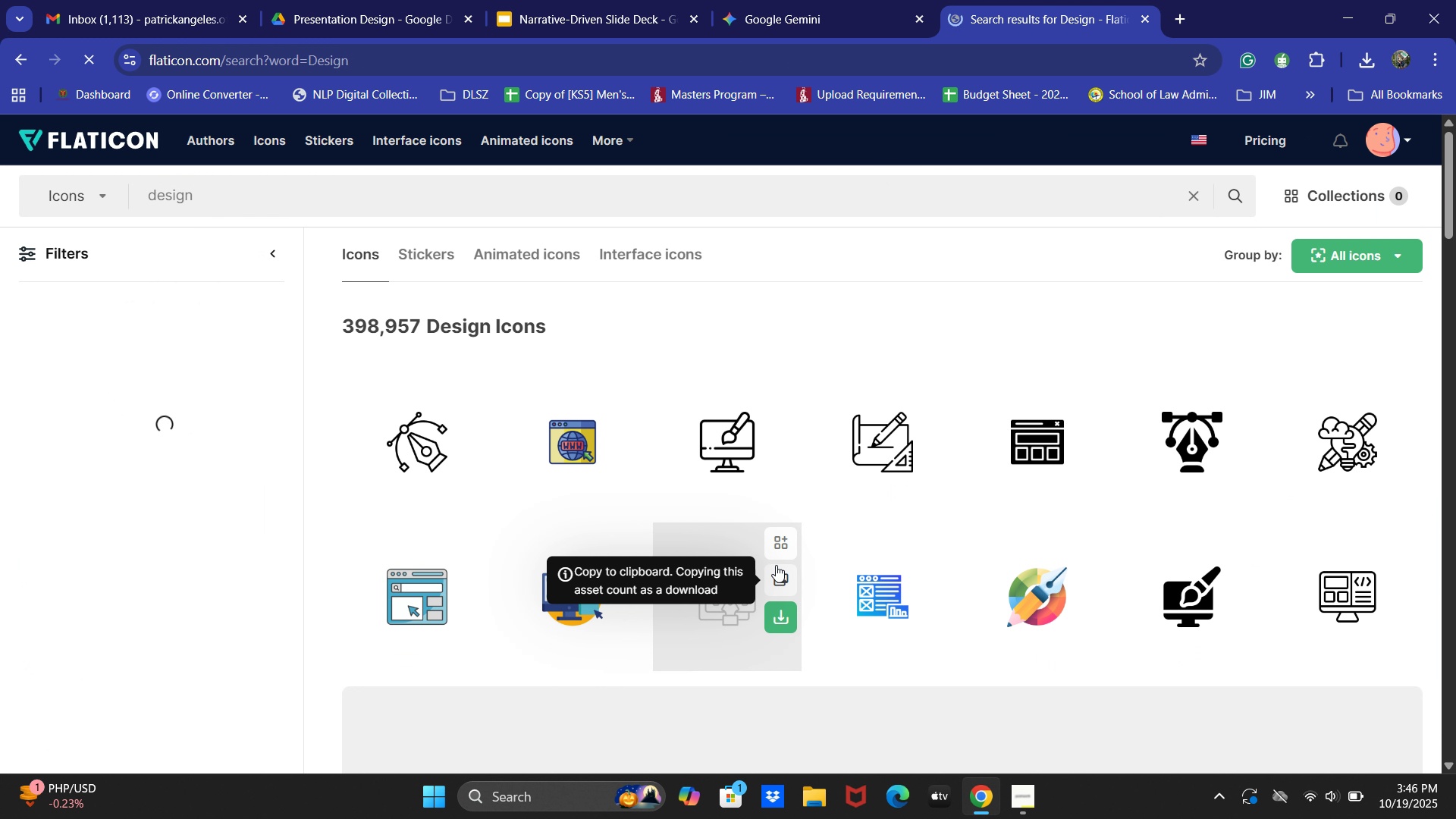 
mouse_move([797, 535])
 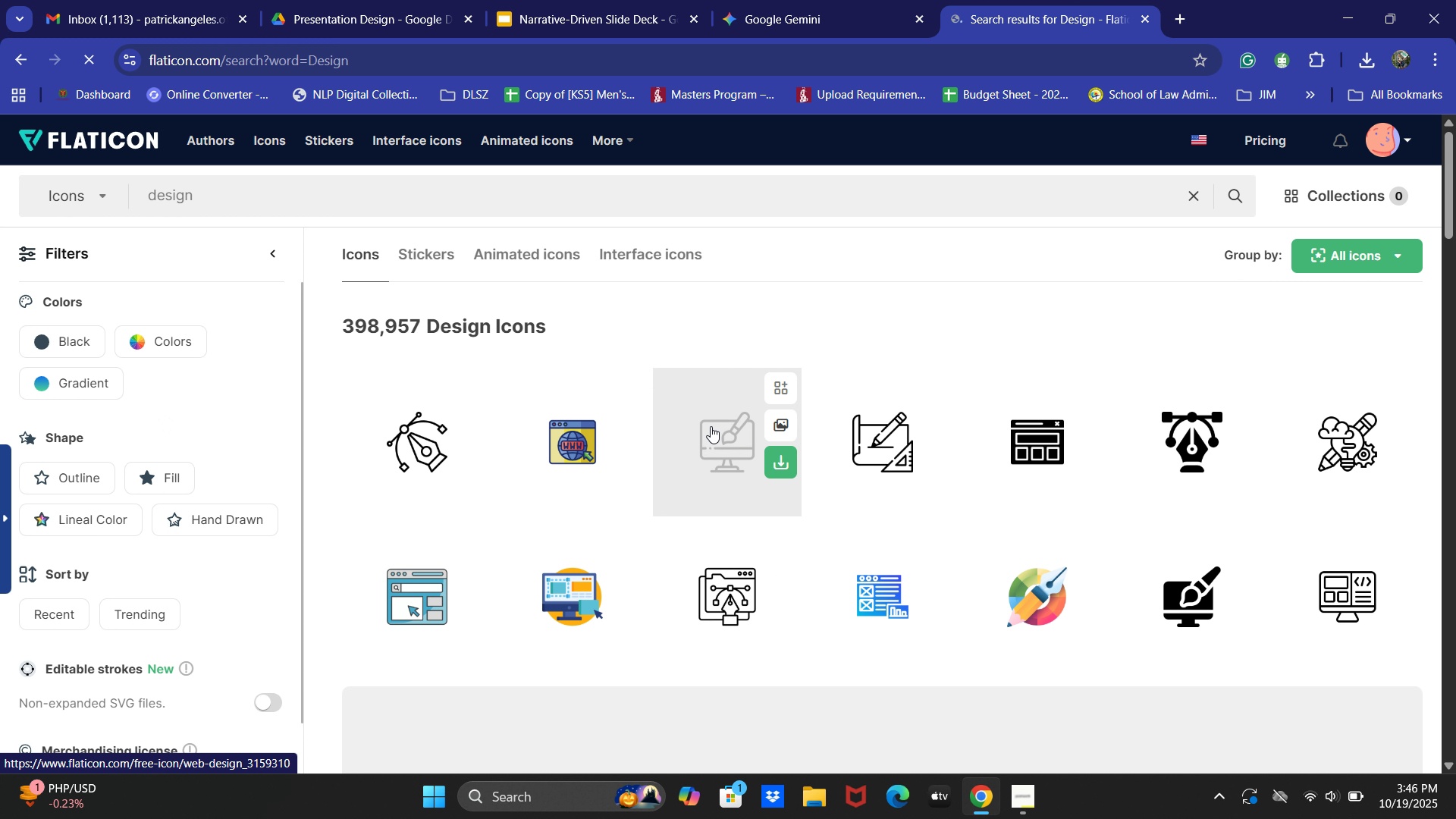 
left_click([711, 426])
 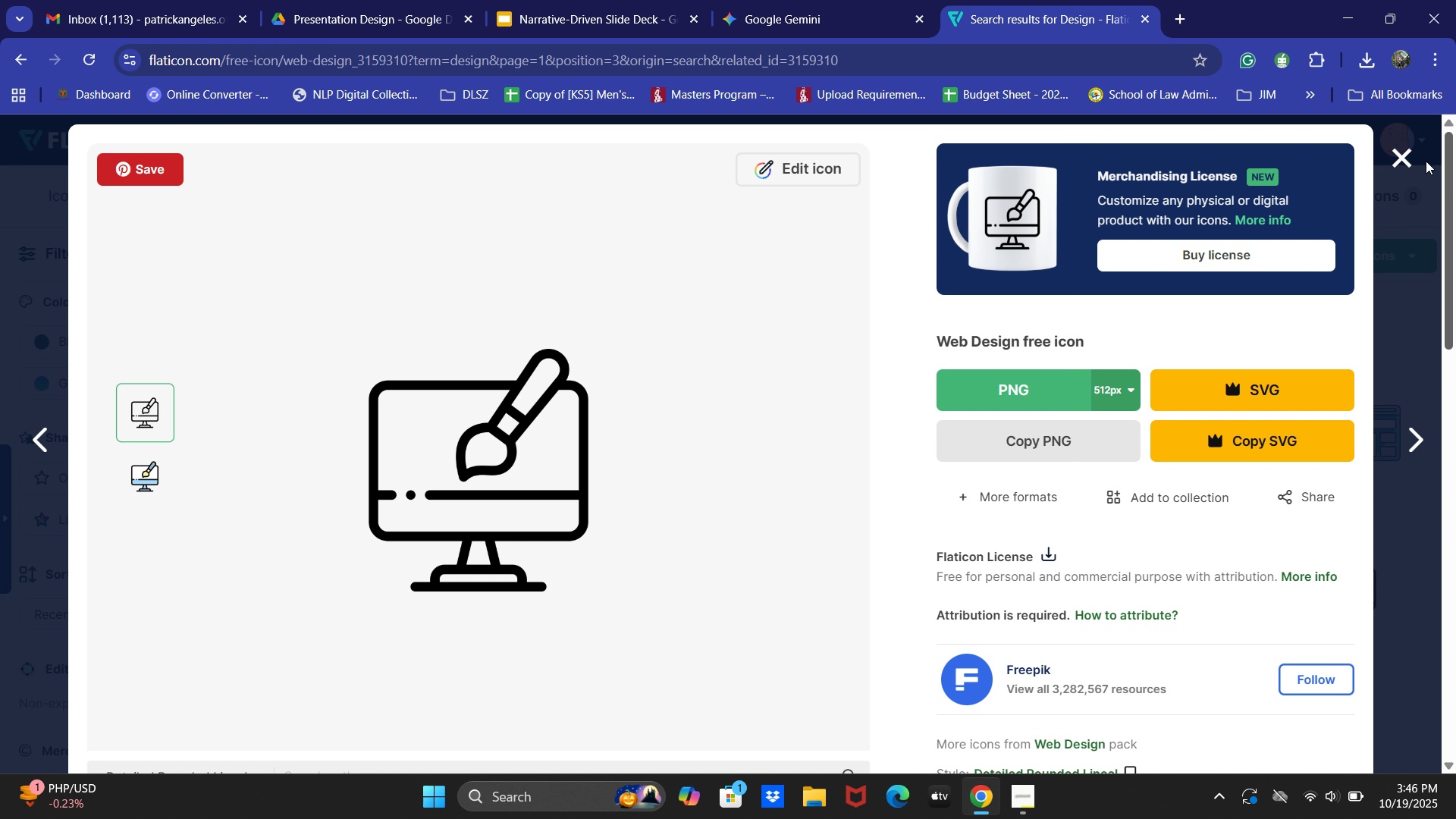 
left_click([1413, 164])
 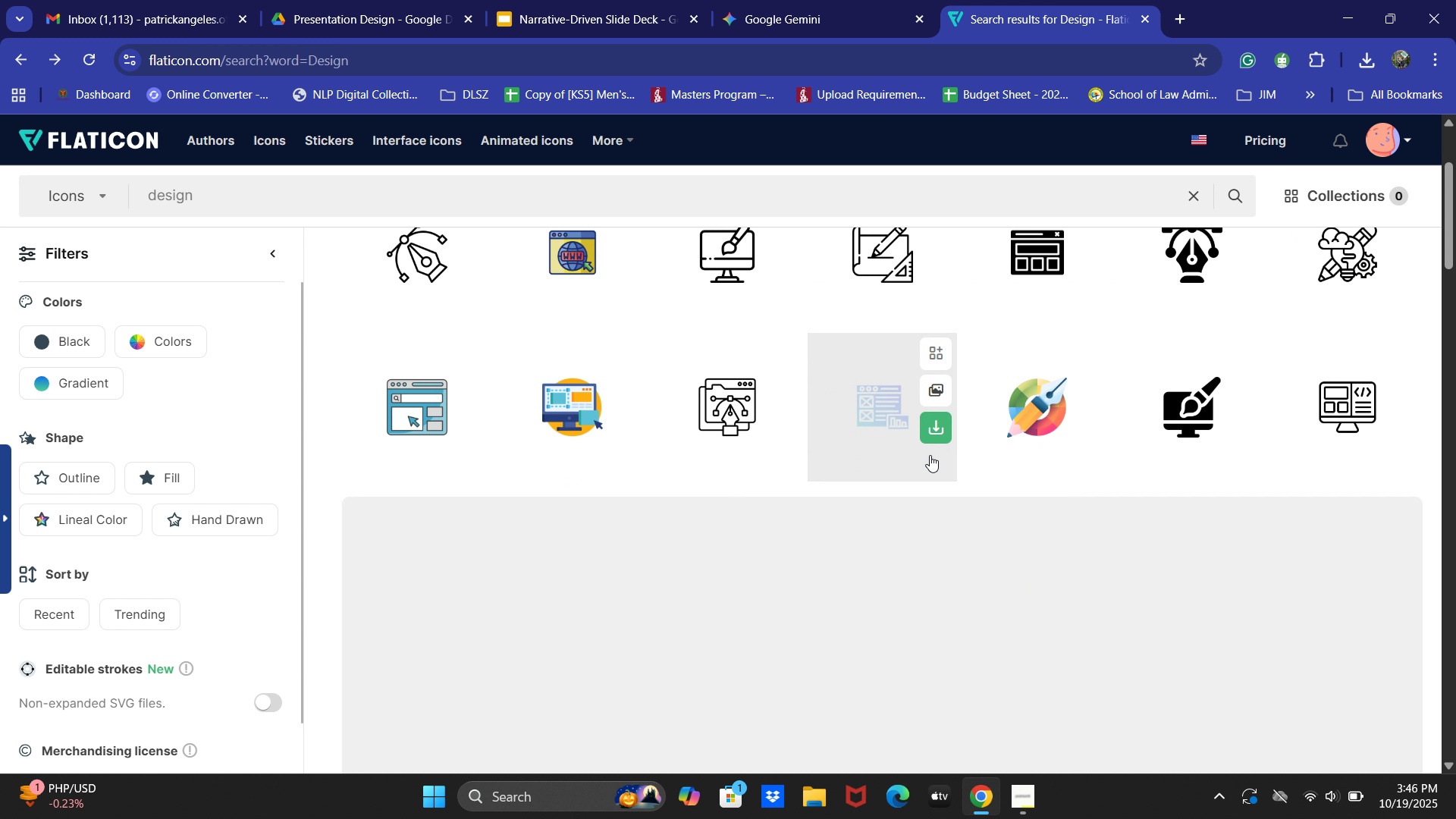 
scroll: coordinate [930, 455], scroll_direction: down, amount: 3.0
 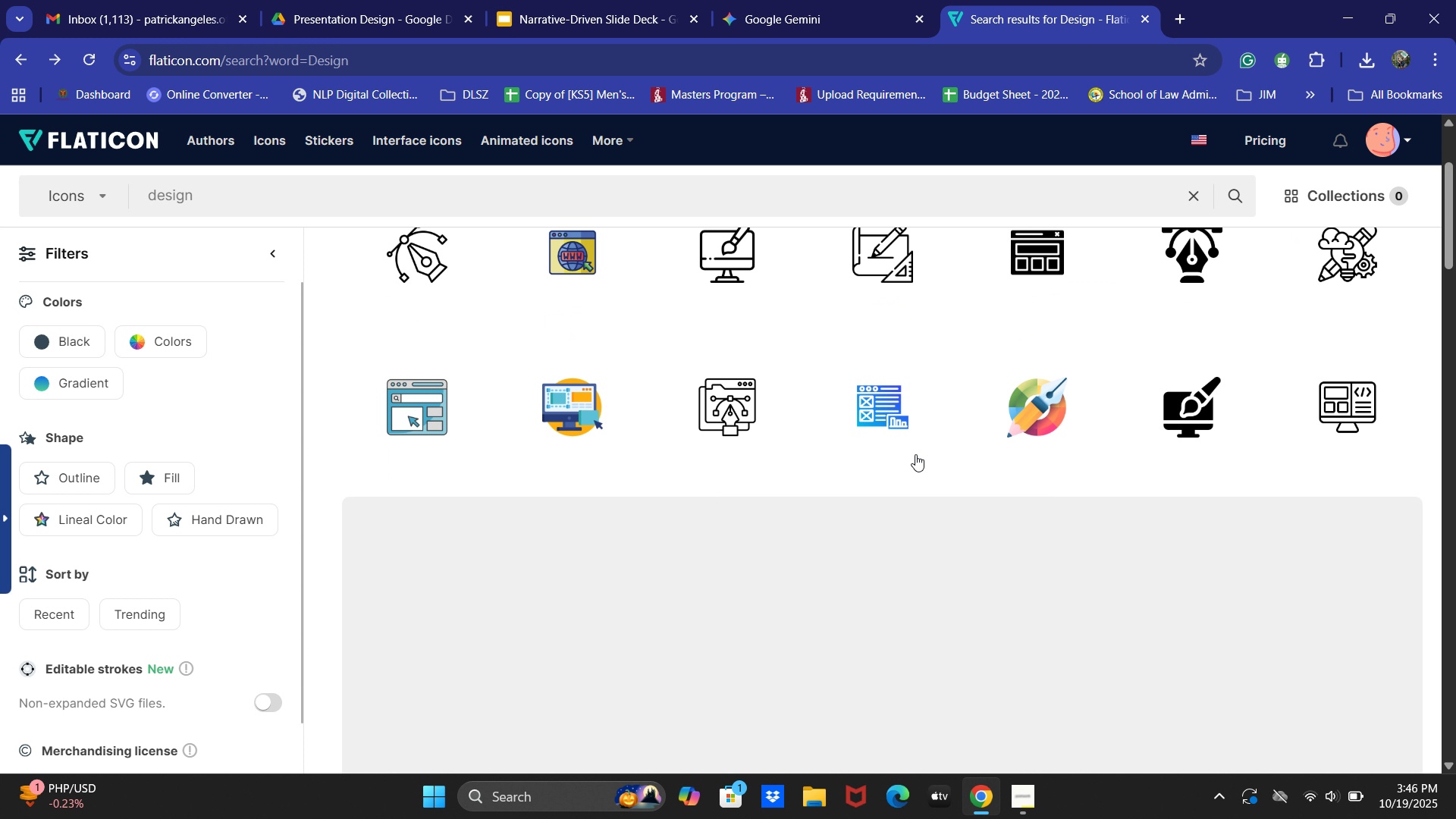 
scroll: coordinate [924, 454], scroll_direction: up, amount: 1.0
 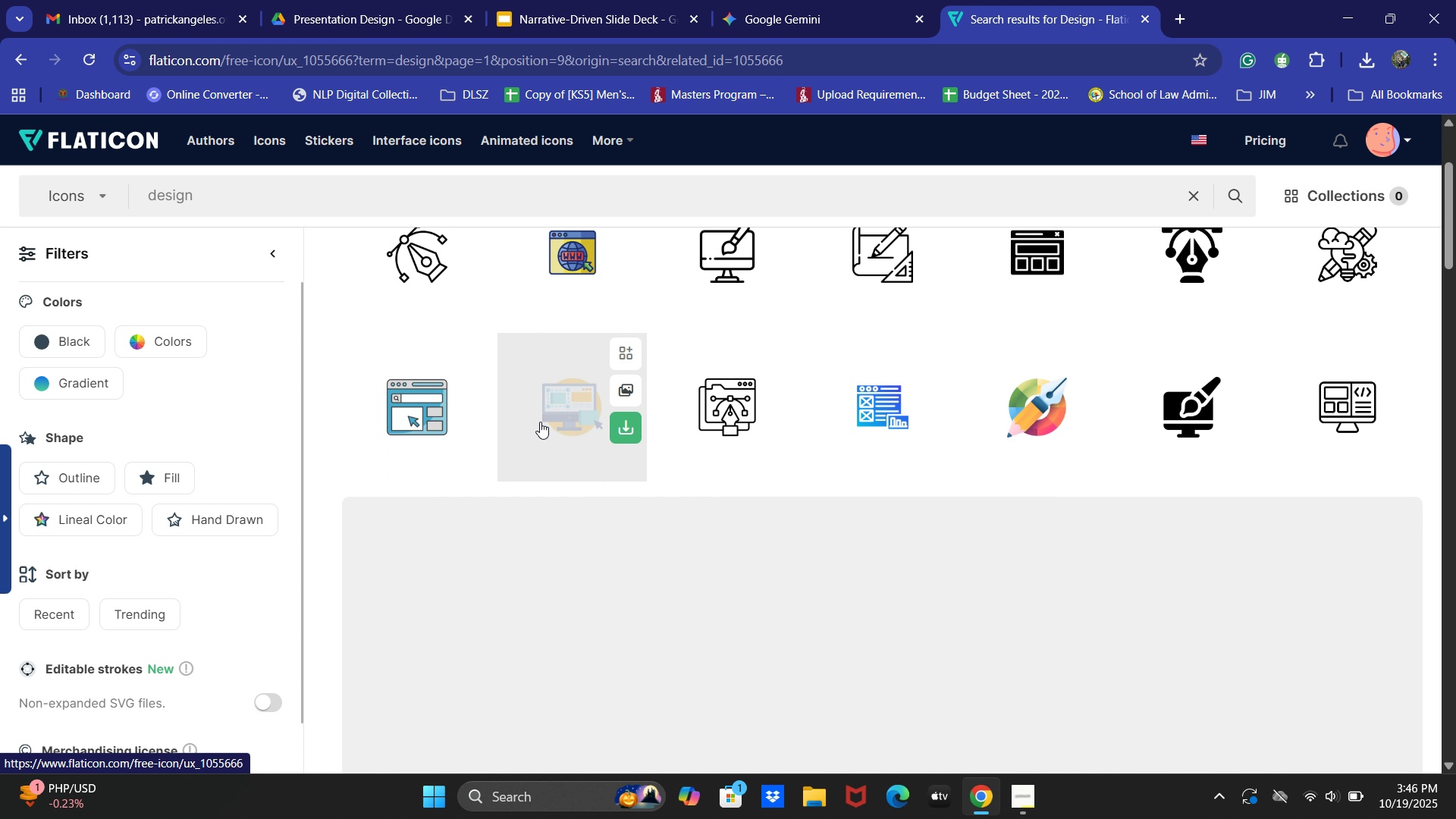 
left_click([540, 422])
 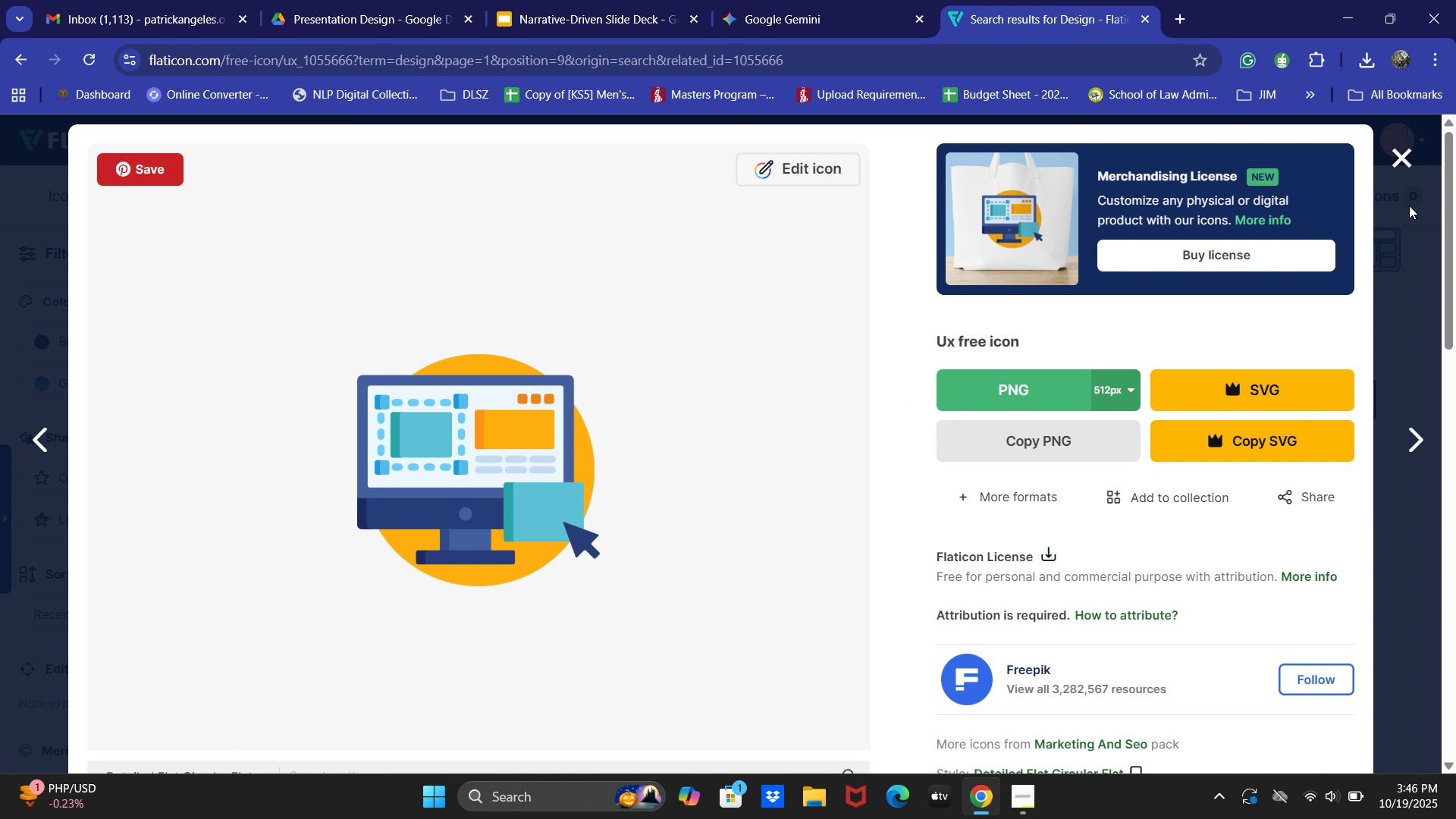 
scroll: coordinate [828, 445], scroll_direction: down, amount: 8.0
 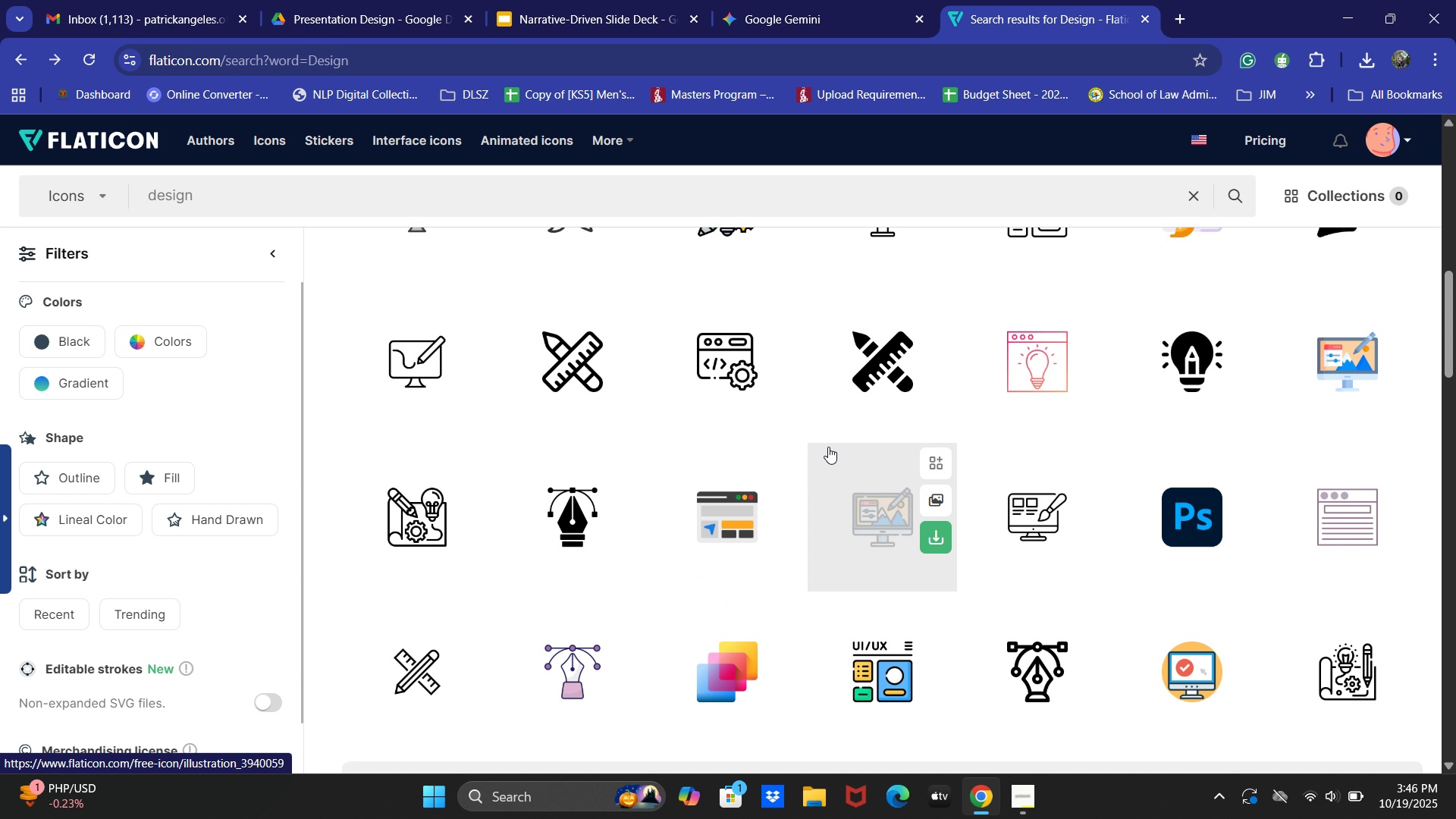 
scroll: coordinate [828, 447], scroll_direction: up, amount: 9.0
 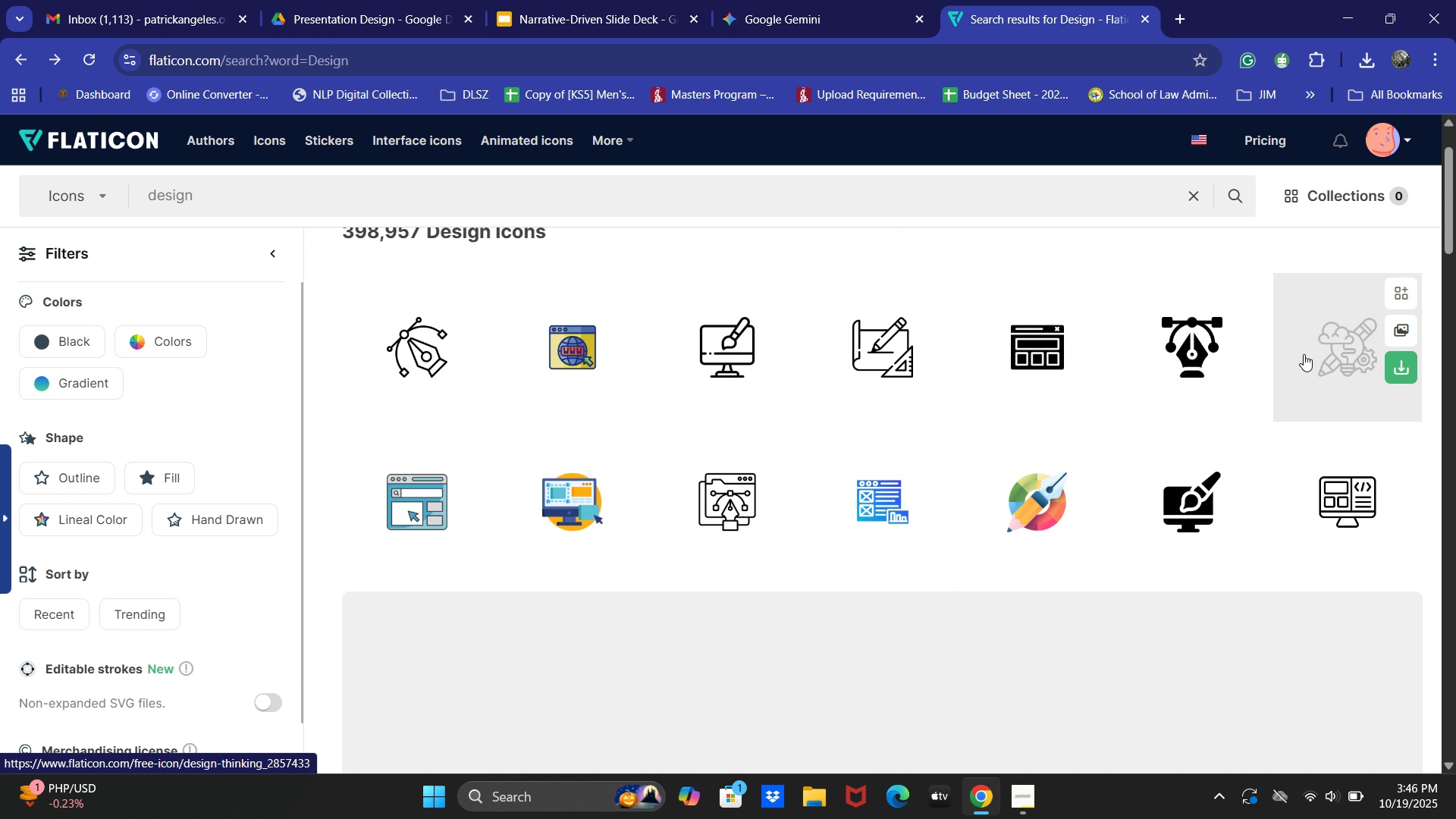 
left_click([1356, 356])
 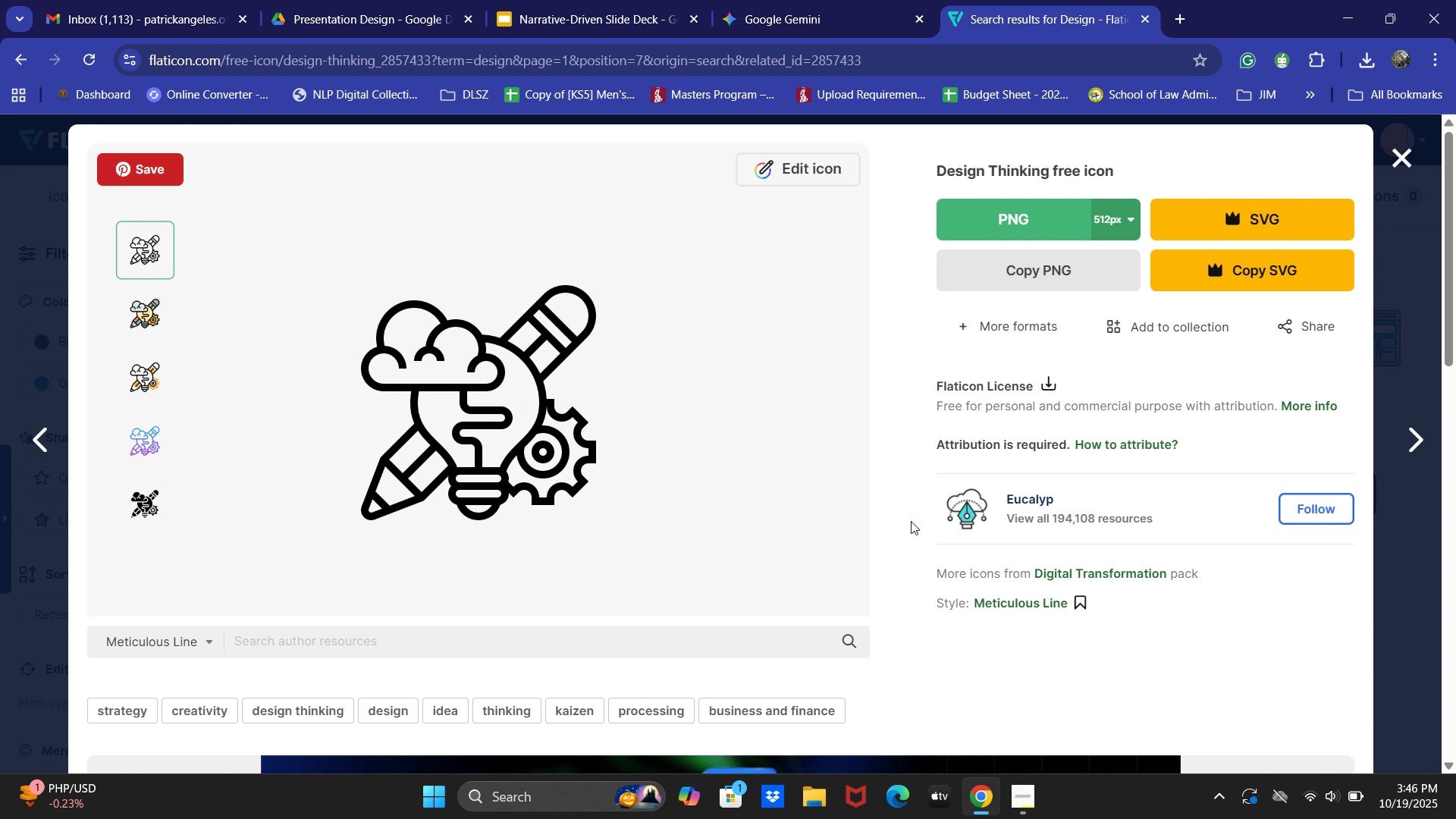 
left_click([1046, 269])
 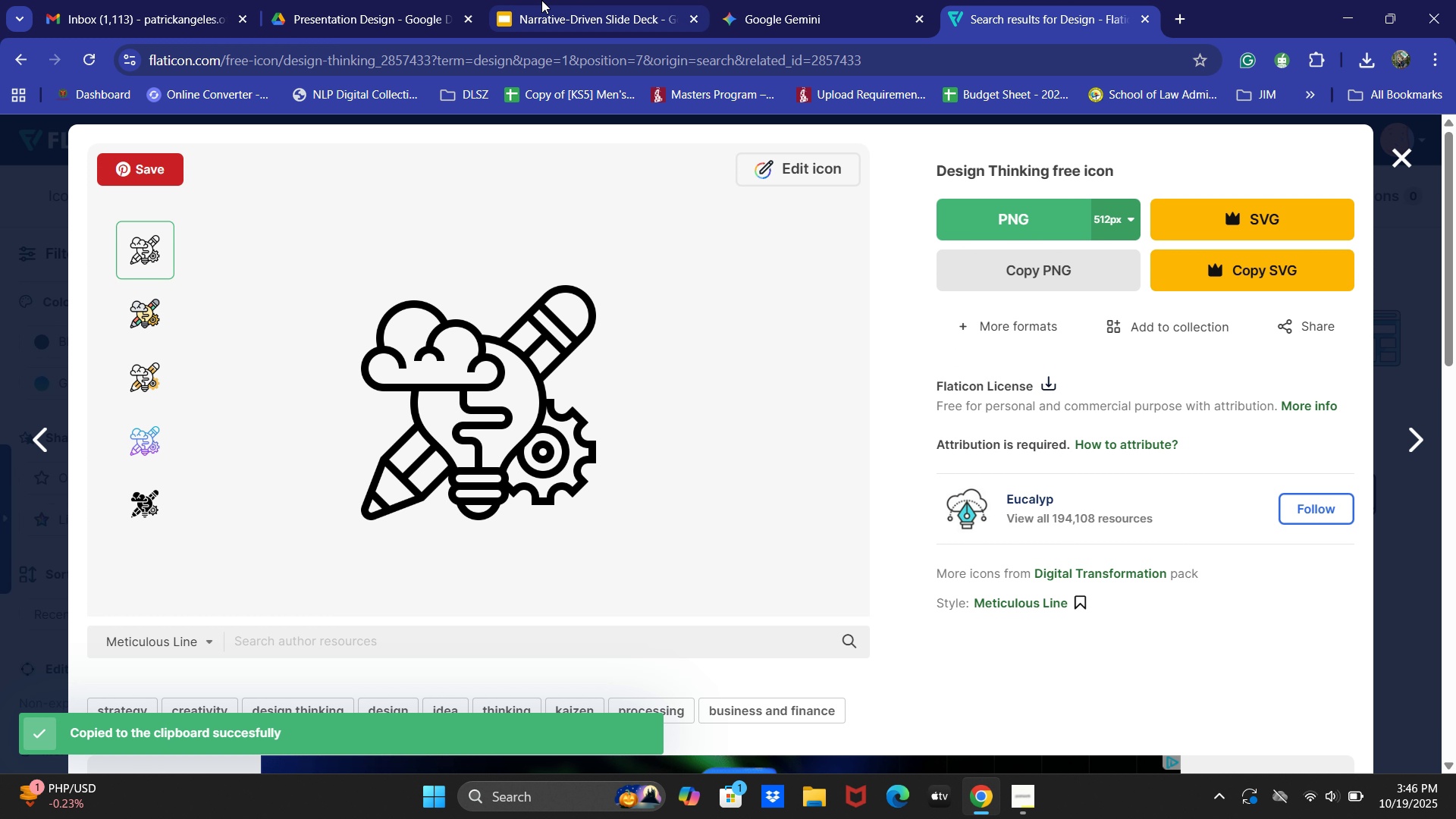 
left_click([541, 0])
 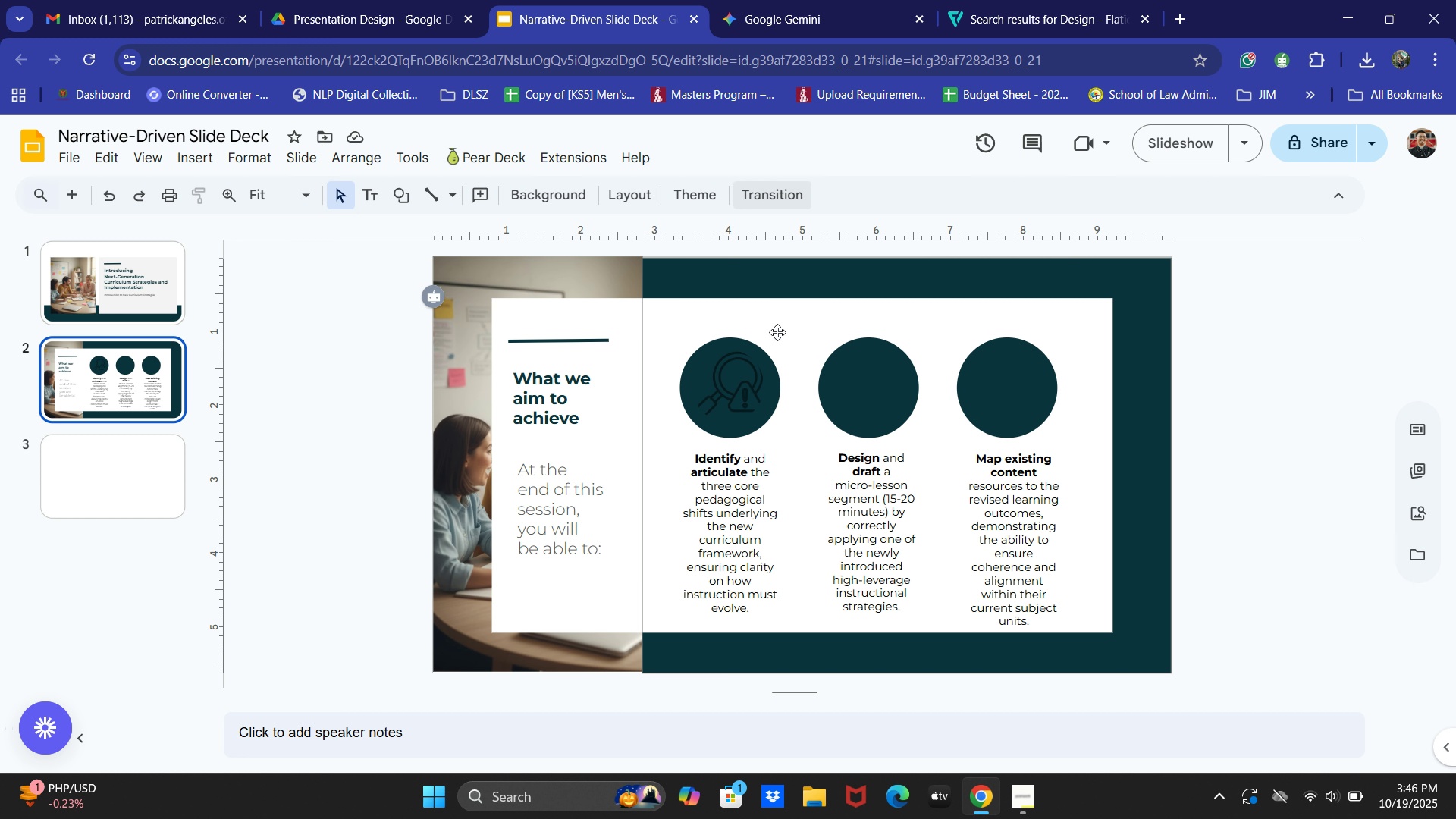 
key(Control+V)
 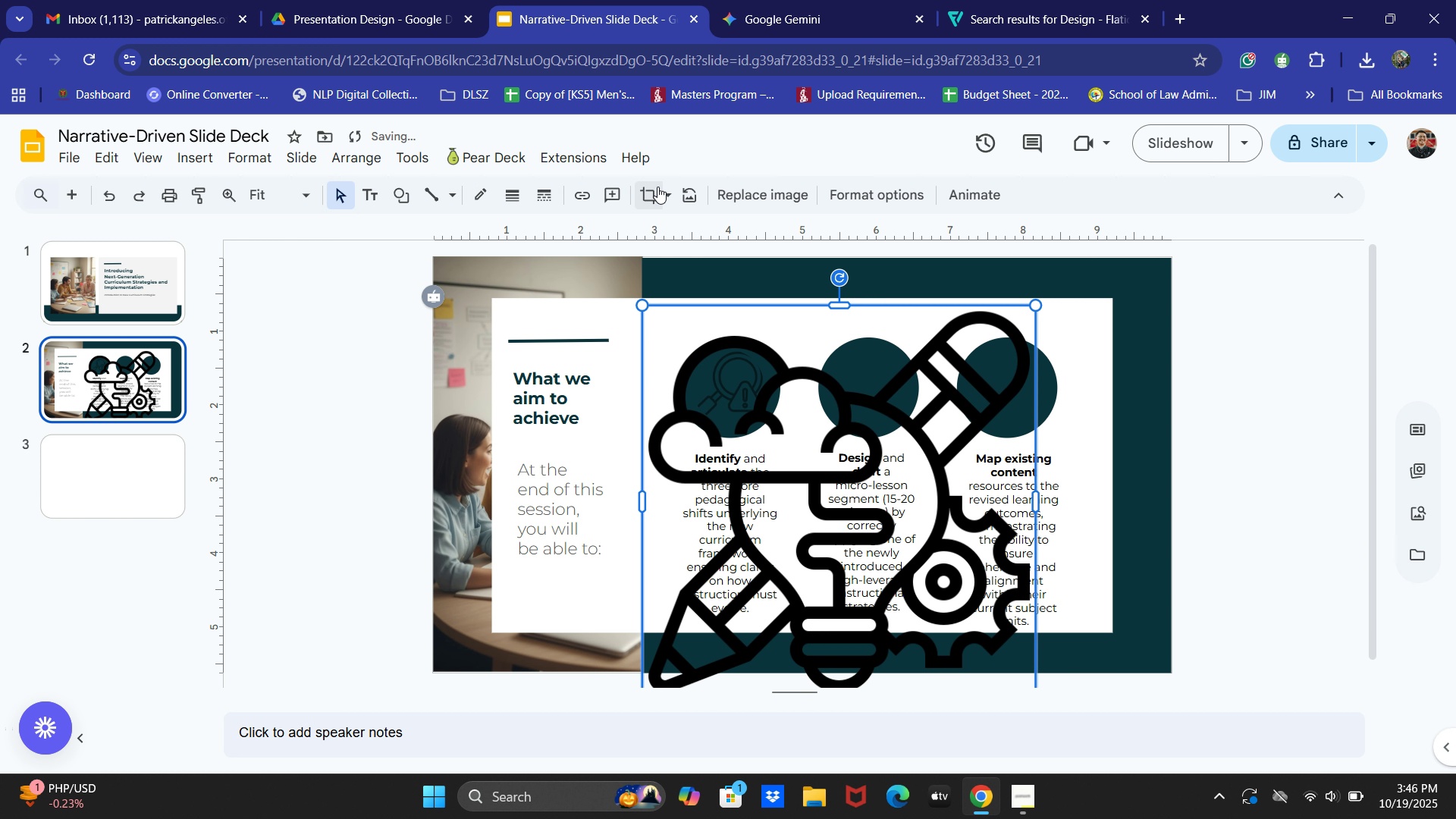 
left_click([668, 187])
 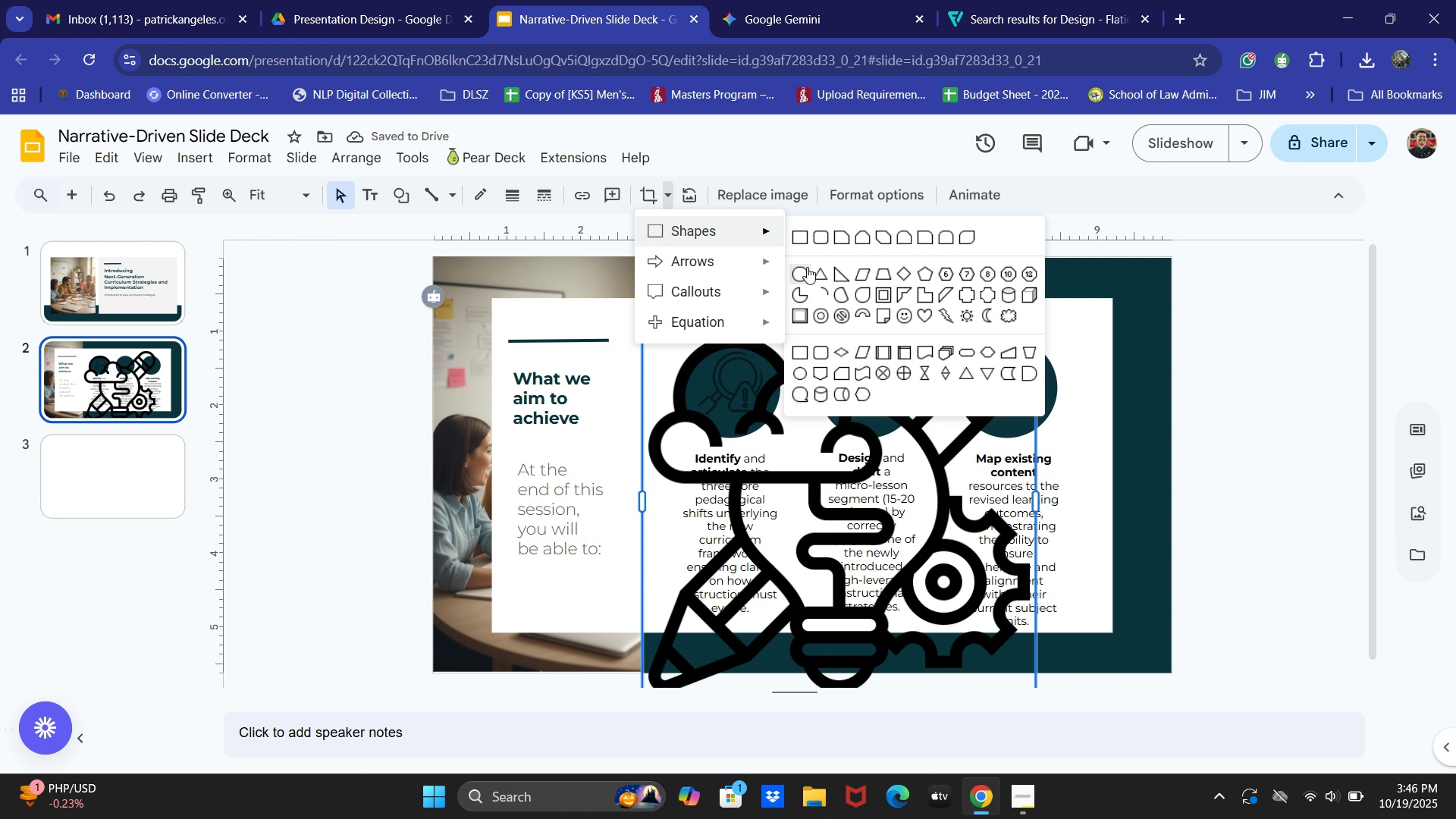 
left_click([807, 267])
 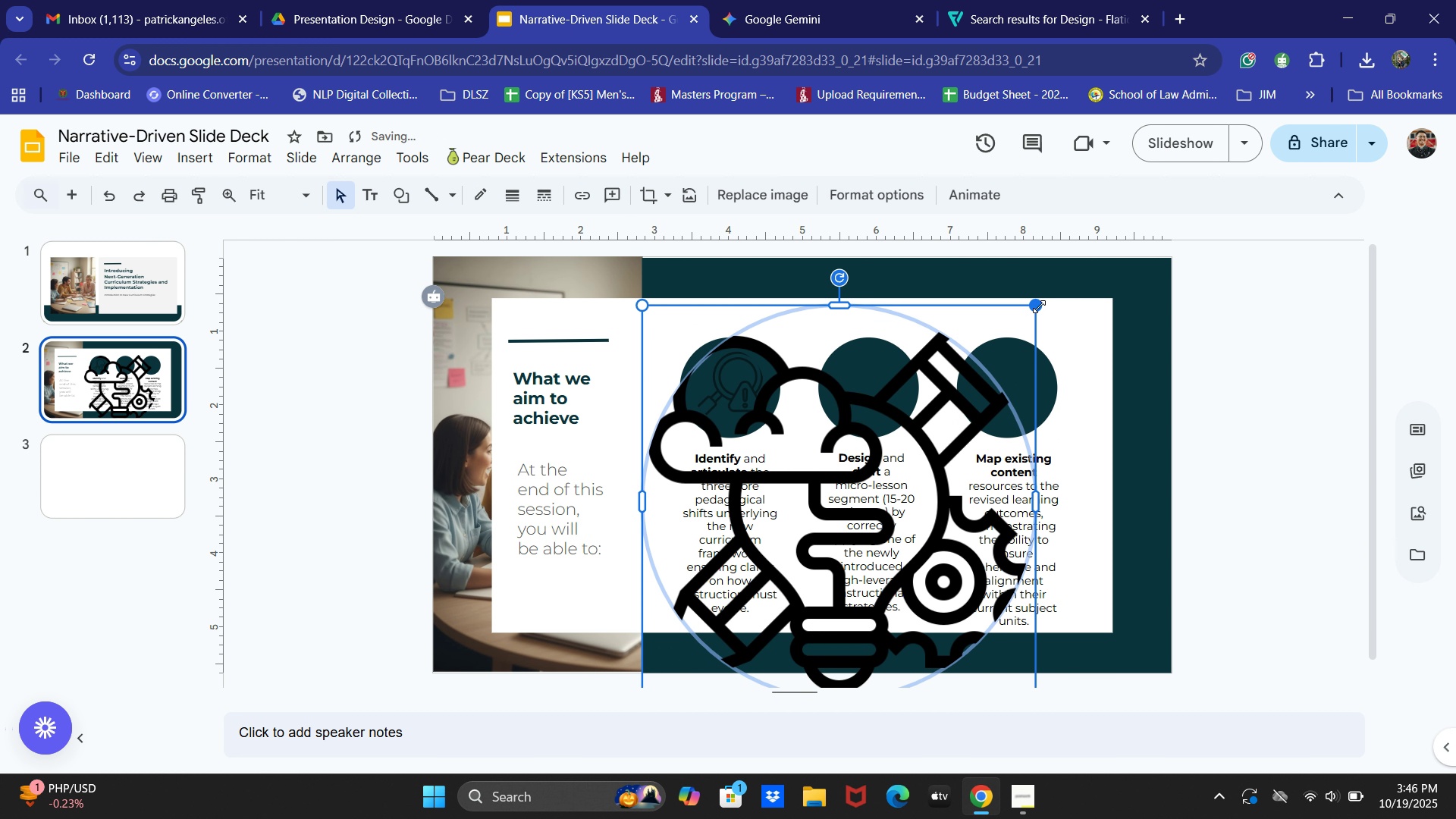 
left_click_drag(start_coordinate=[1037, 304], to_coordinate=[714, 618])
 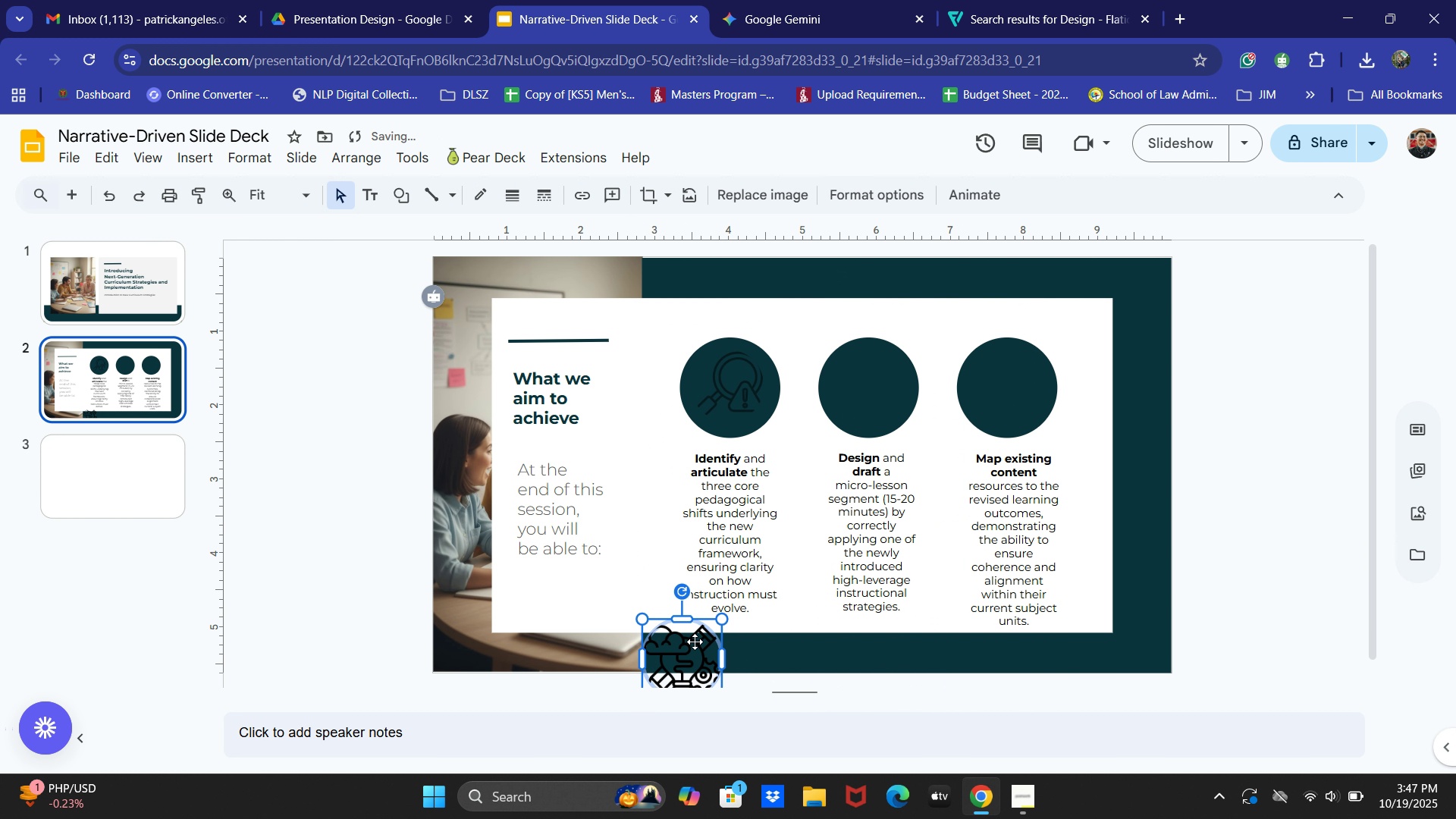 
left_click_drag(start_coordinate=[678, 654], to_coordinate=[862, 382])
 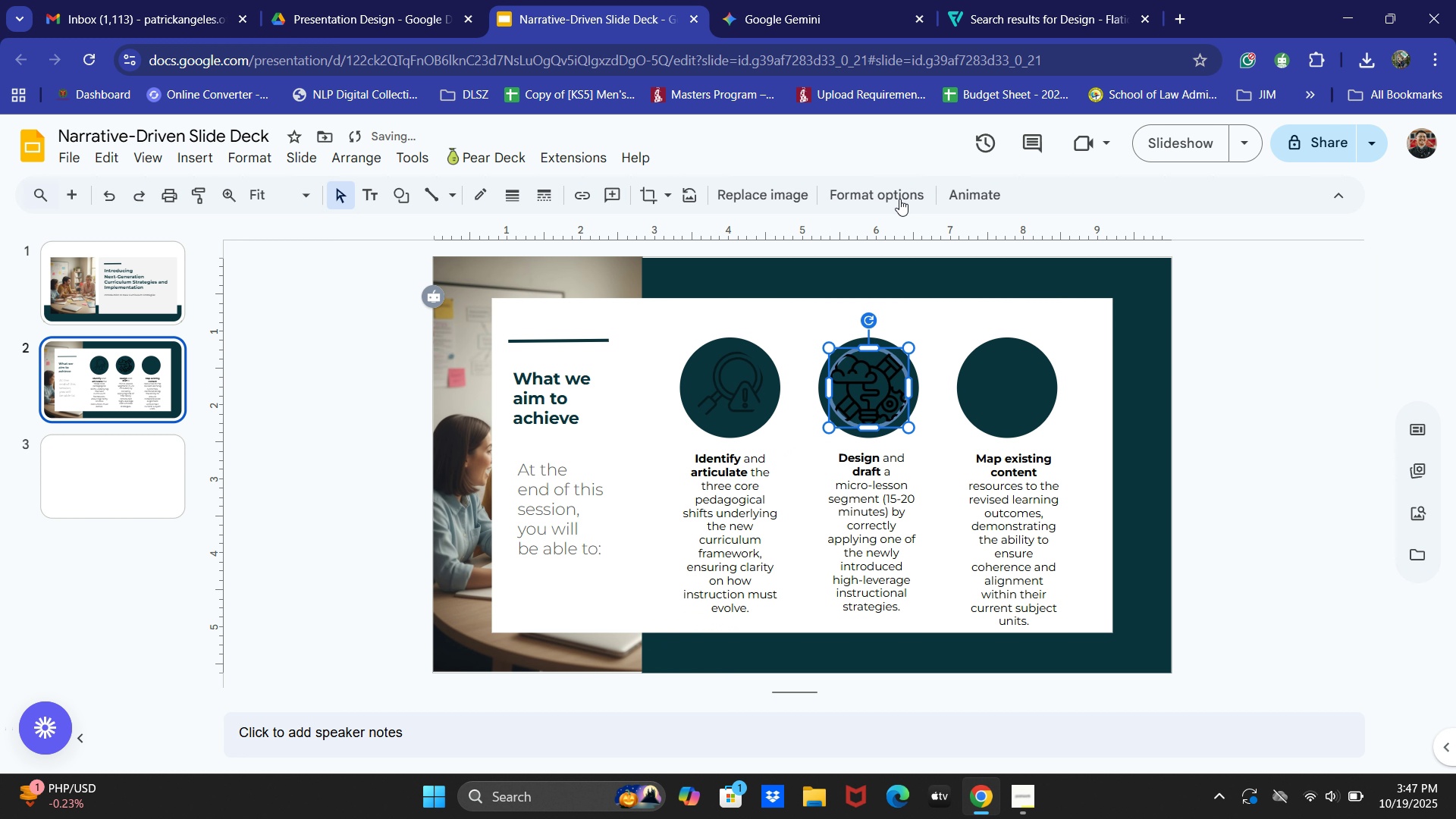 
left_click([893, 185])
 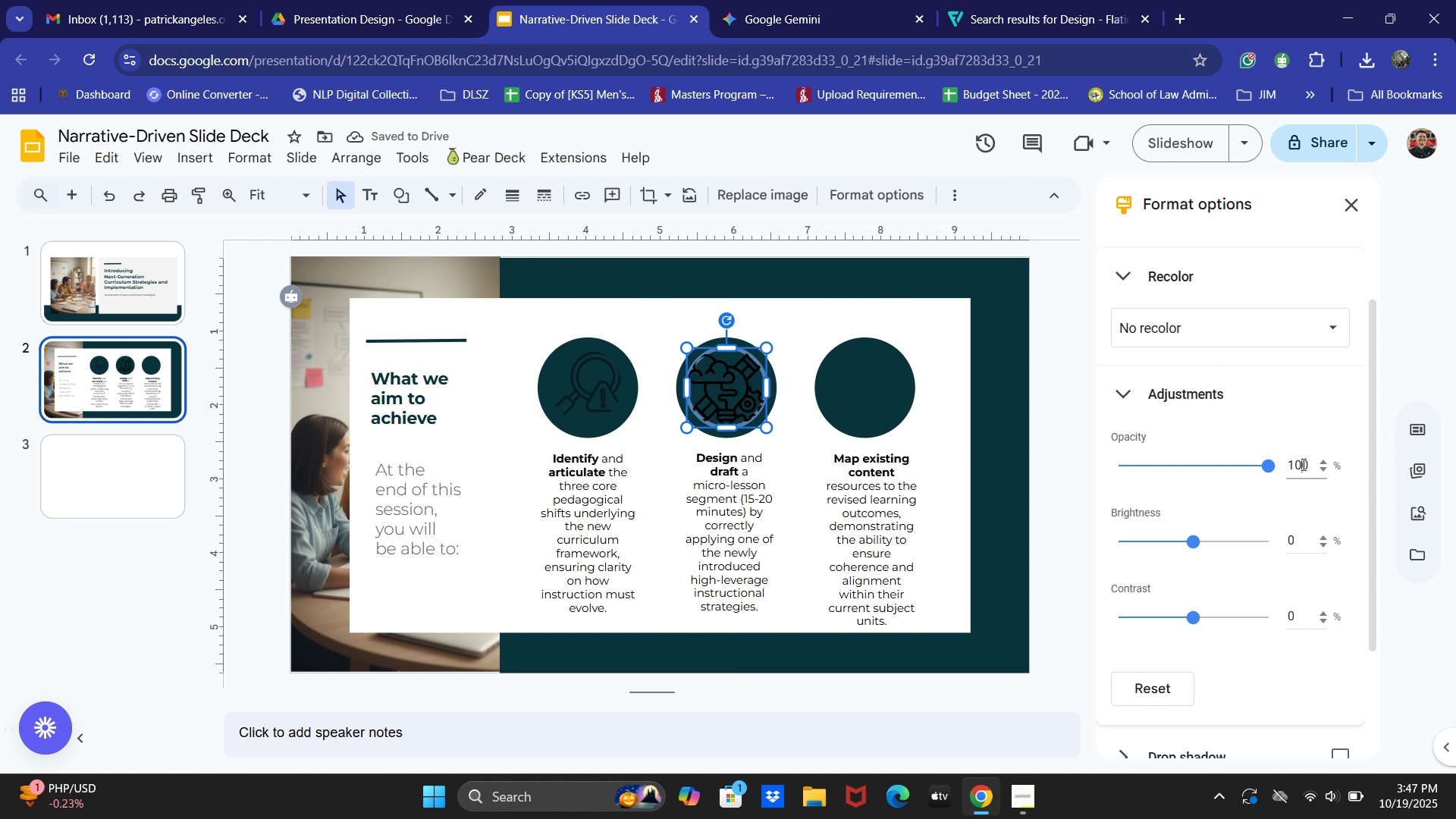 
double_click([1303, 464])
 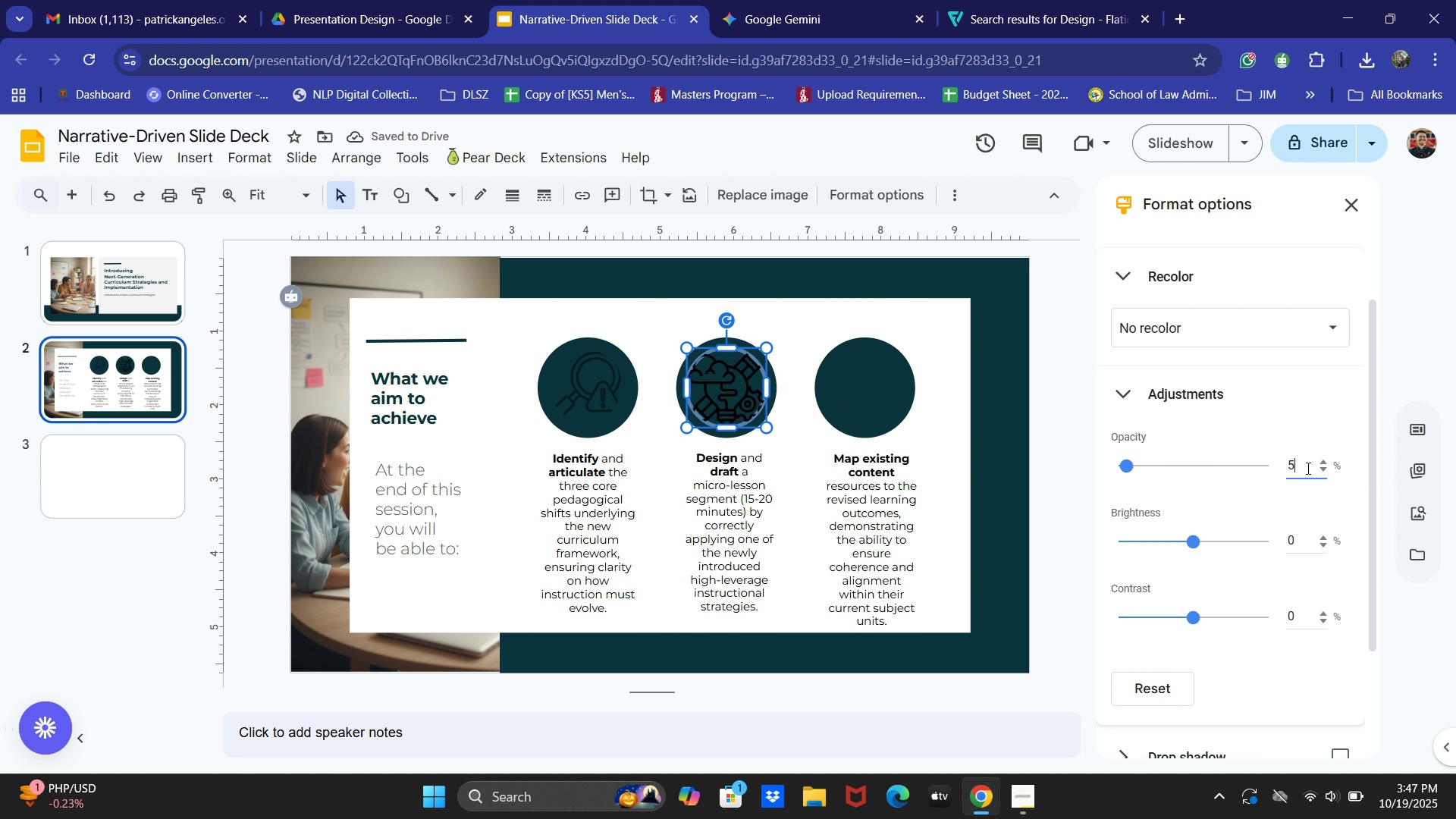 
key(Numpad5)
 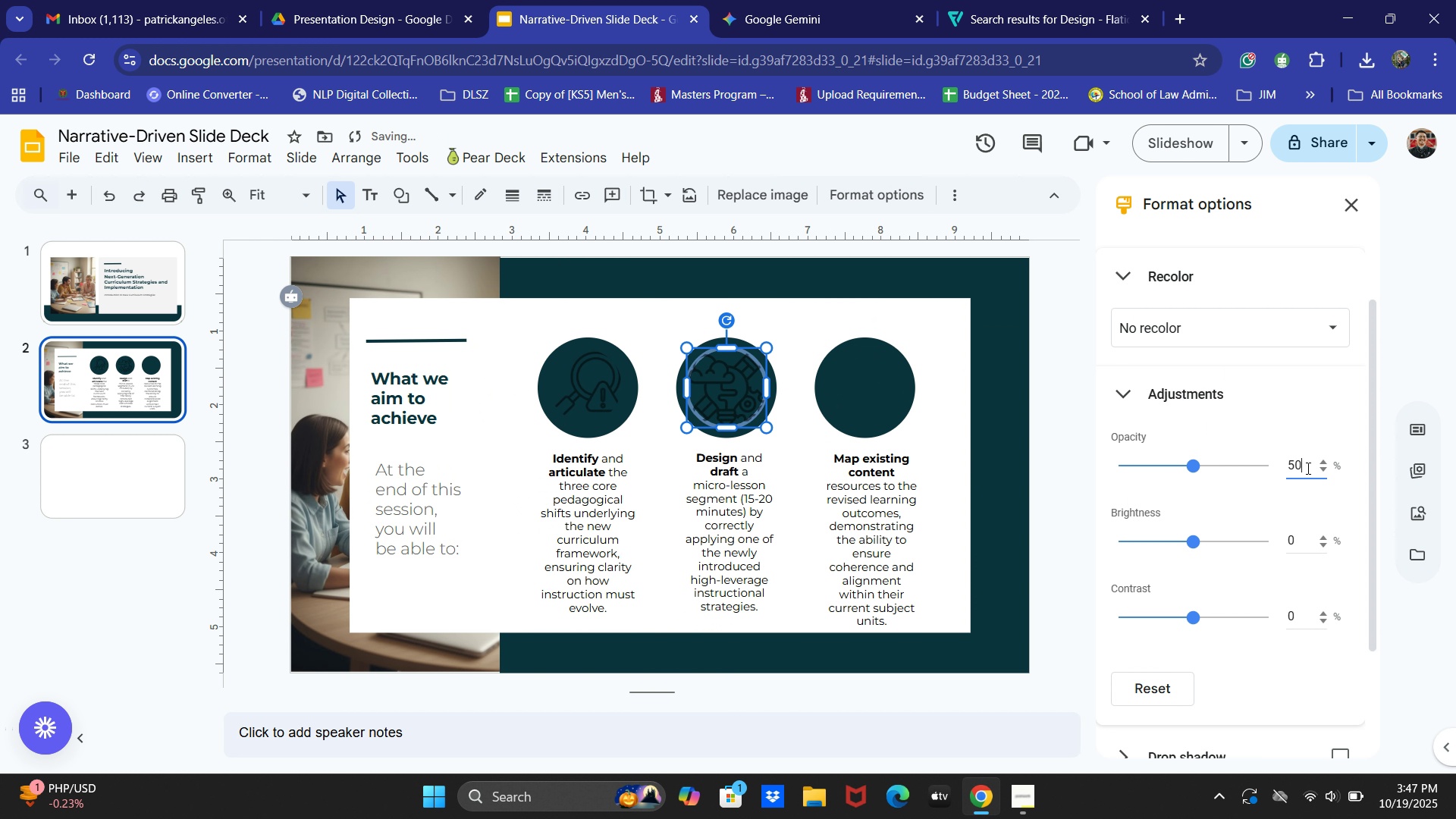 
key(Numpad0)
 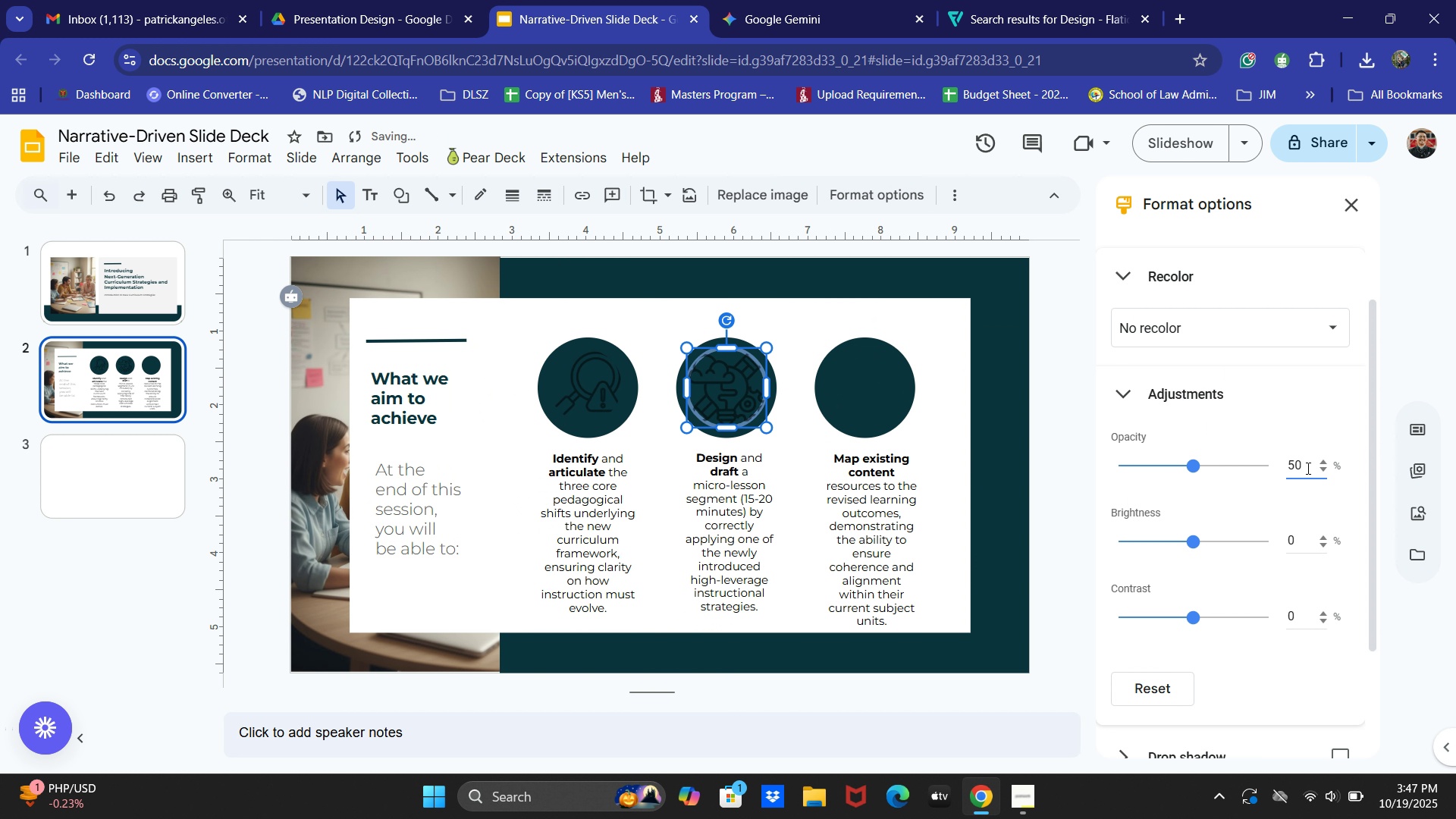 
key(NumpadEnter)
 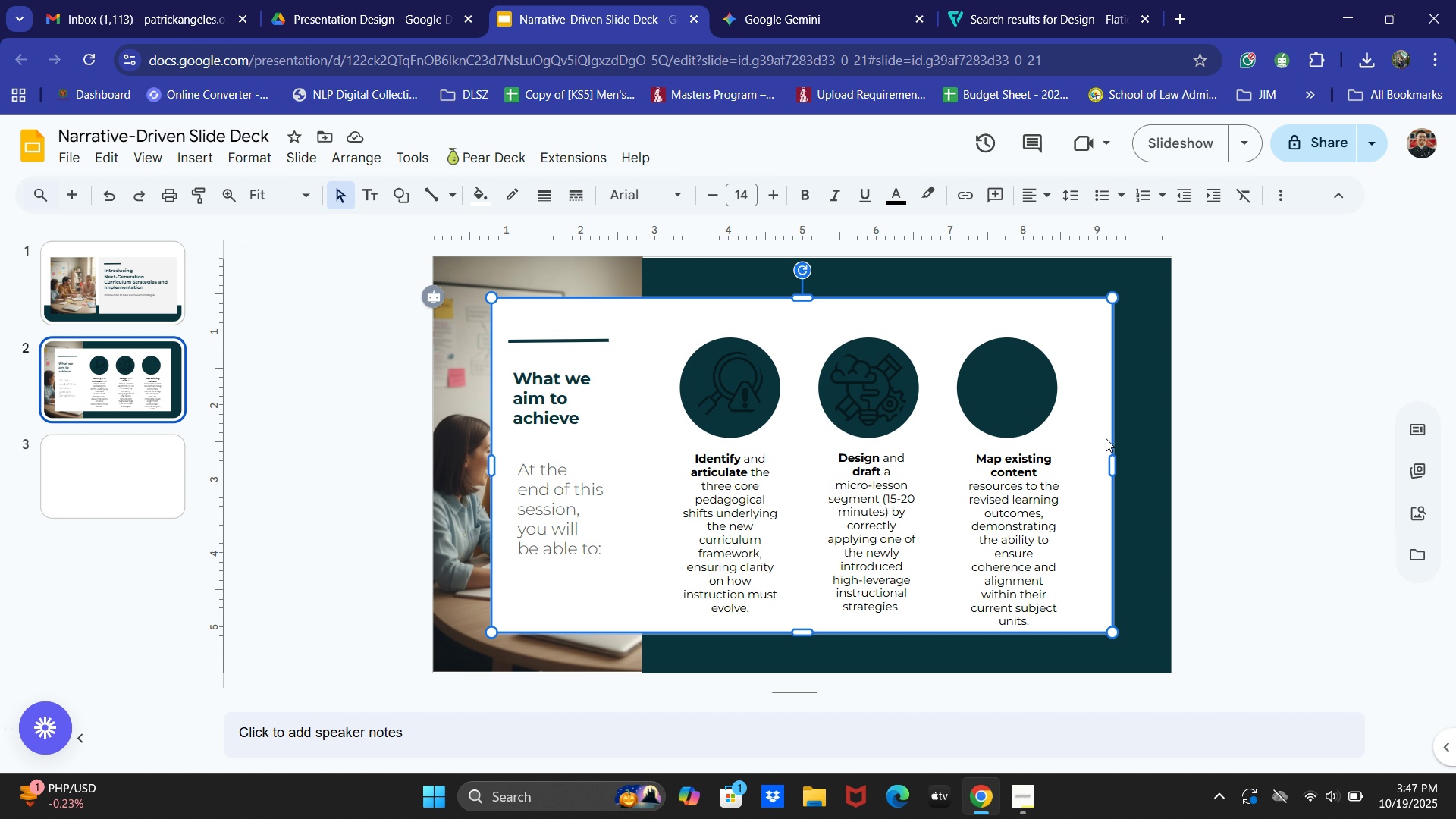 
wait(18.15)
 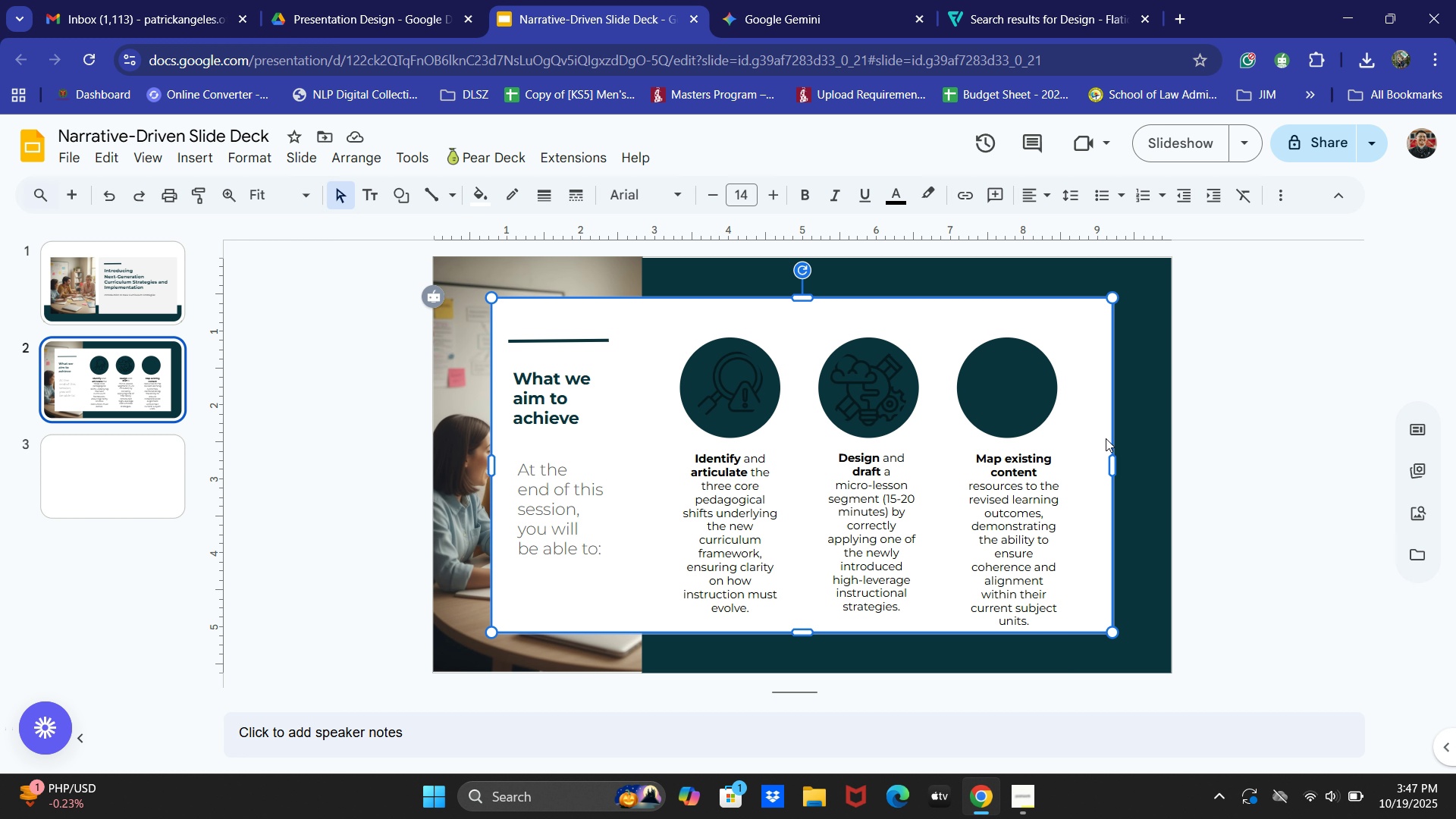 
left_click([1119, 0])
 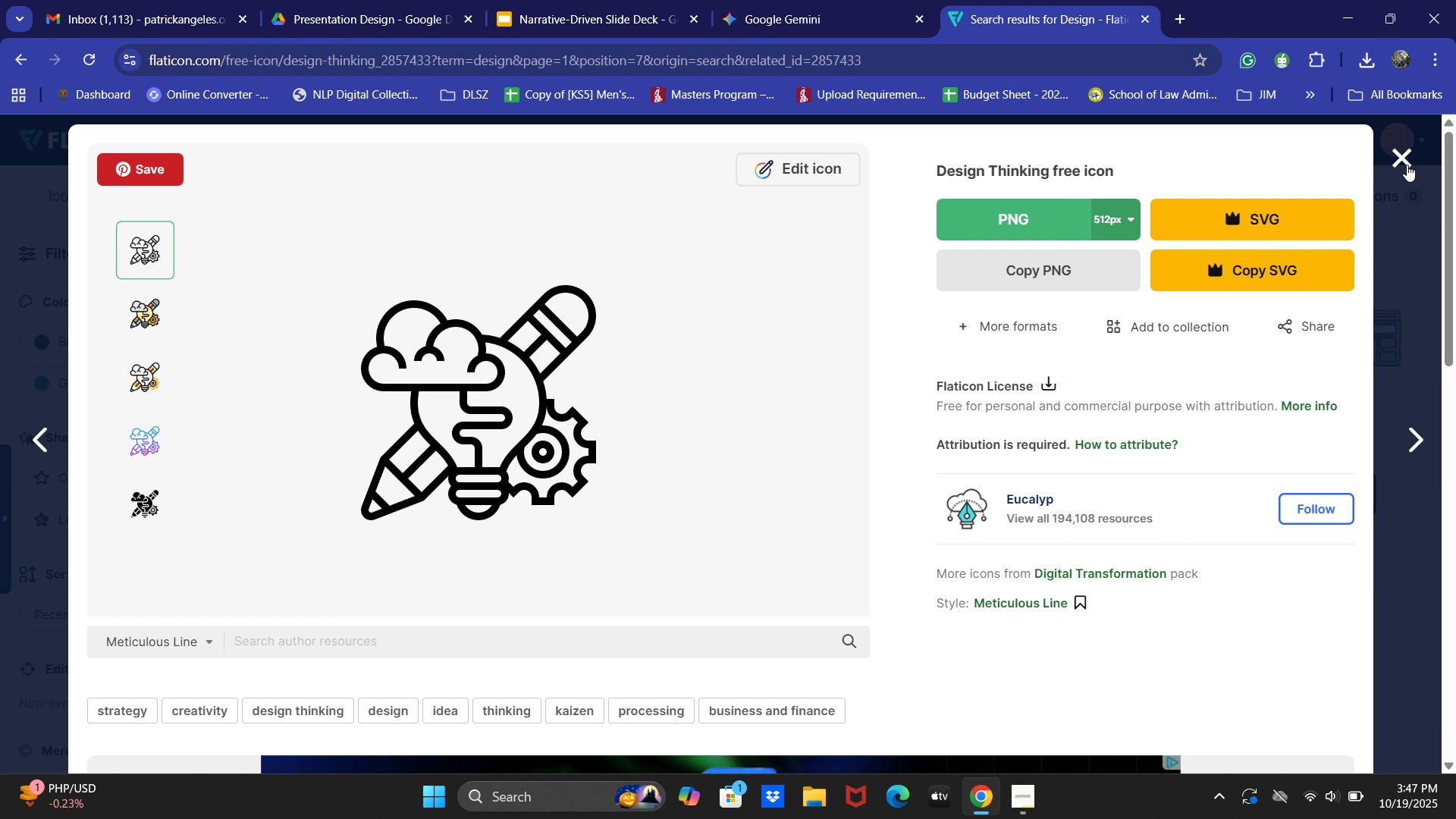 
left_click([1418, 163])
 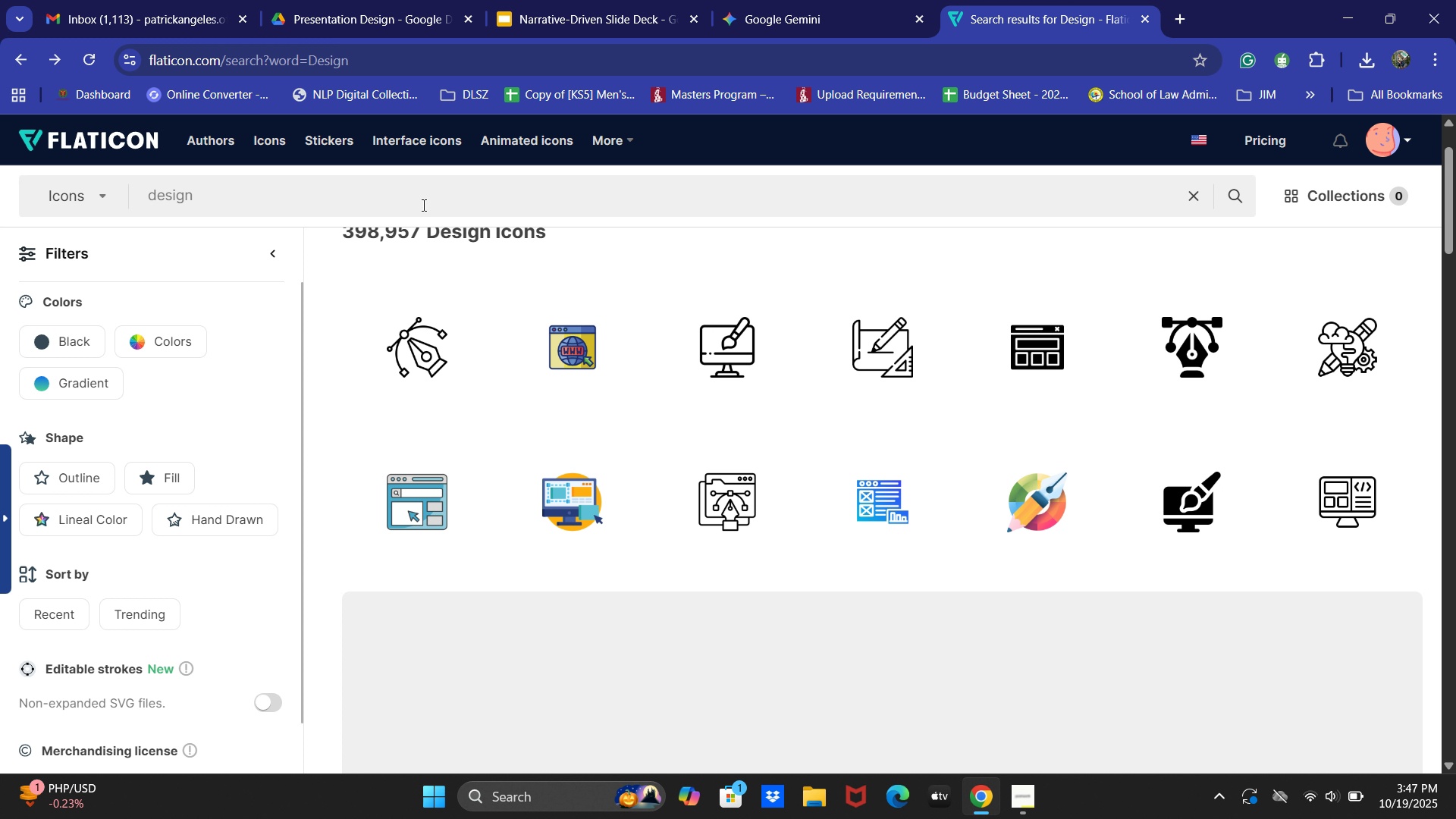 
double_click([422, 205])
 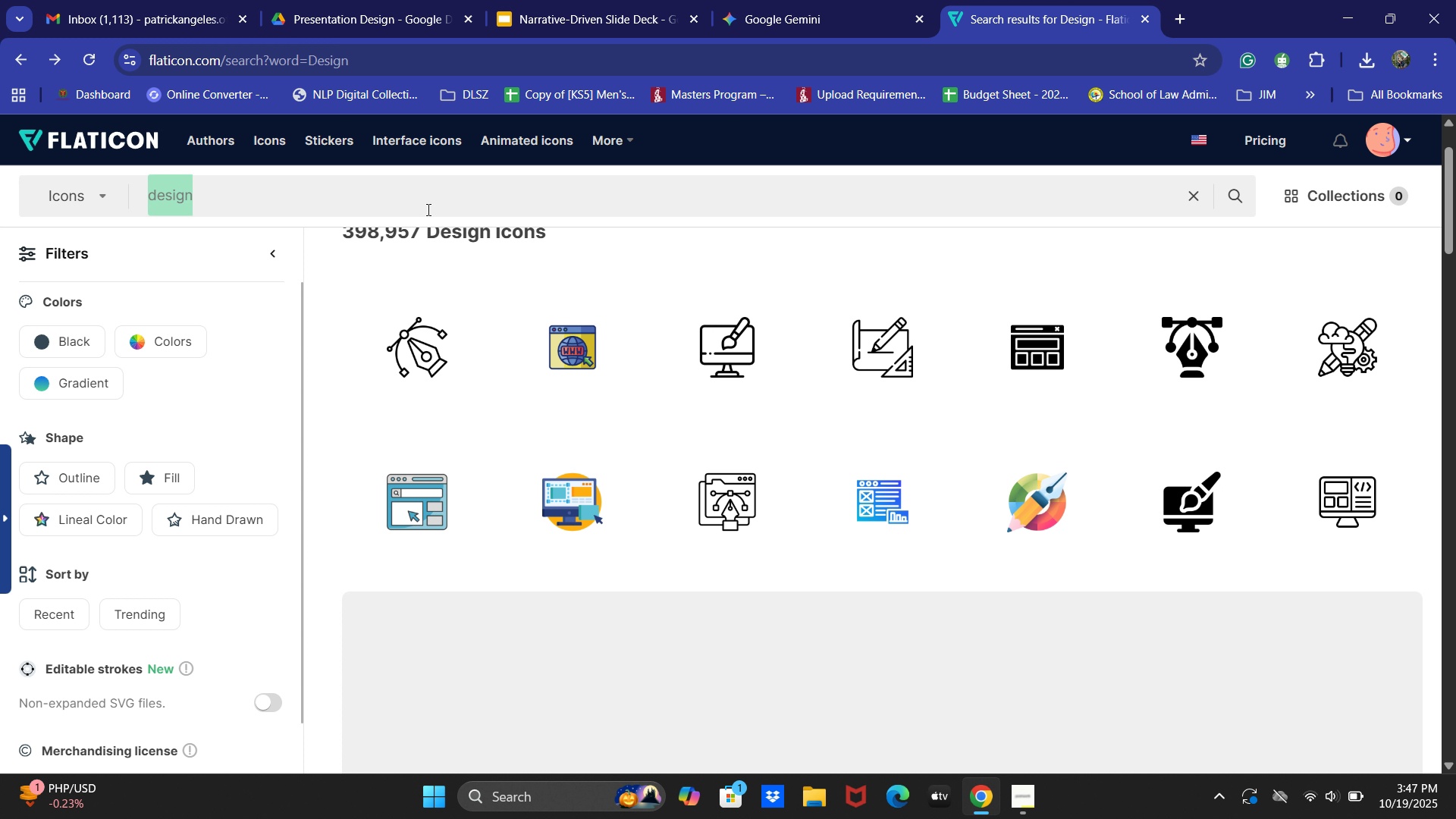 
key(Control+ControlLeft)
 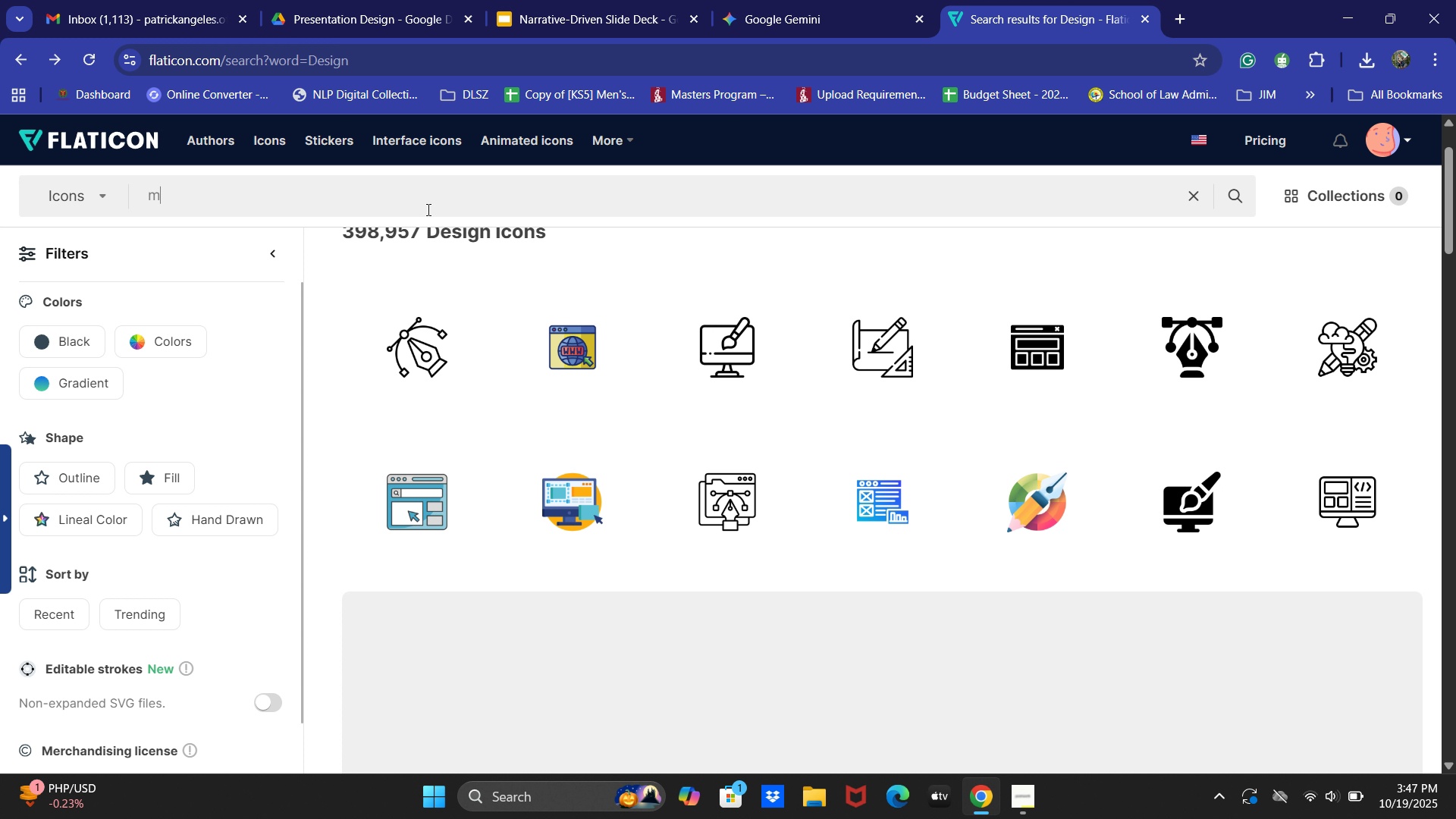 
key(Control+A)
 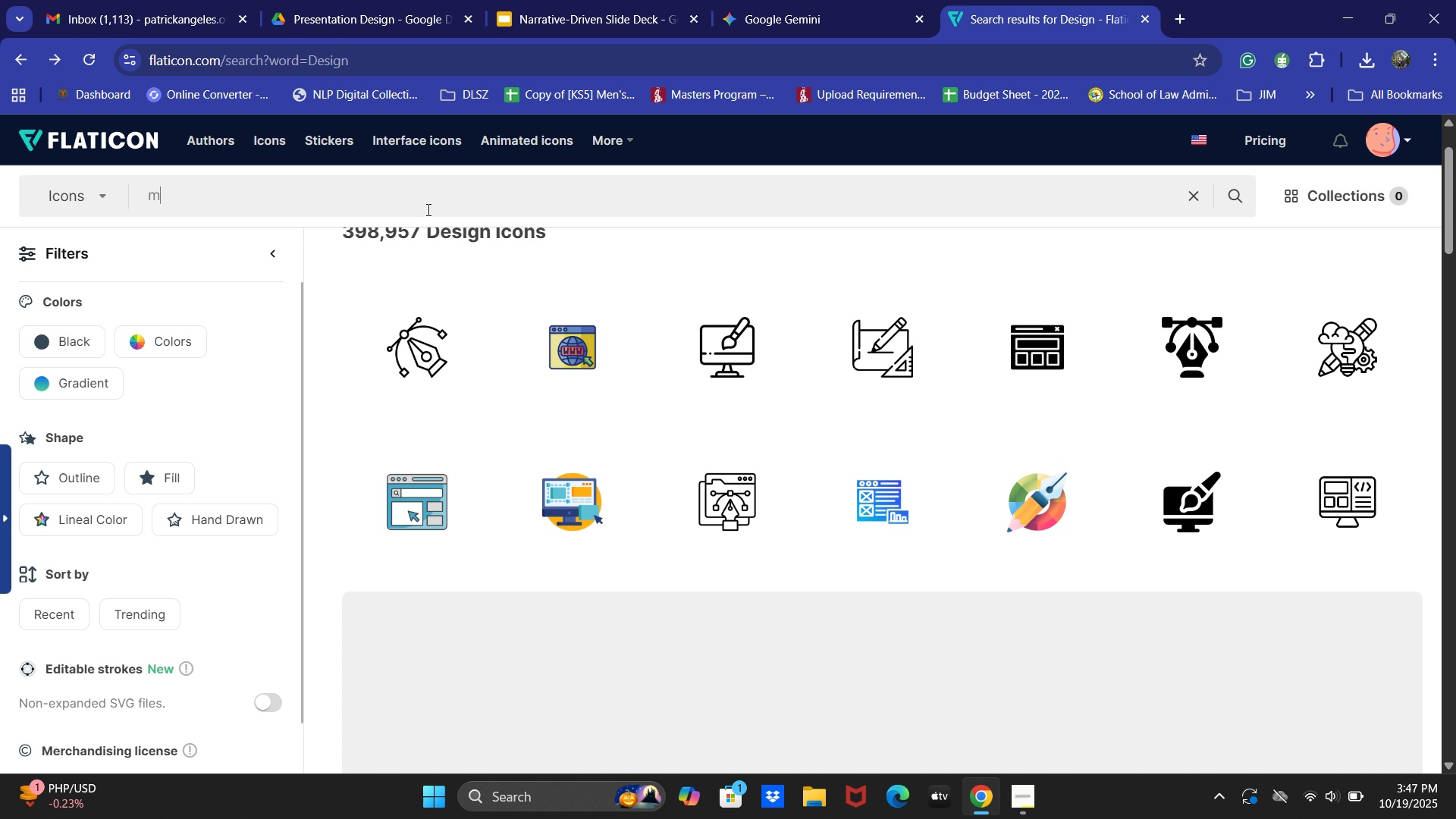 
type(ma)
 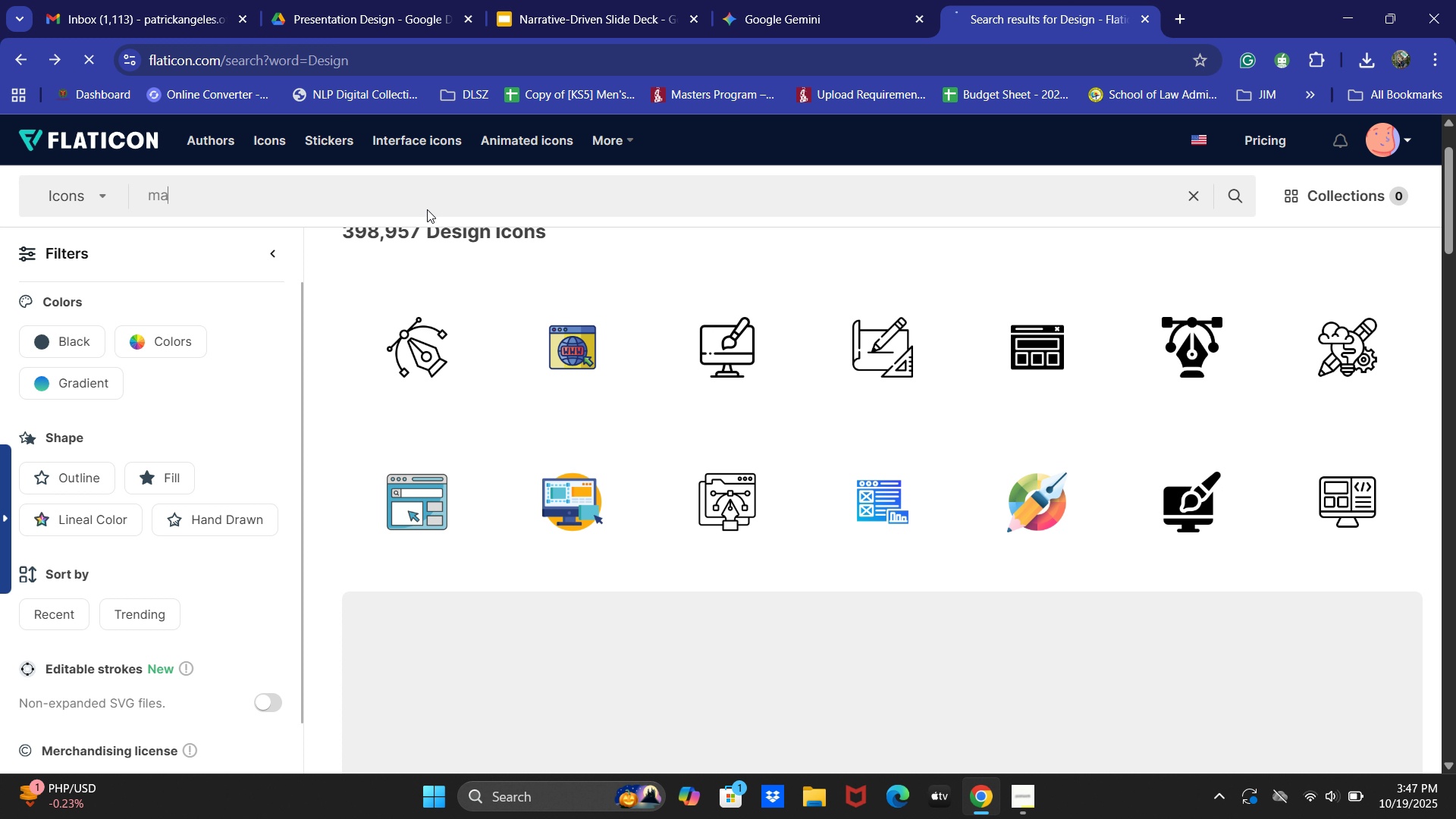 
key(Enter)
 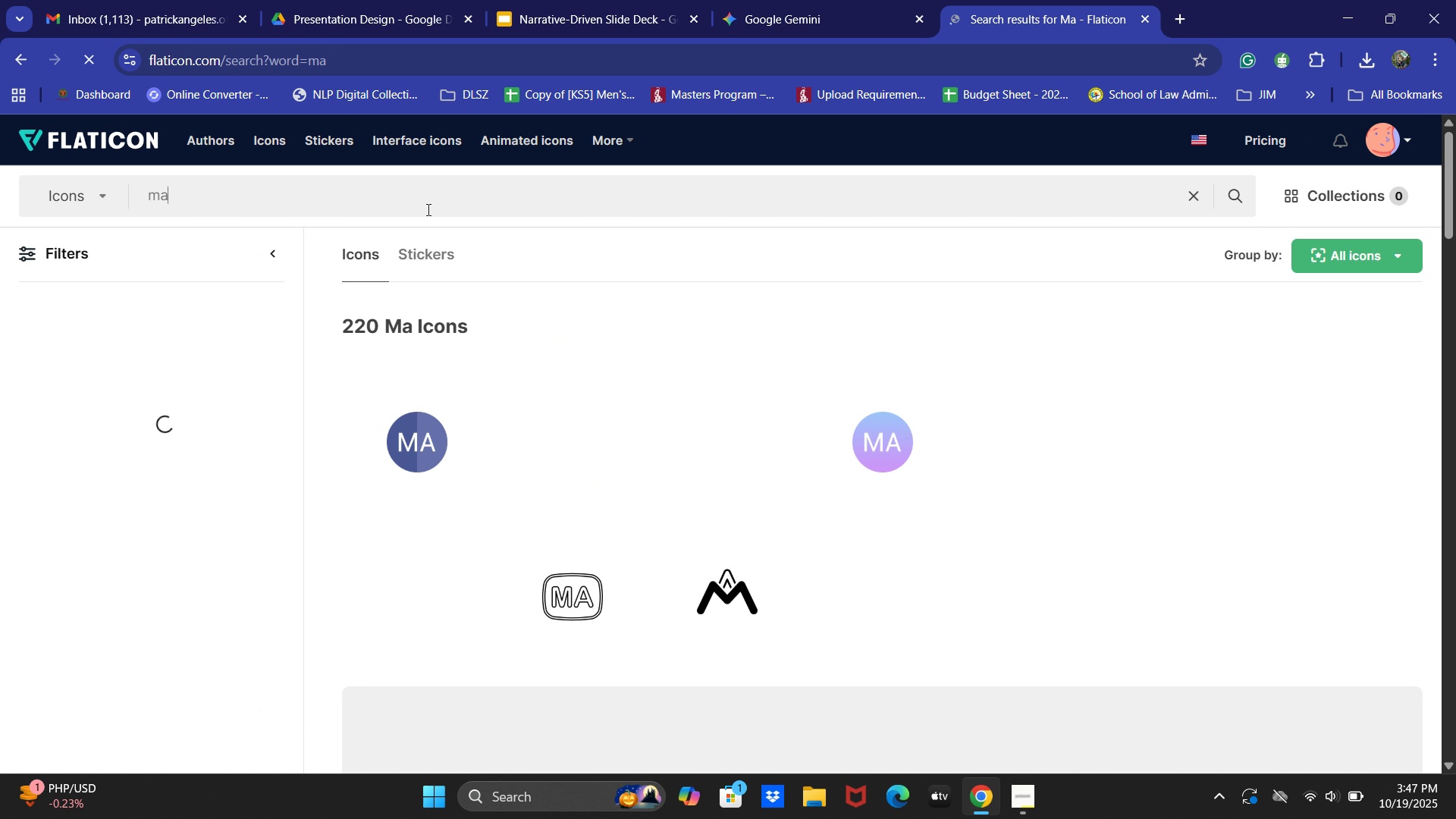 
left_click([427, 209])
 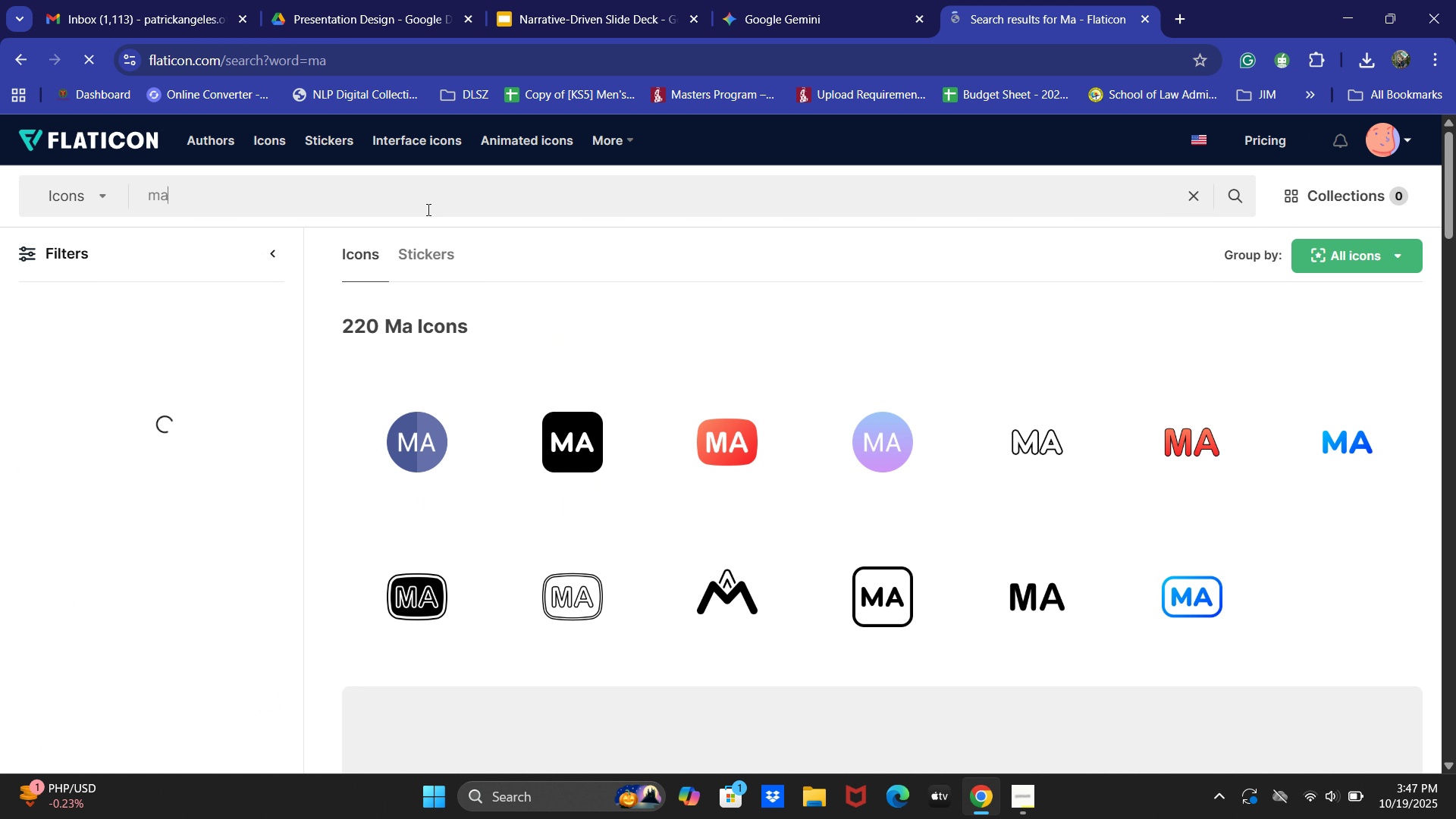 
key(P)
 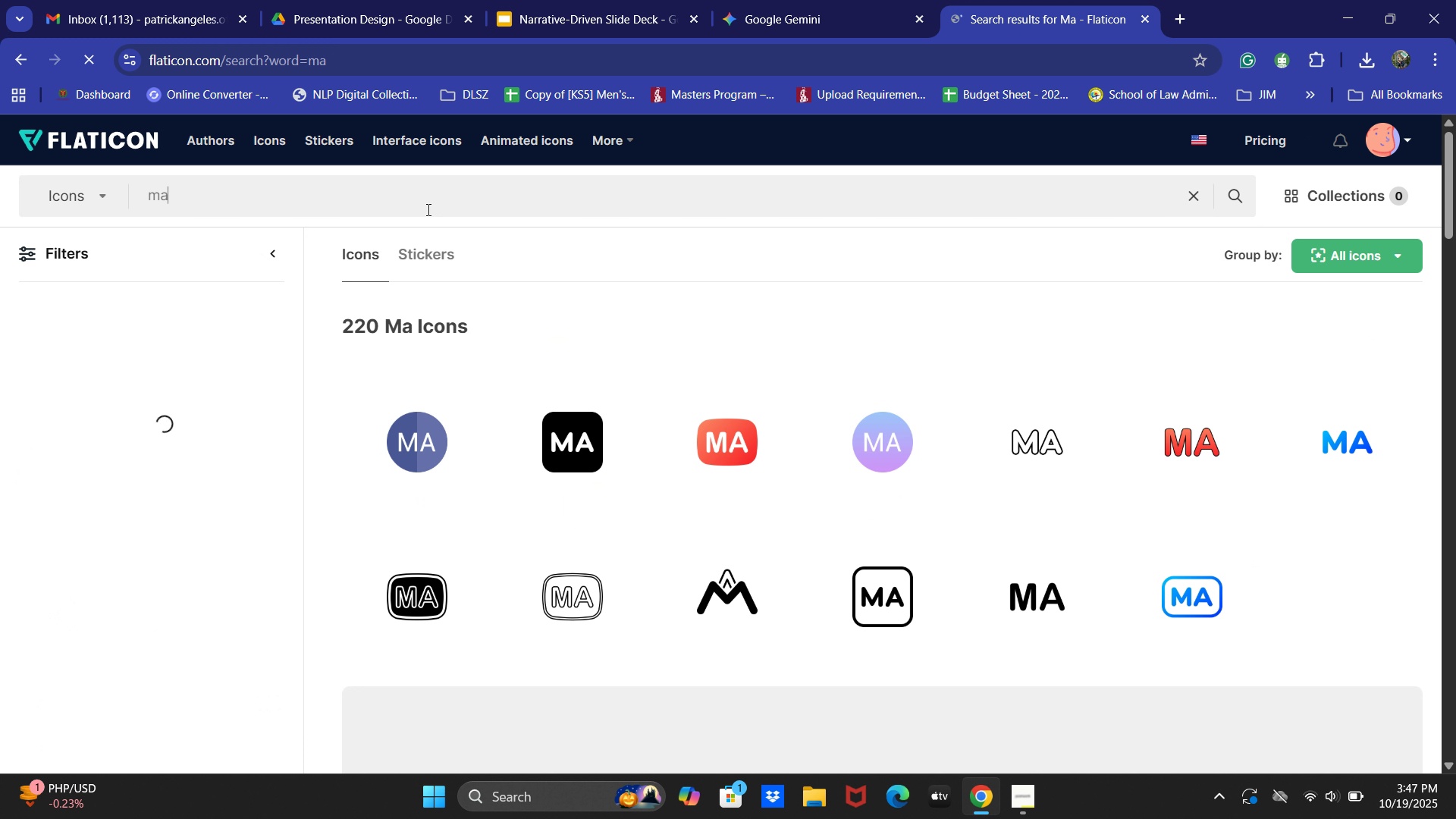 
key(Enter)
 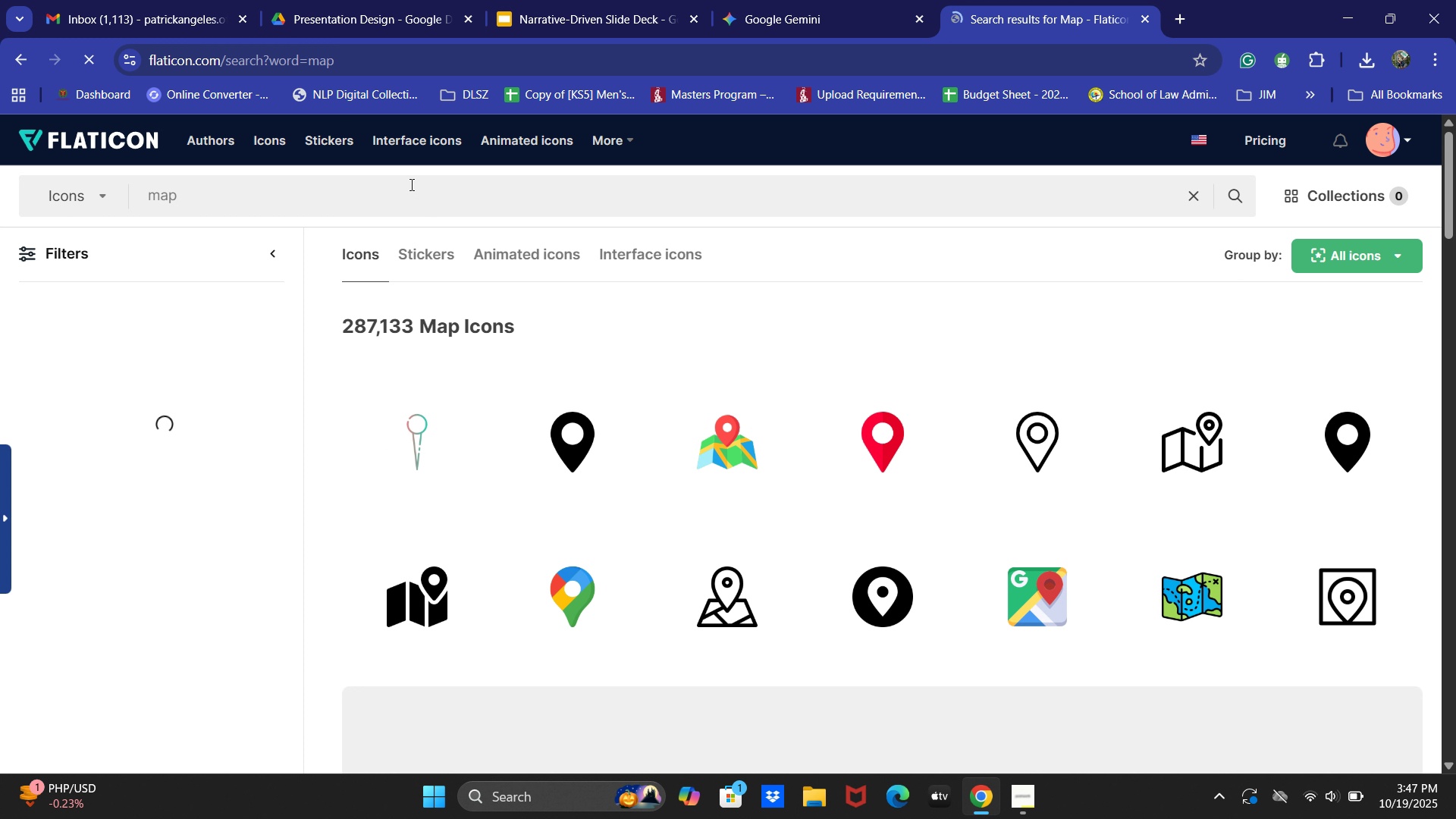 
wait(6.5)
 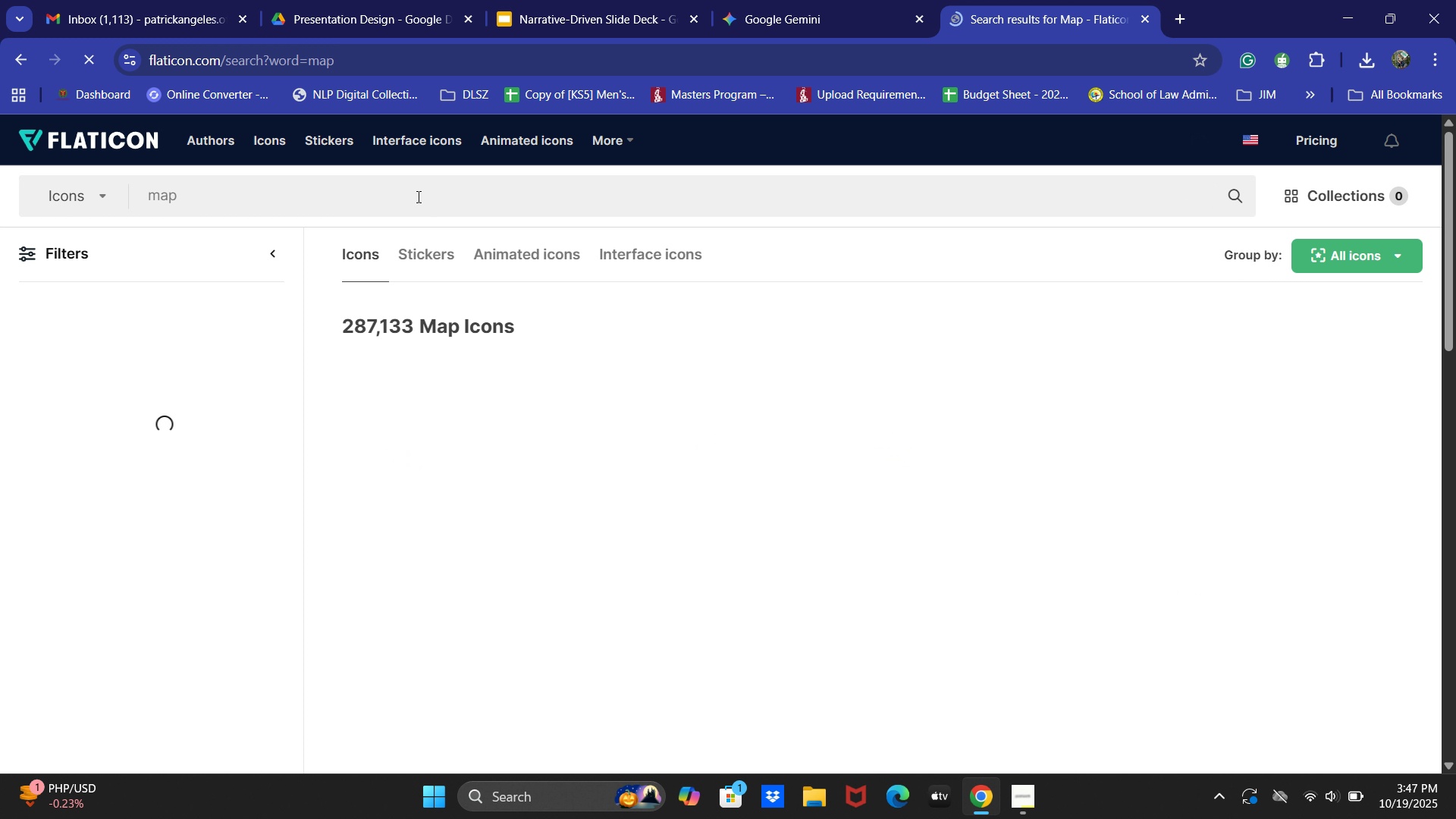 
key(NumpadEnter)
 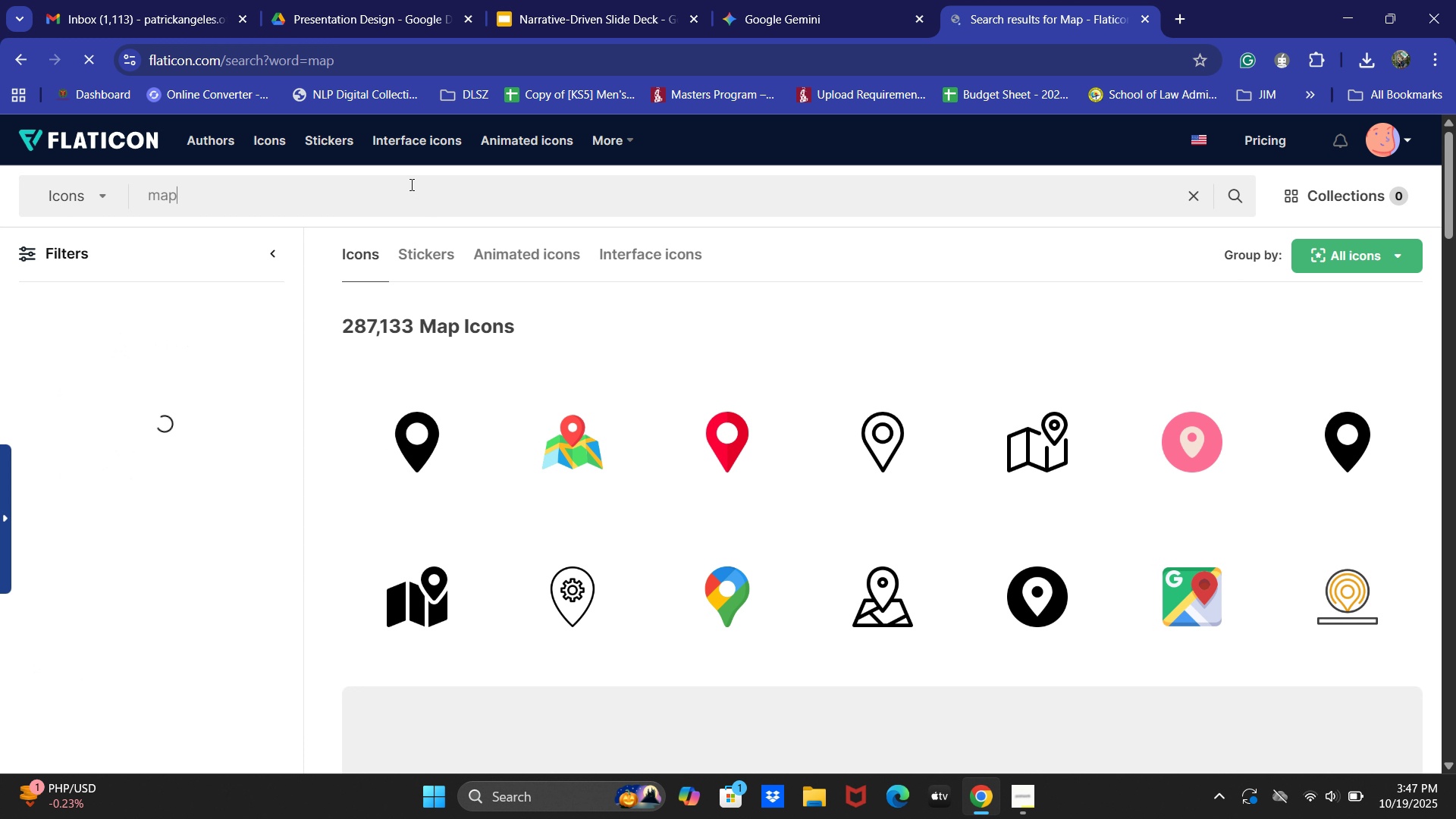 
scroll: coordinate [706, 510], scroll_direction: down, amount: 12.0
 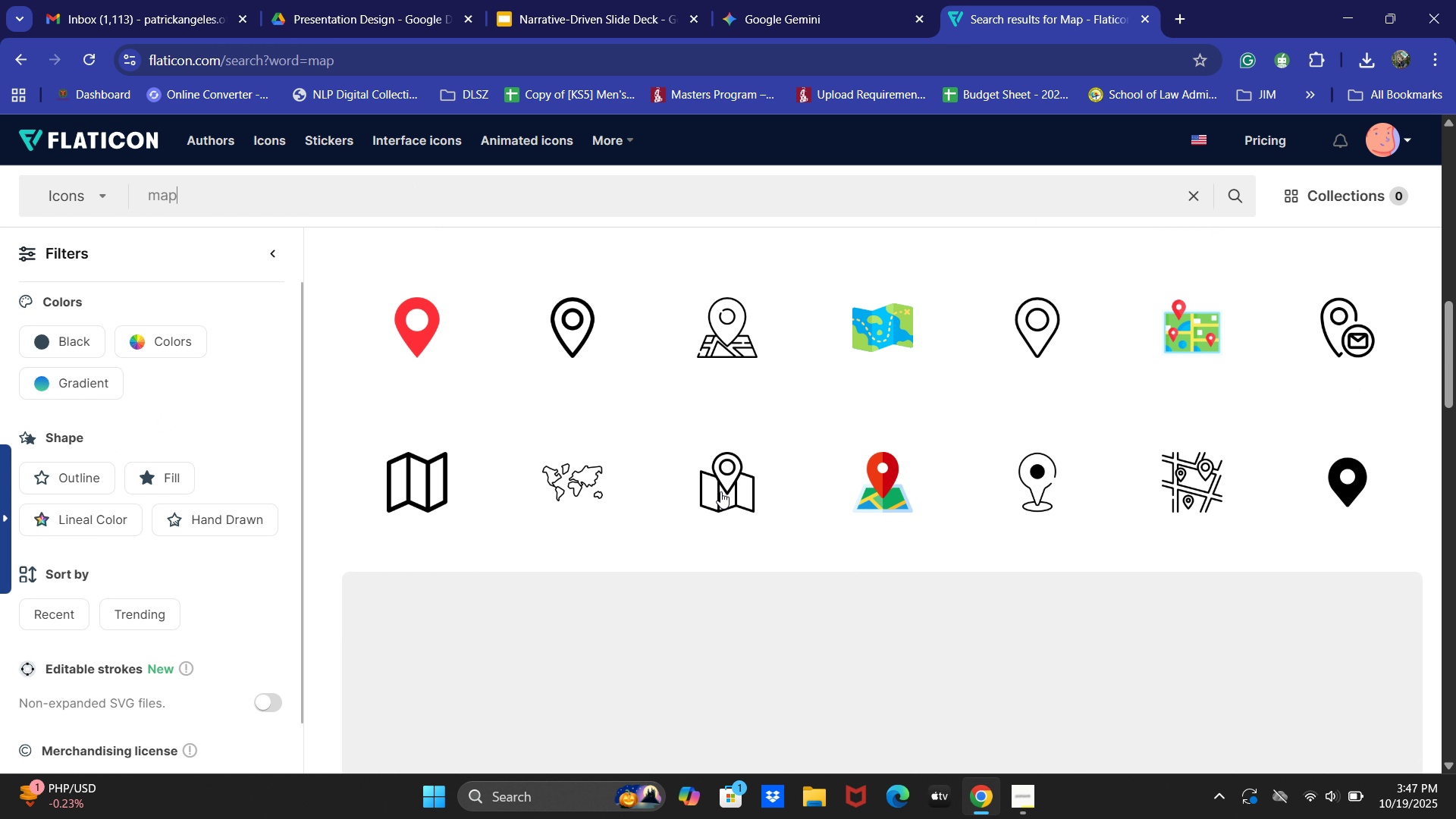 
scroll: coordinate [692, 447], scroll_direction: up, amount: 11.0
 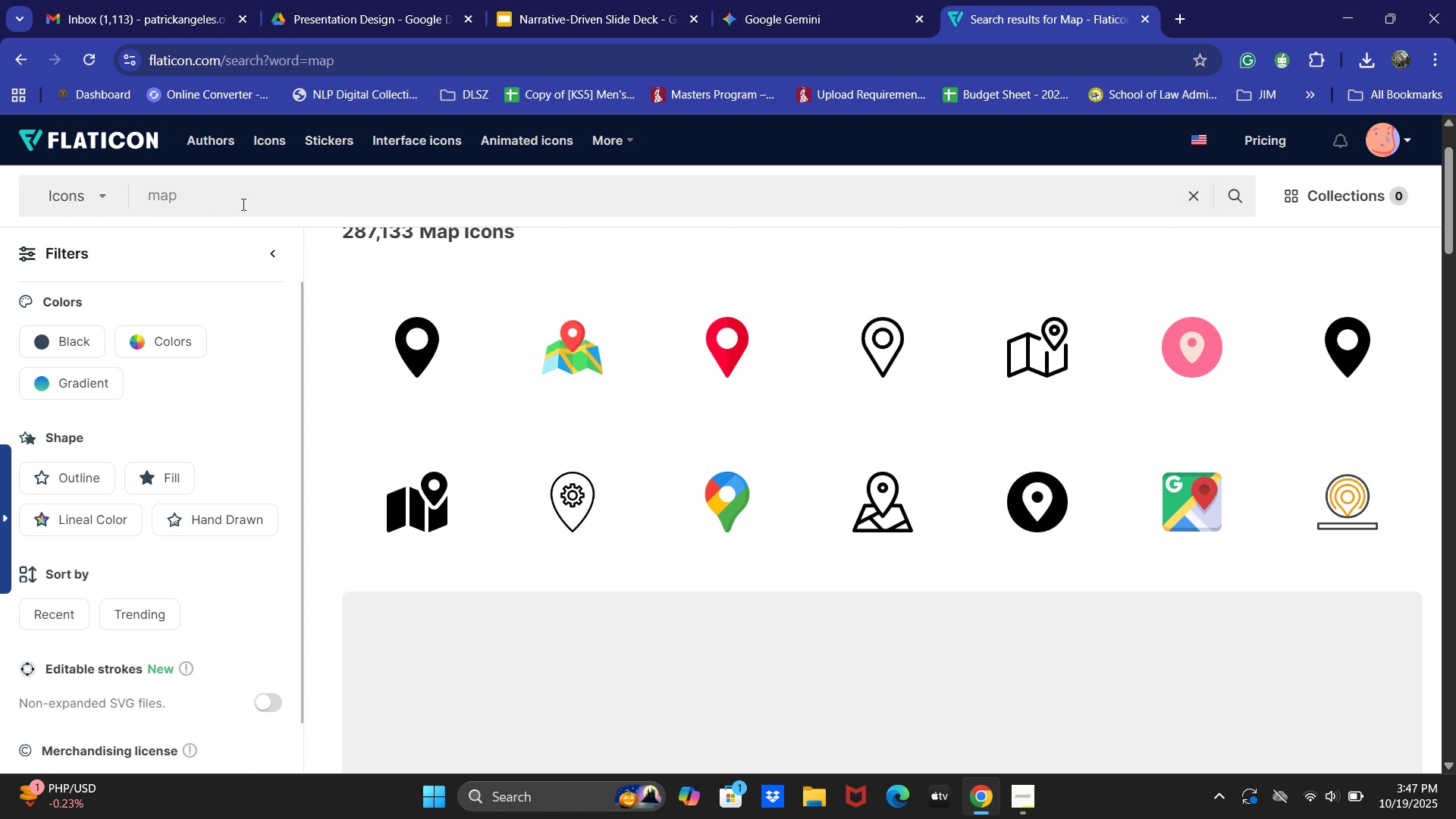 
type(out)
 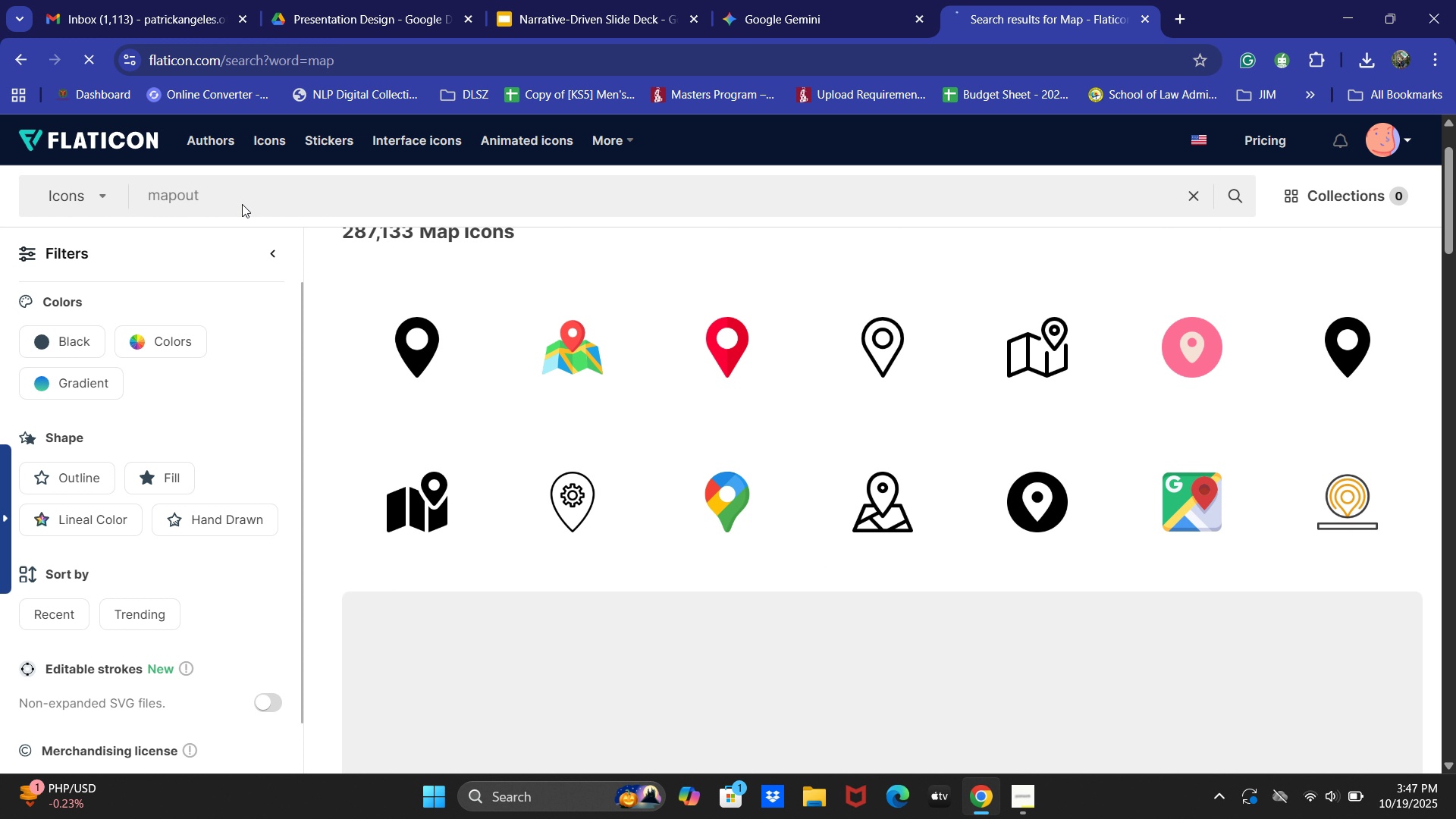 
key(Enter)
 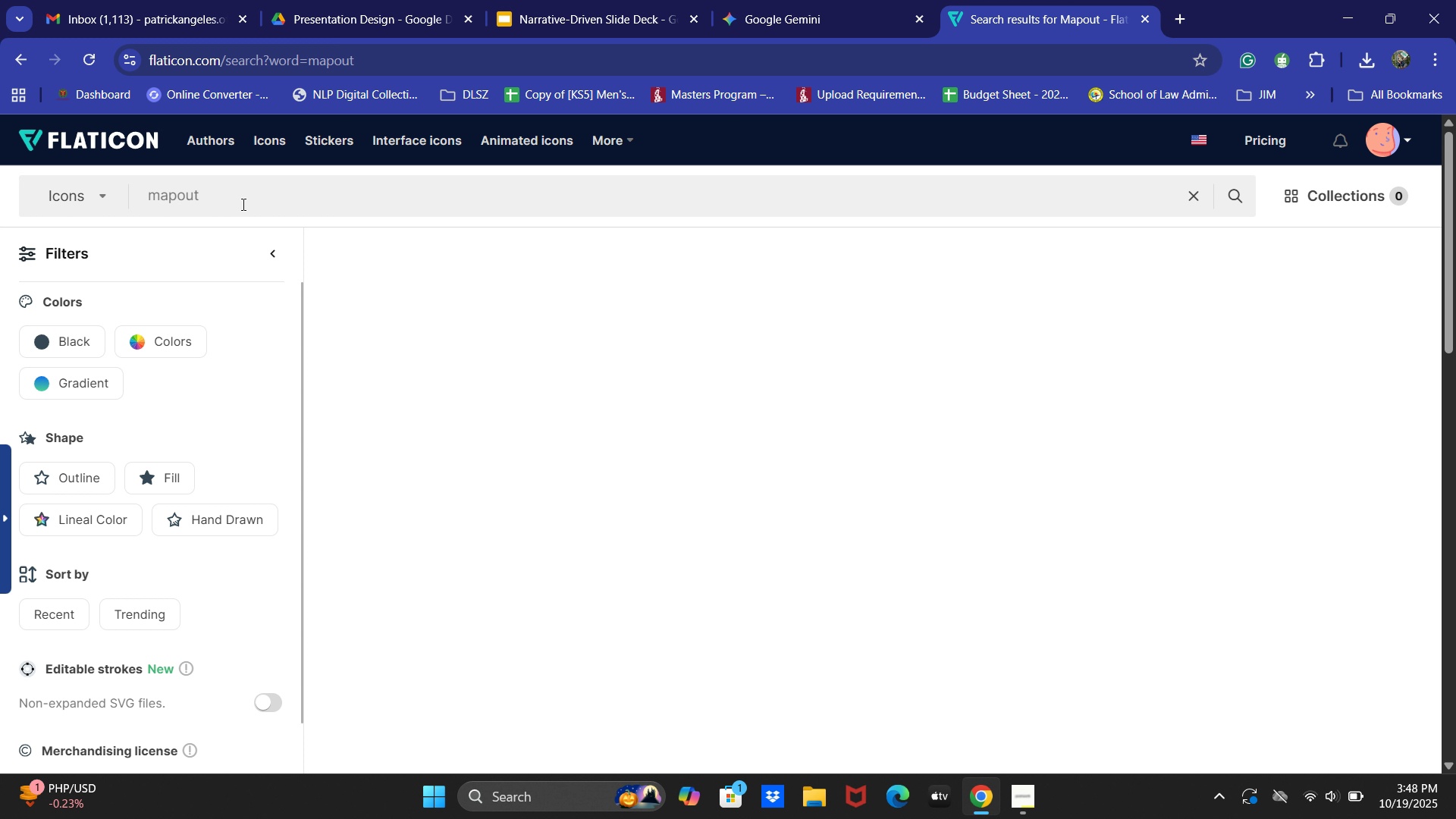 
wait(21.74)
 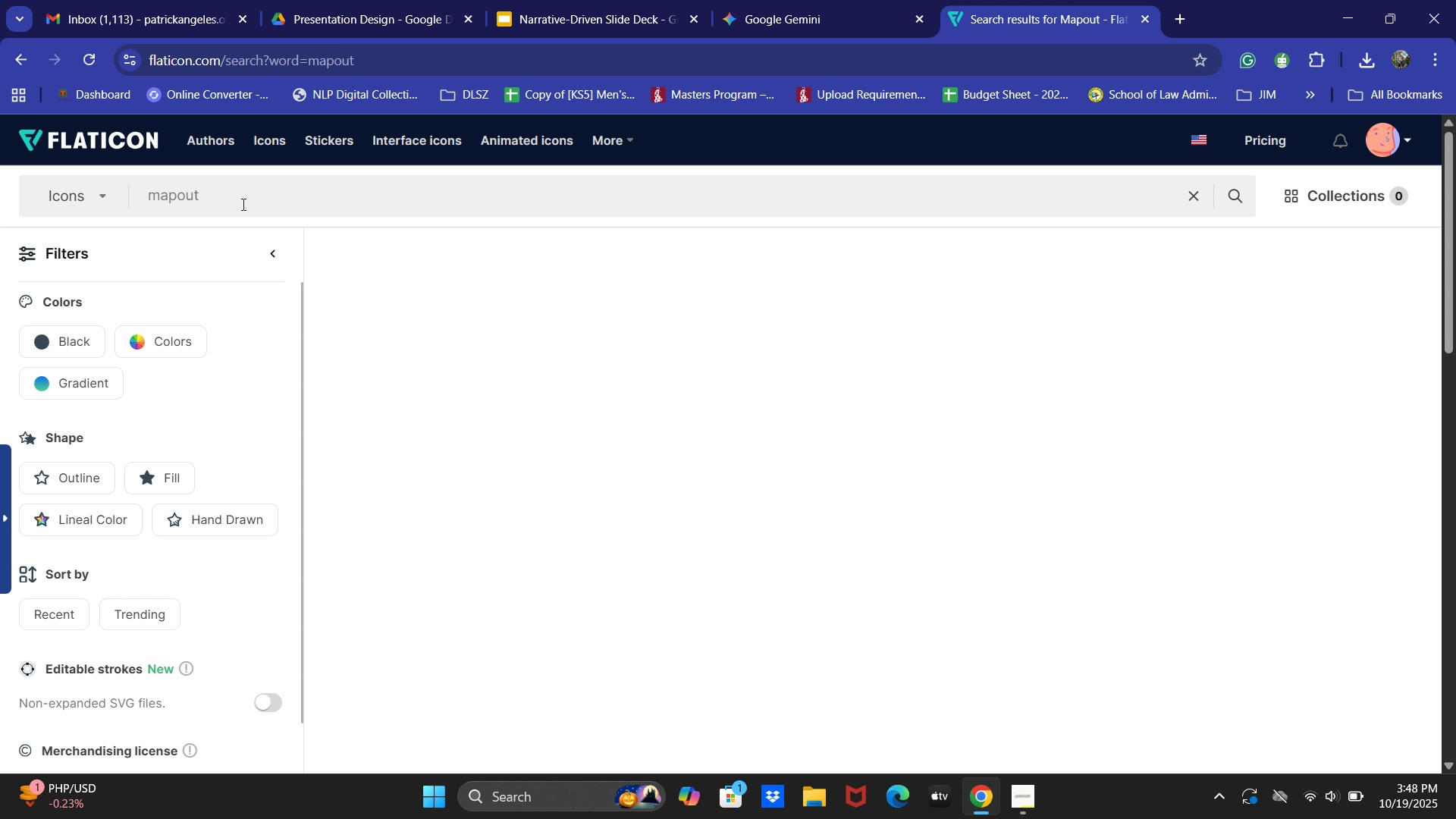 
key(Backspace)
 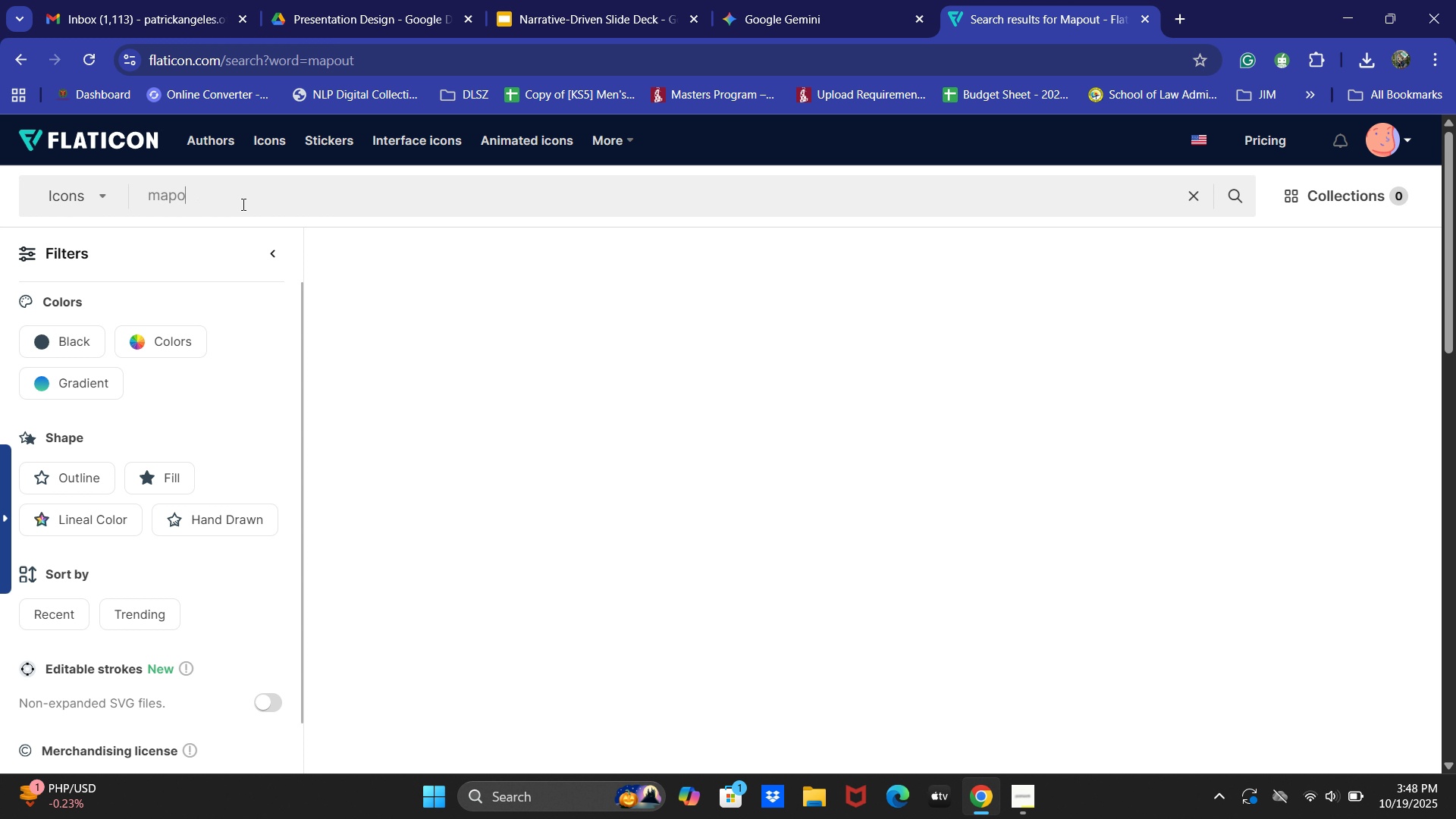 
key(Backspace)
 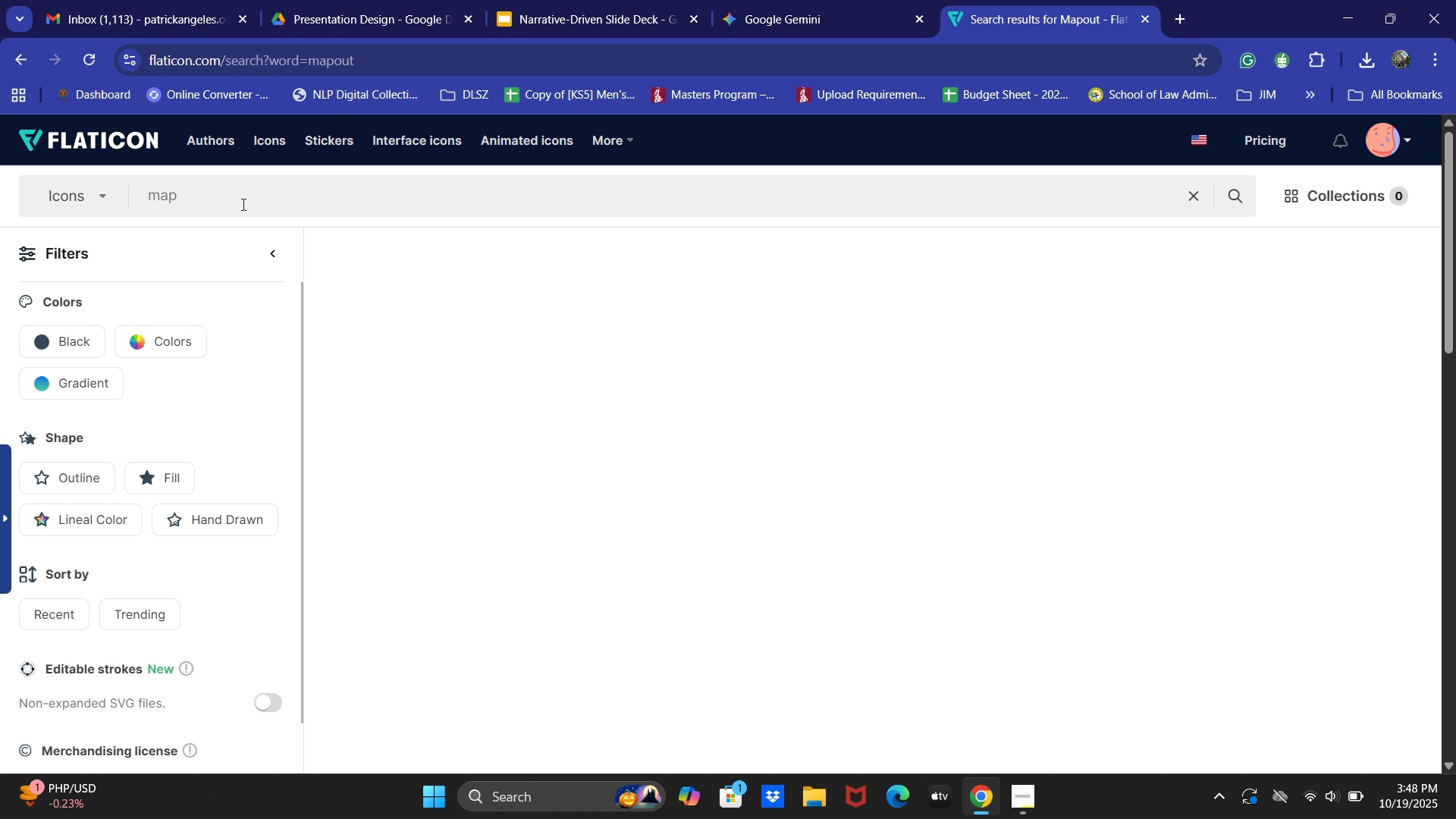 
key(Backspace)
 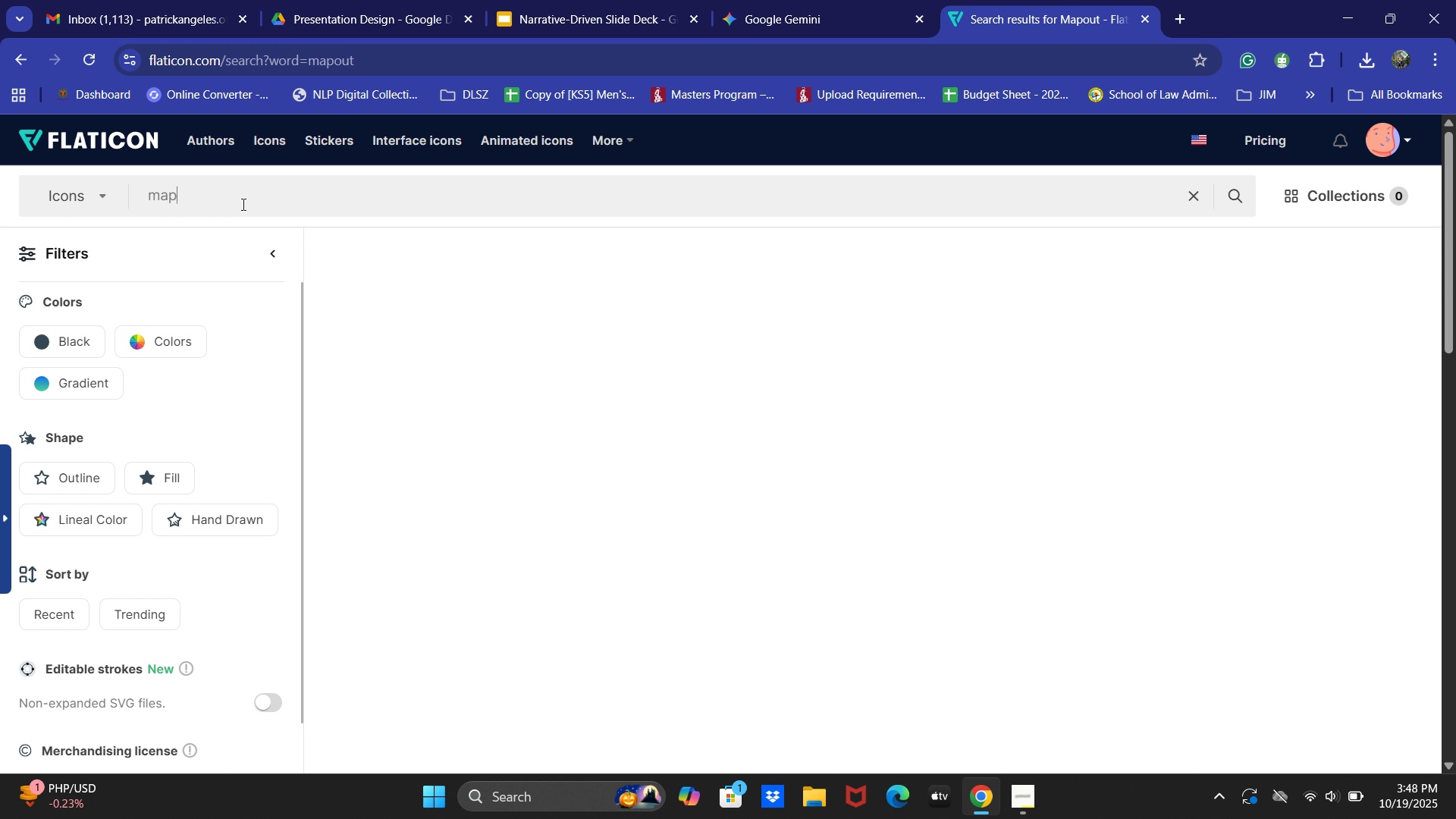 
key(Shift+ShiftRight)
 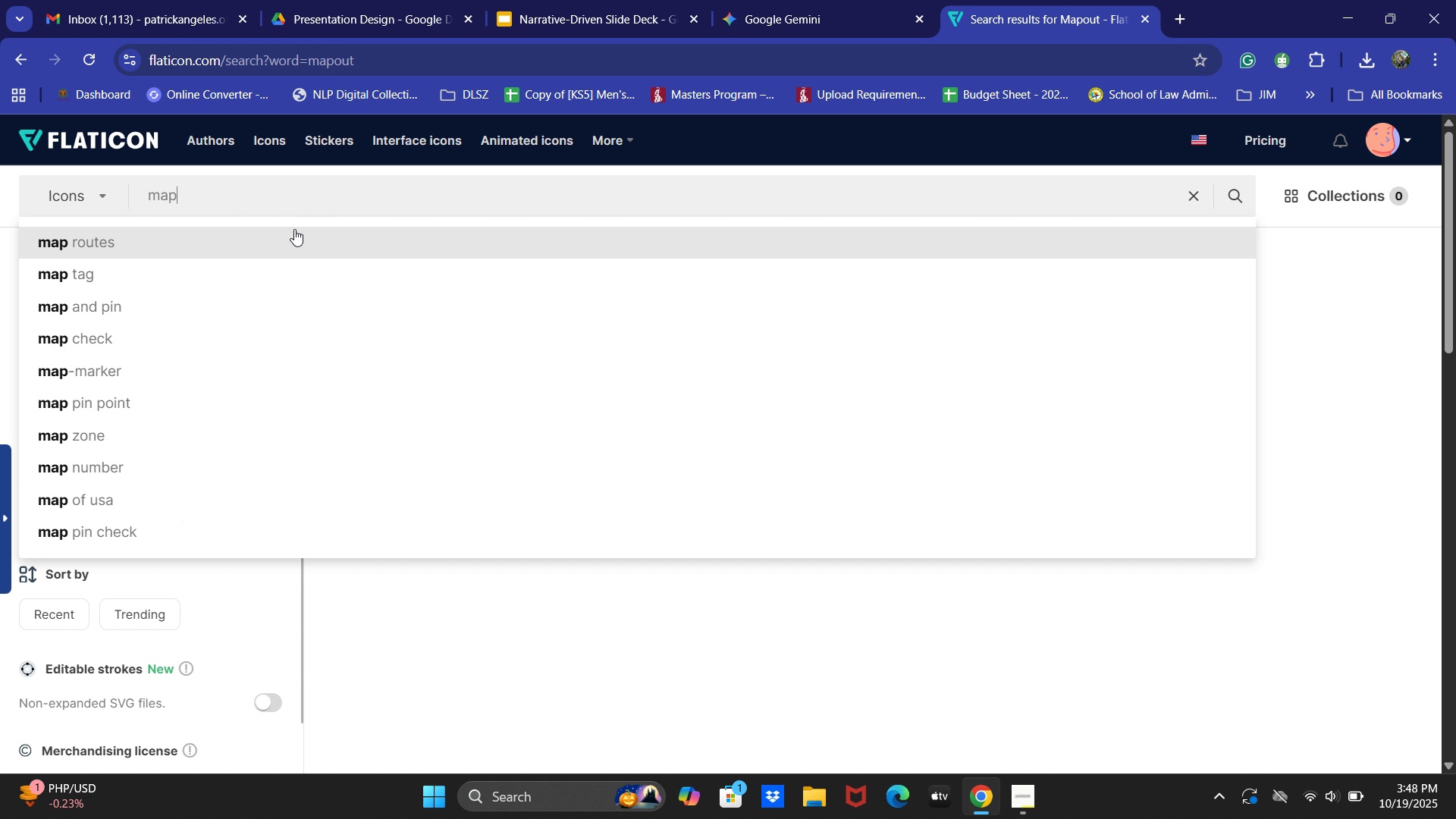 
left_click([305, 208])
 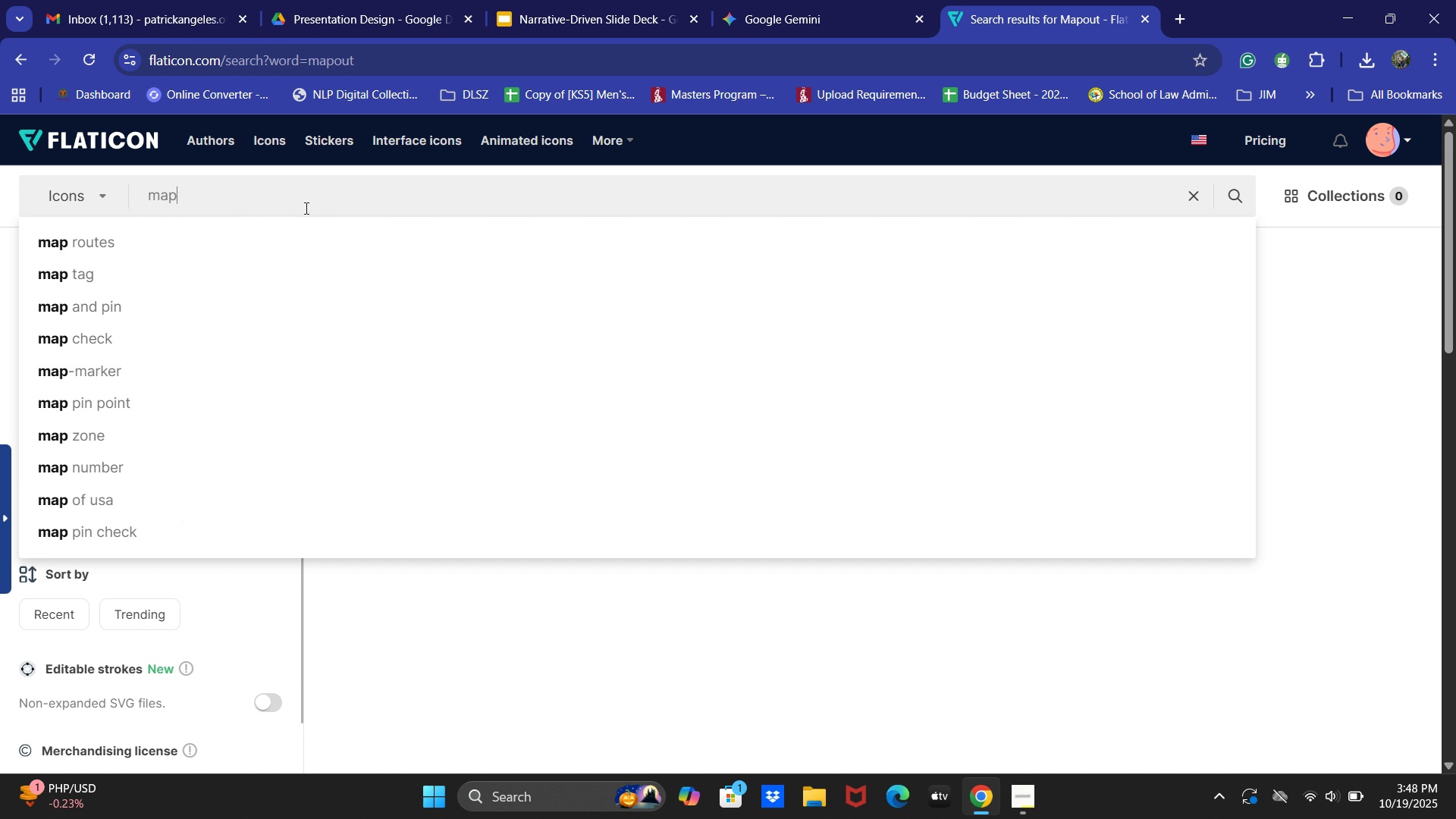 
key(NumpadEnter)
 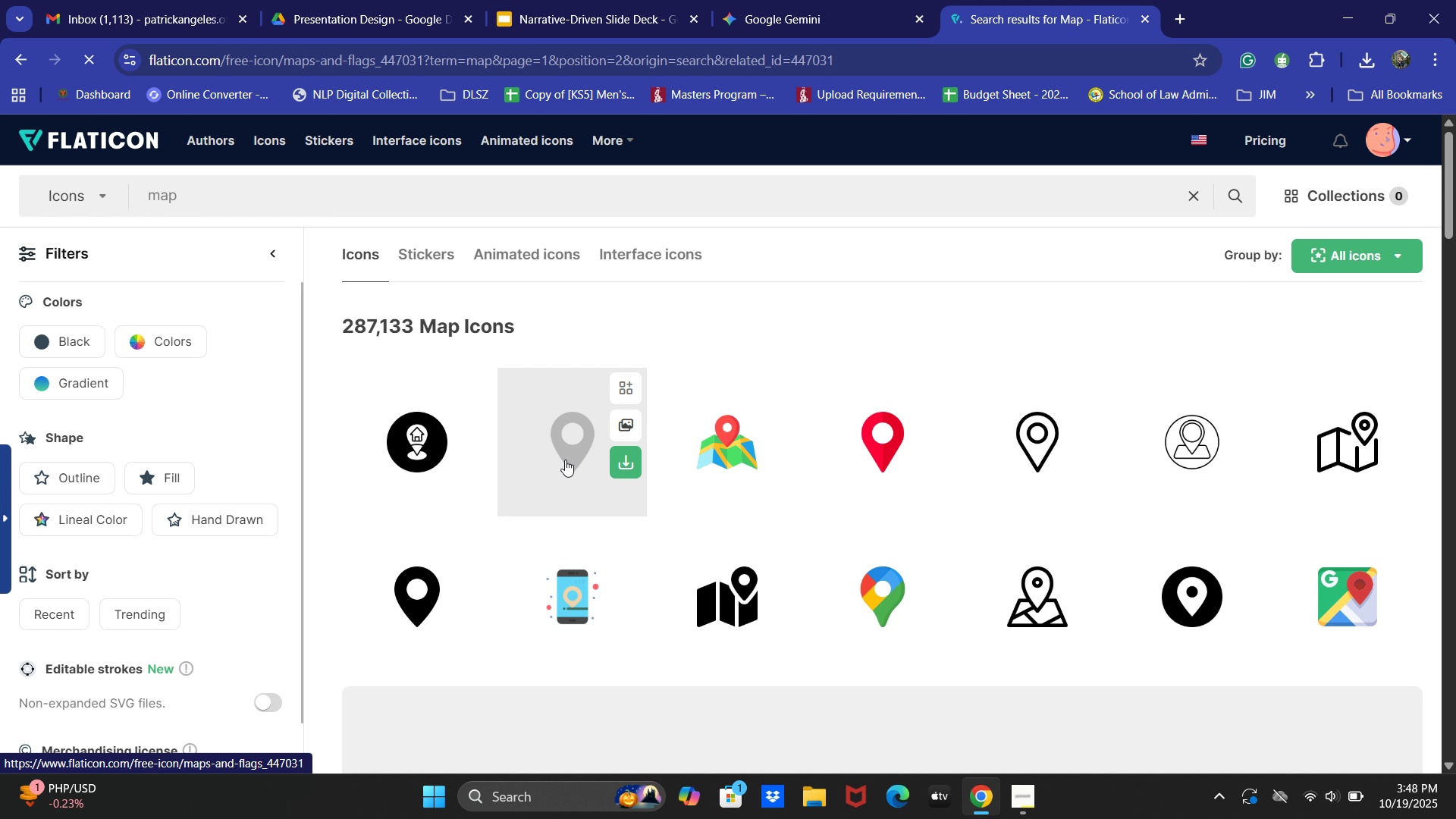 
wait(6.9)
 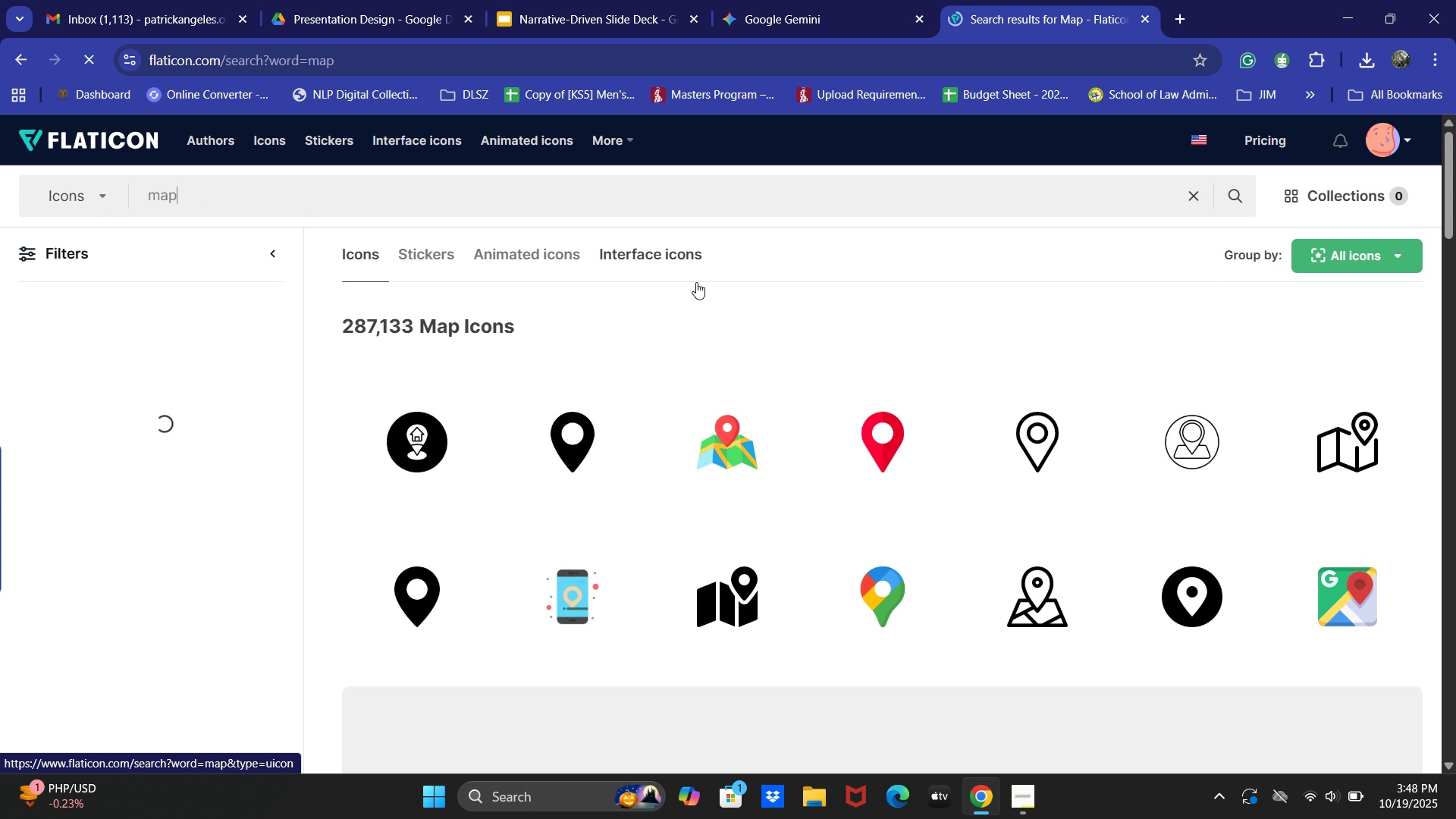 
left_click([1125, 437])
 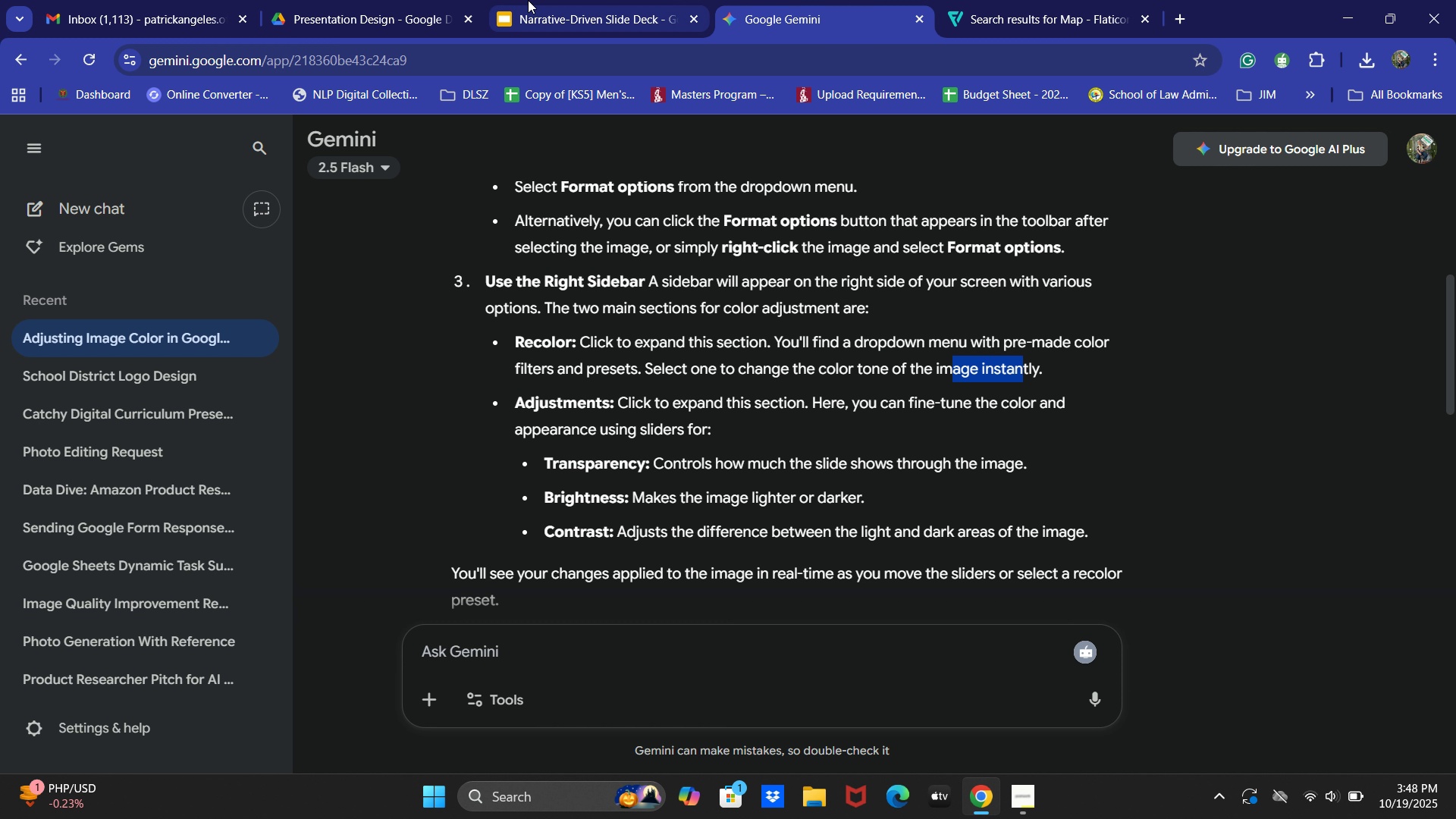 
double_click([528, 0])
 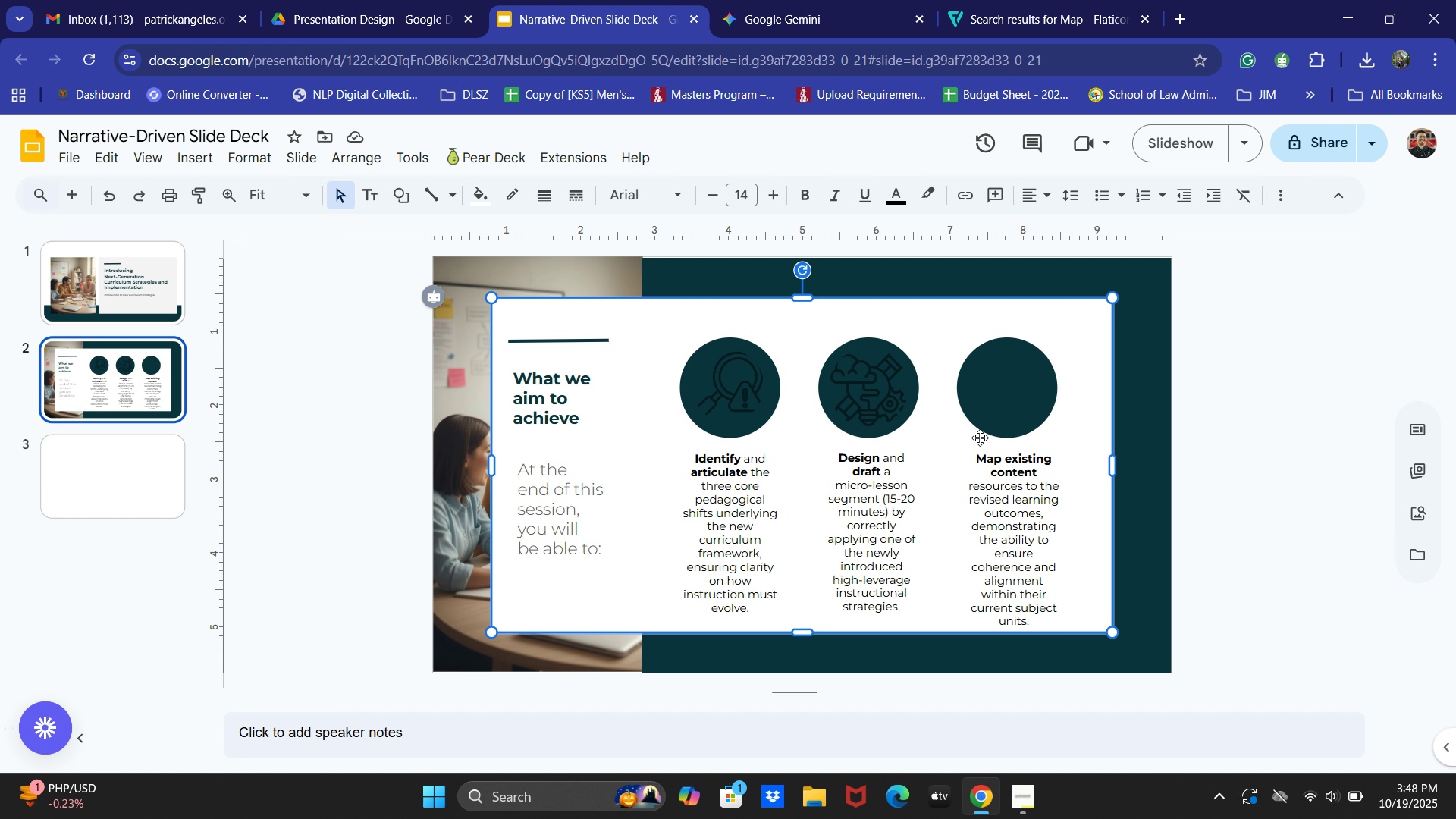 
key(Control+V)
 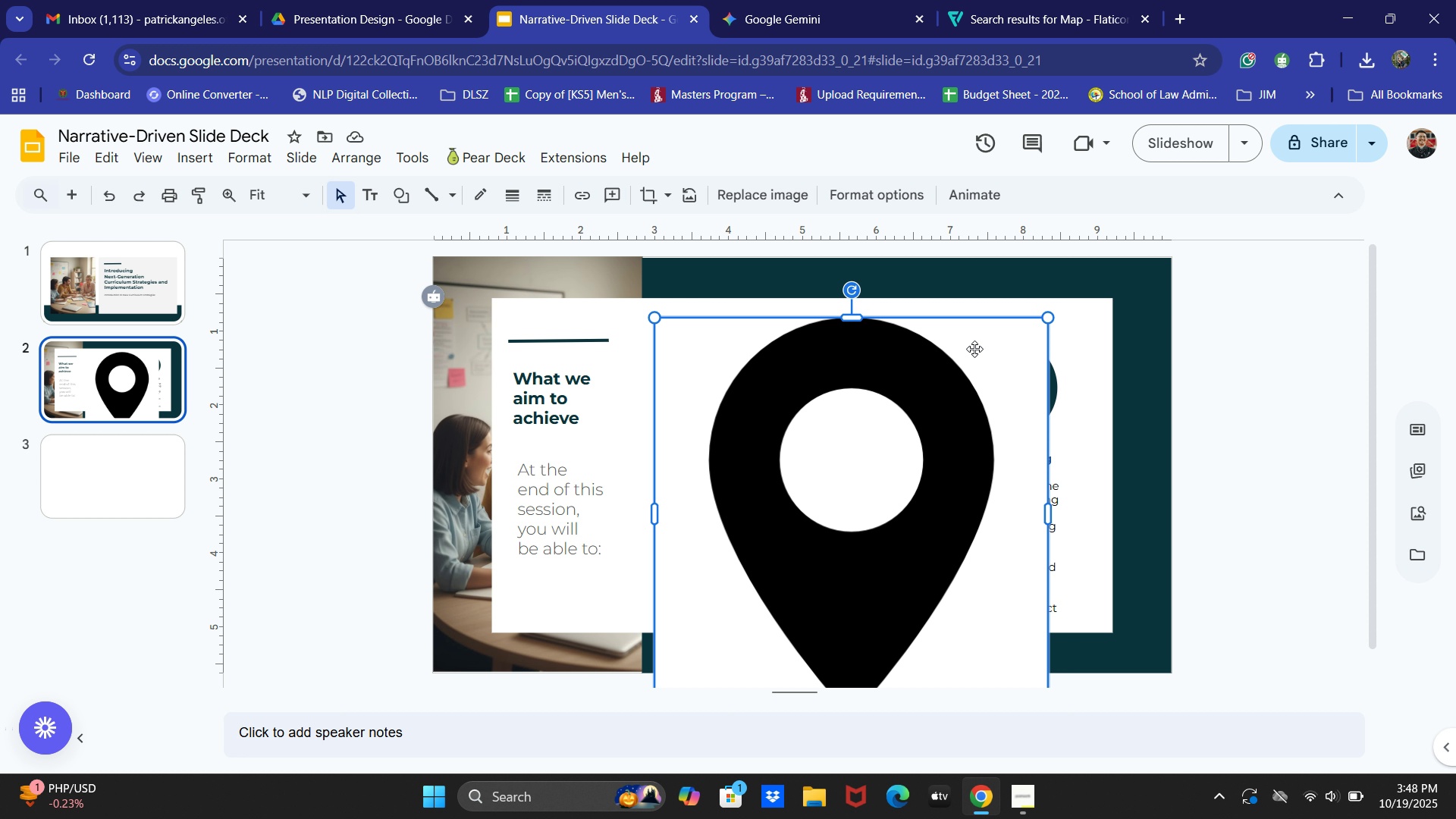 
wait(6.22)
 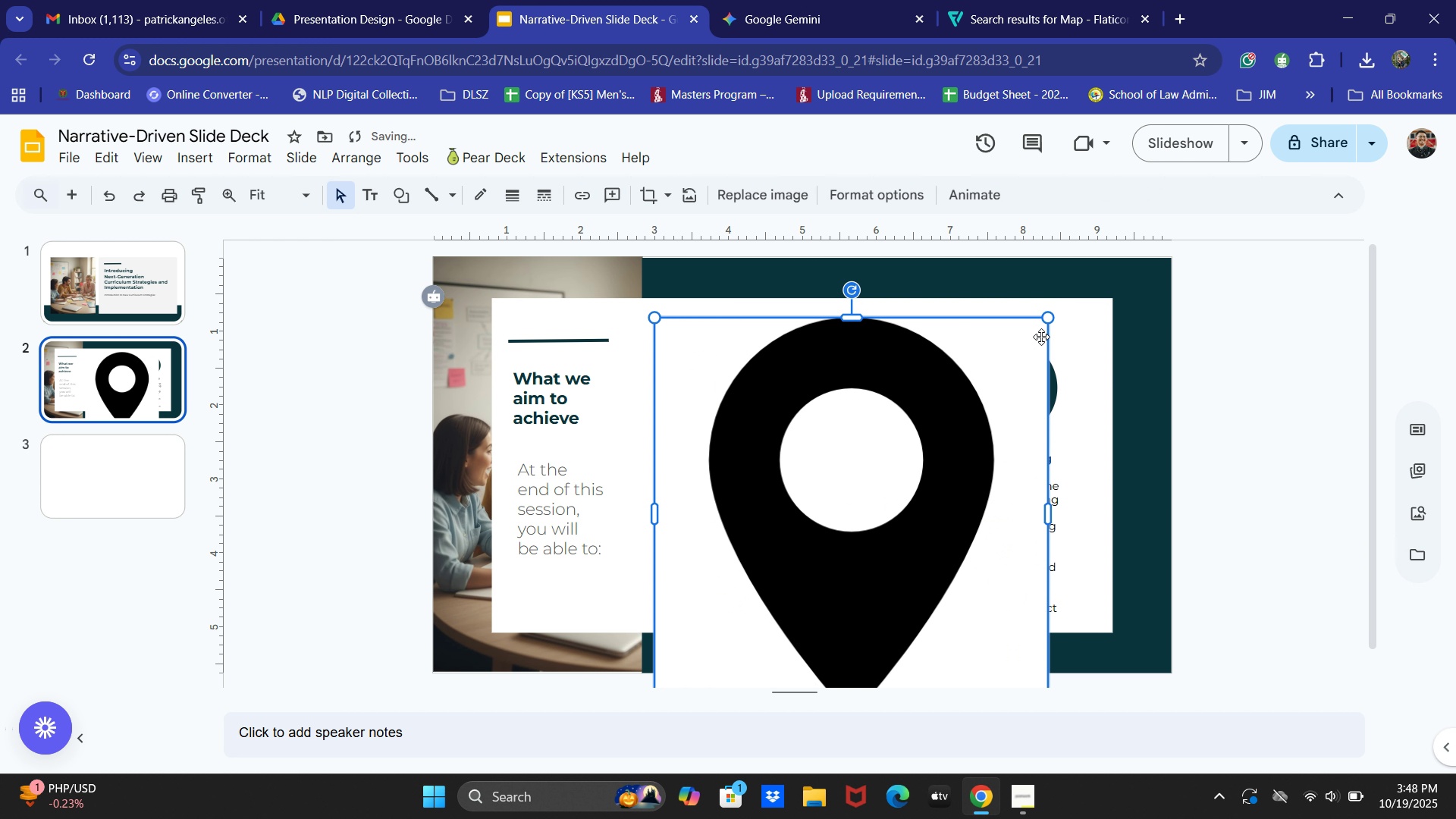 
key(Control+ControlLeft)
 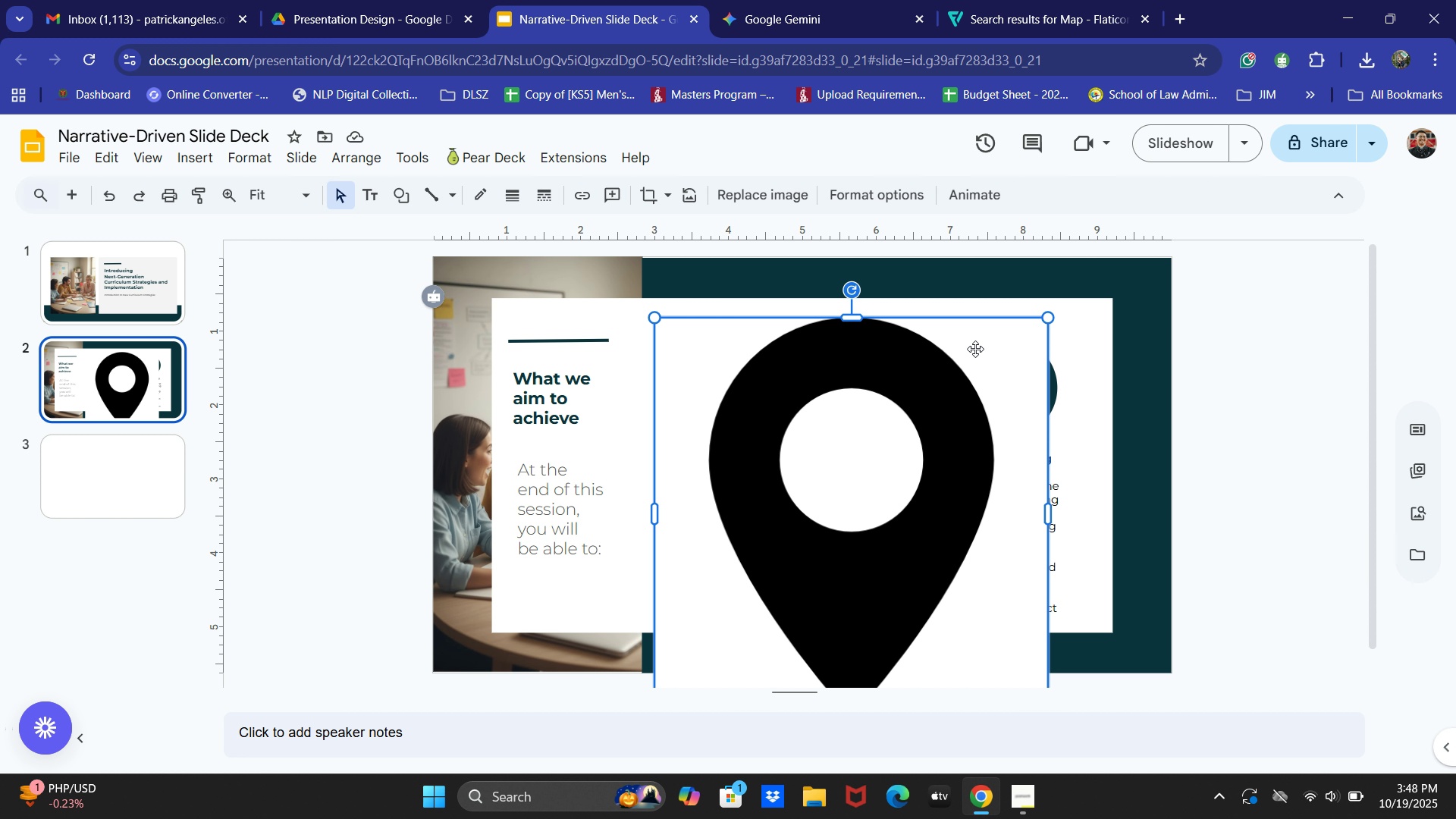 
key(Control+Z)
 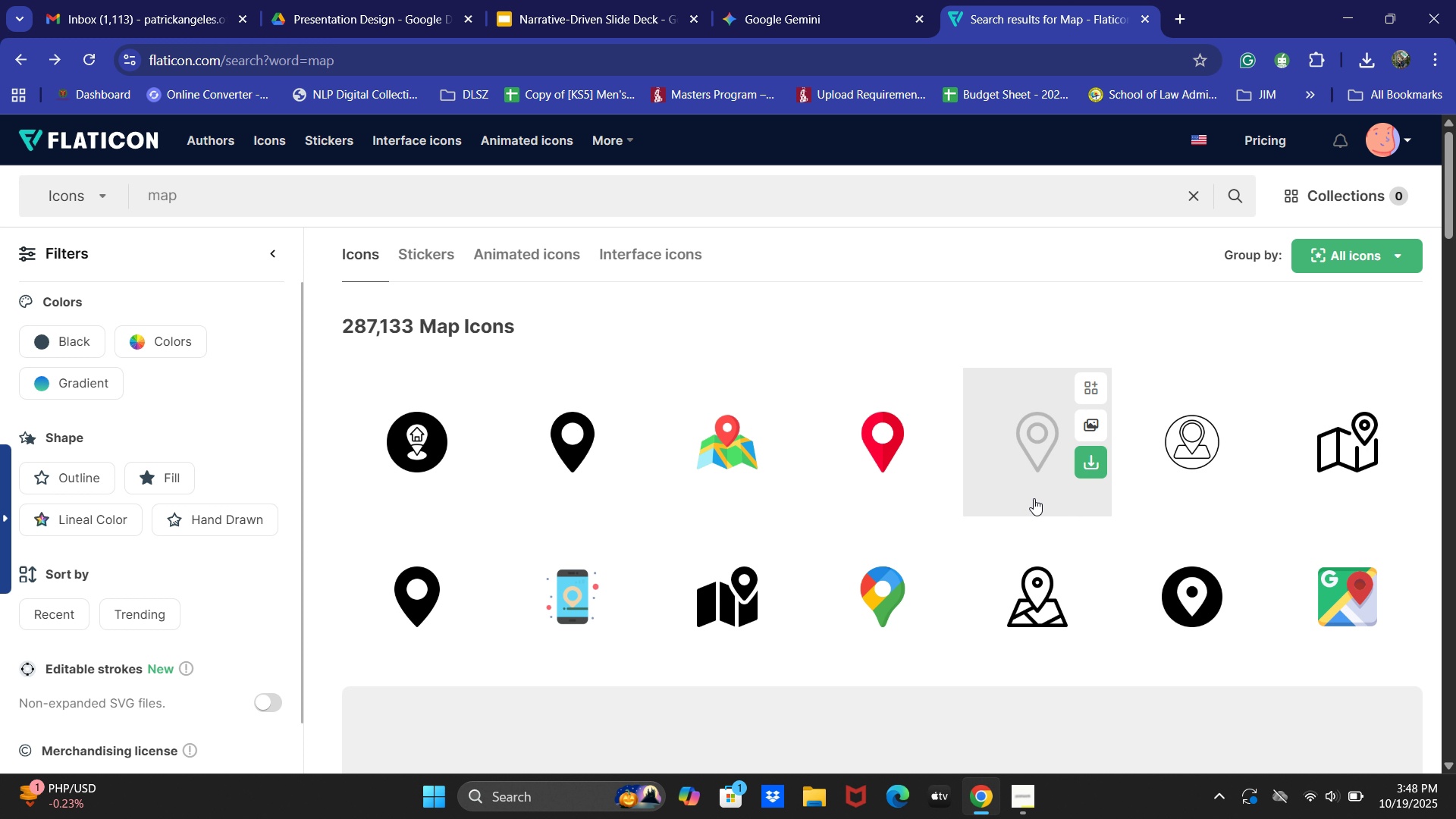 
wait(6.59)
 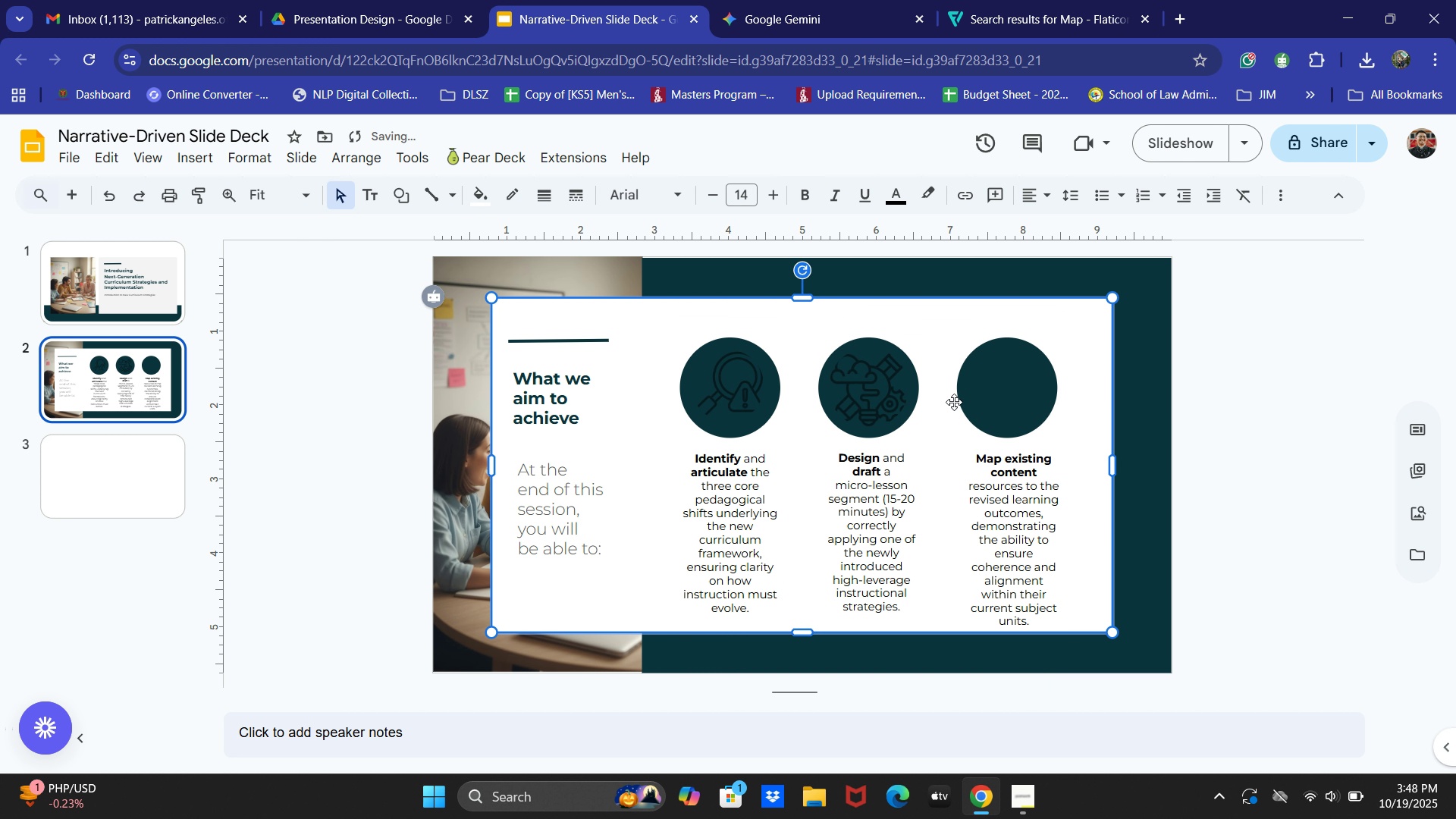 
left_click([1037, 453])
 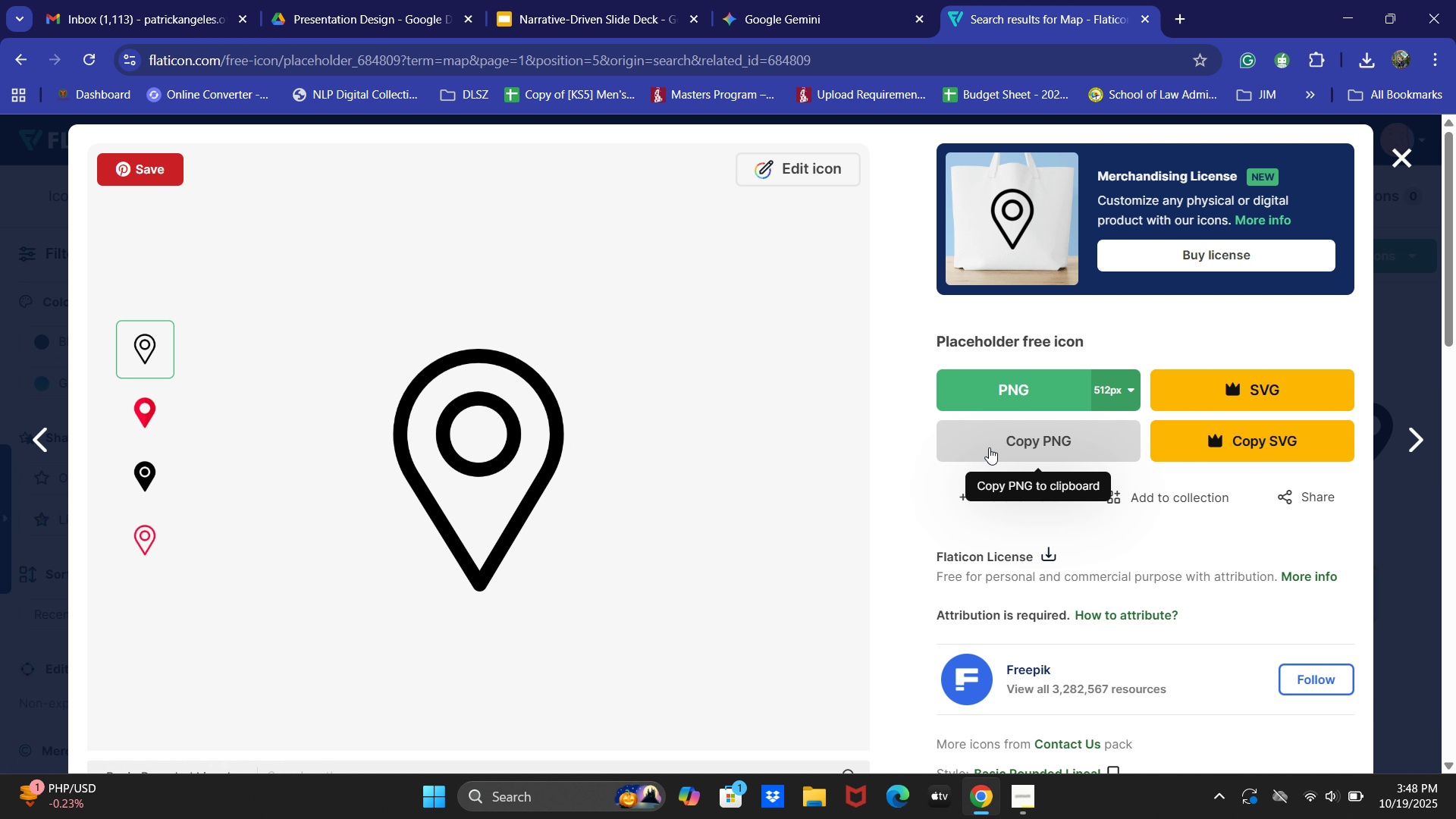 
left_click([991, 442])
 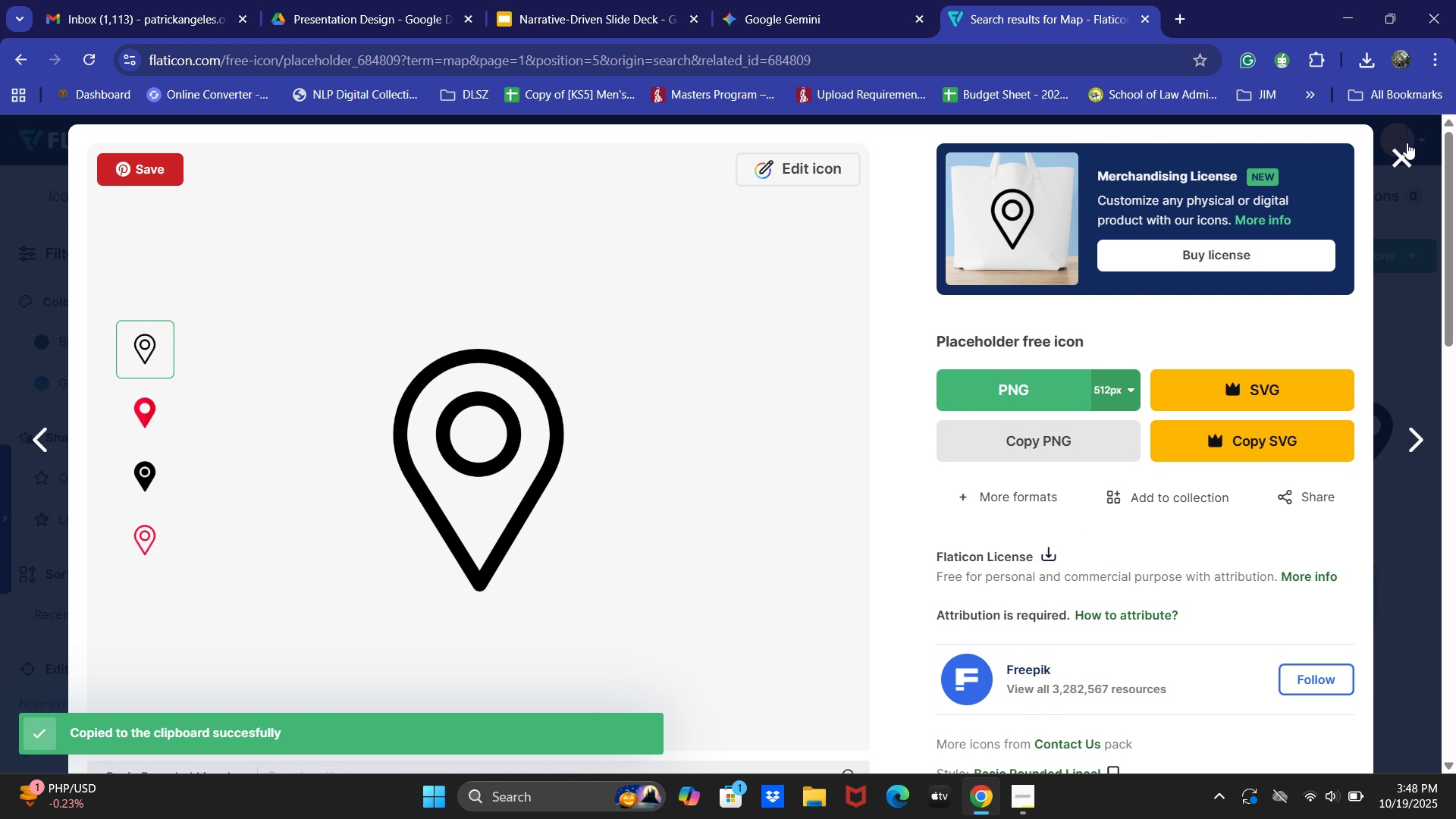 
left_click([1398, 157])
 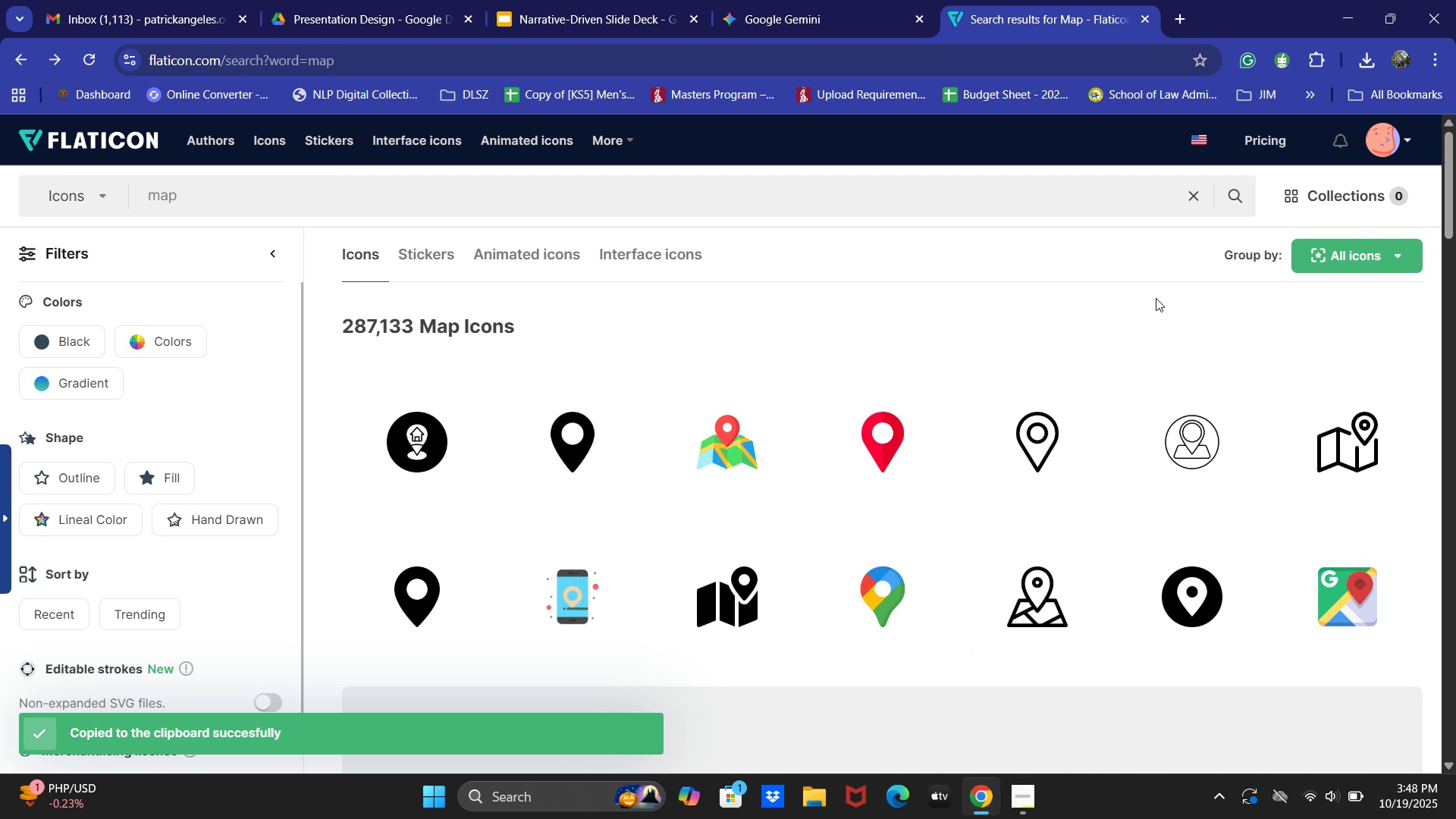 
key(Control+V)
 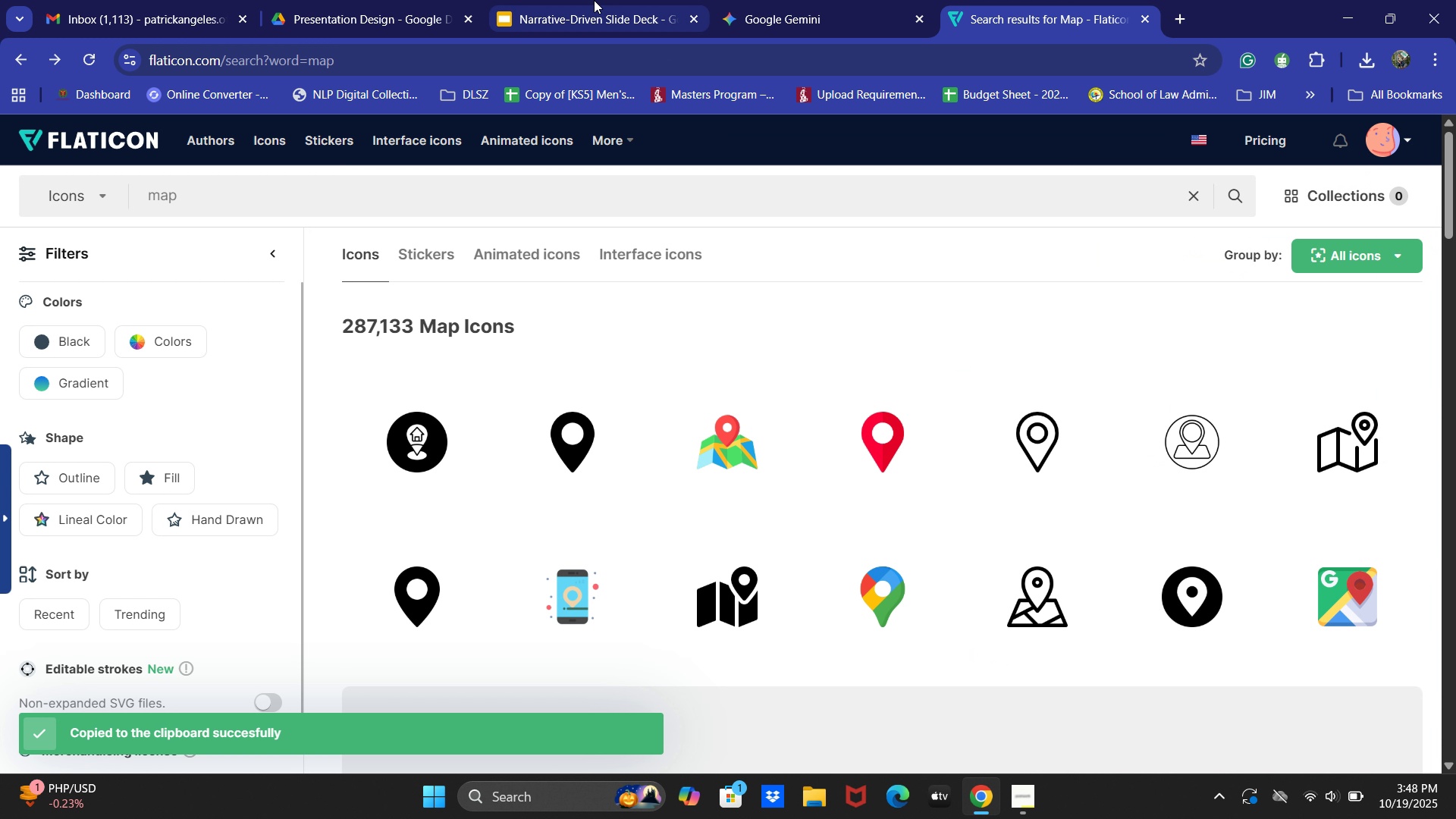 
left_click([594, 0])
 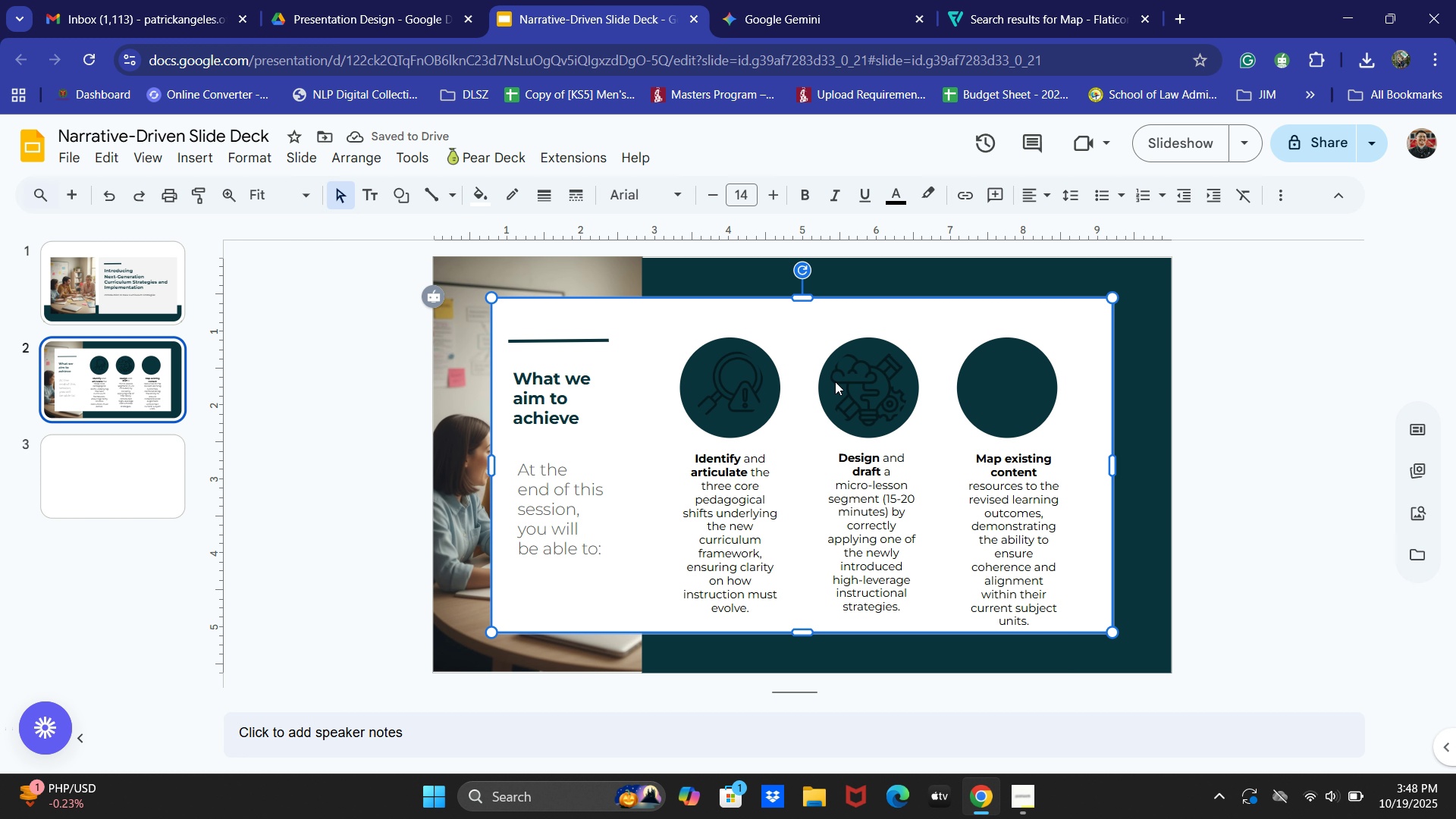 
key(Control+ControlLeft)
 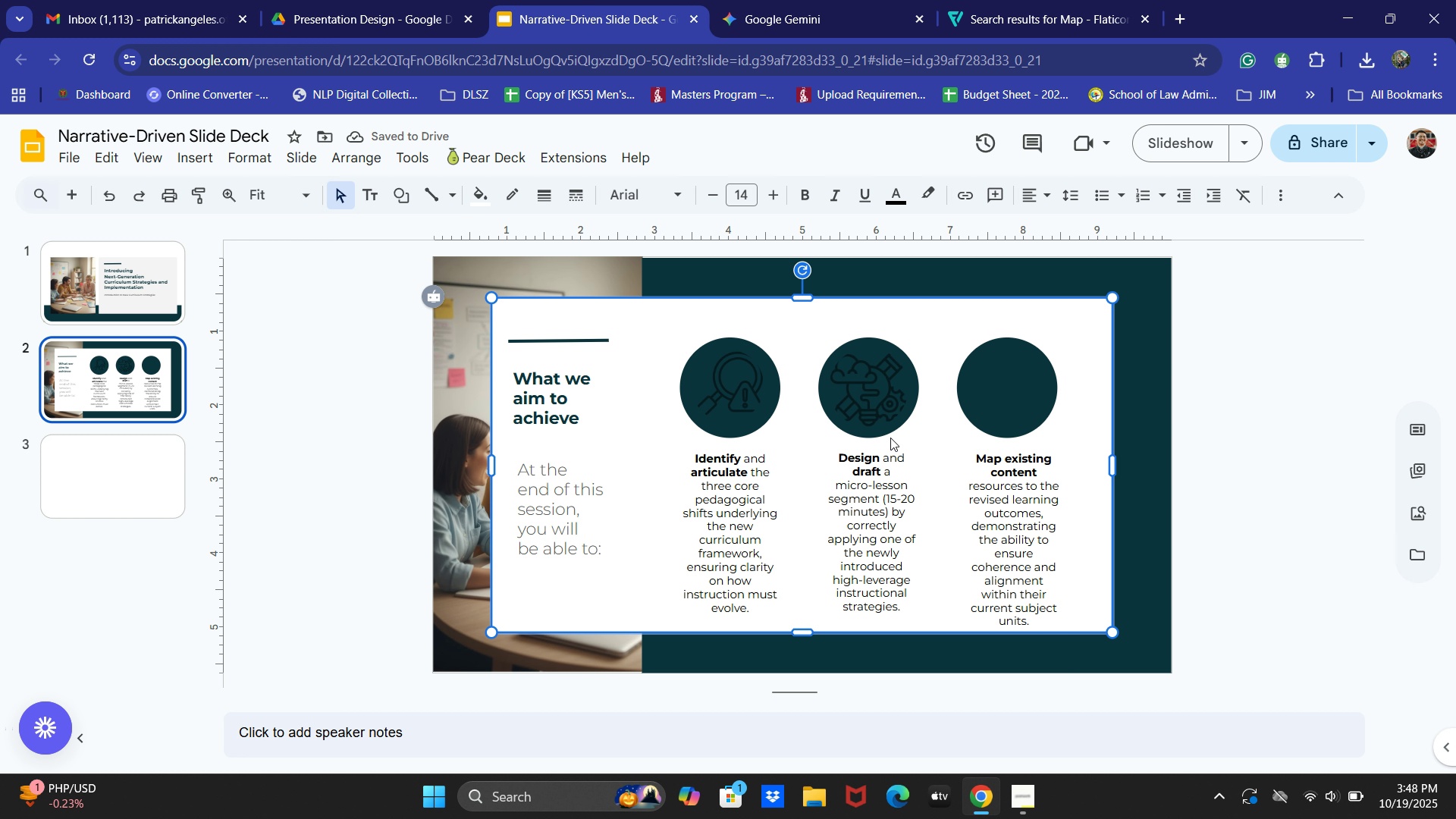 
key(Control+V)
 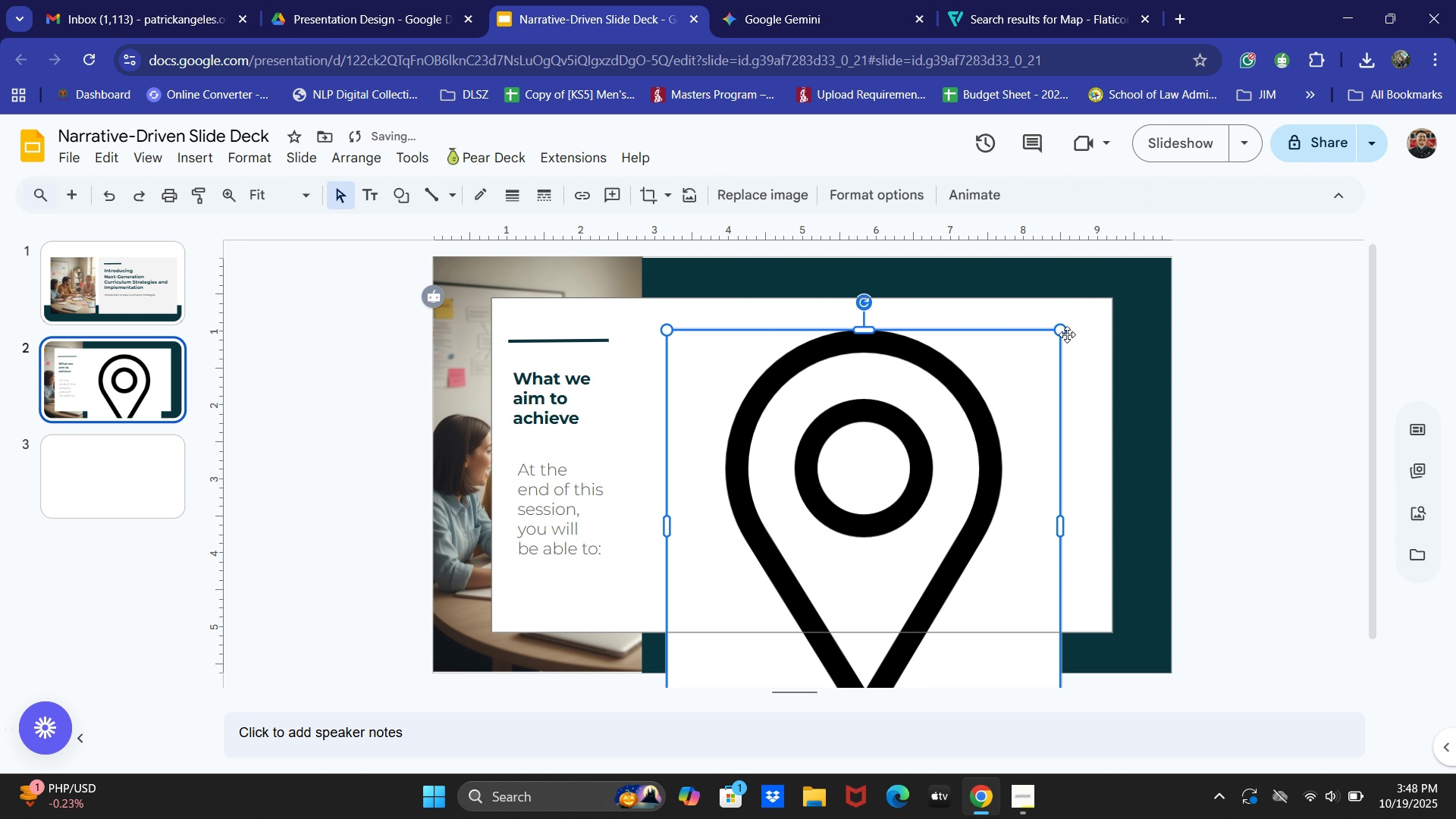 
left_click_drag(start_coordinate=[1063, 329], to_coordinate=[755, 657])
 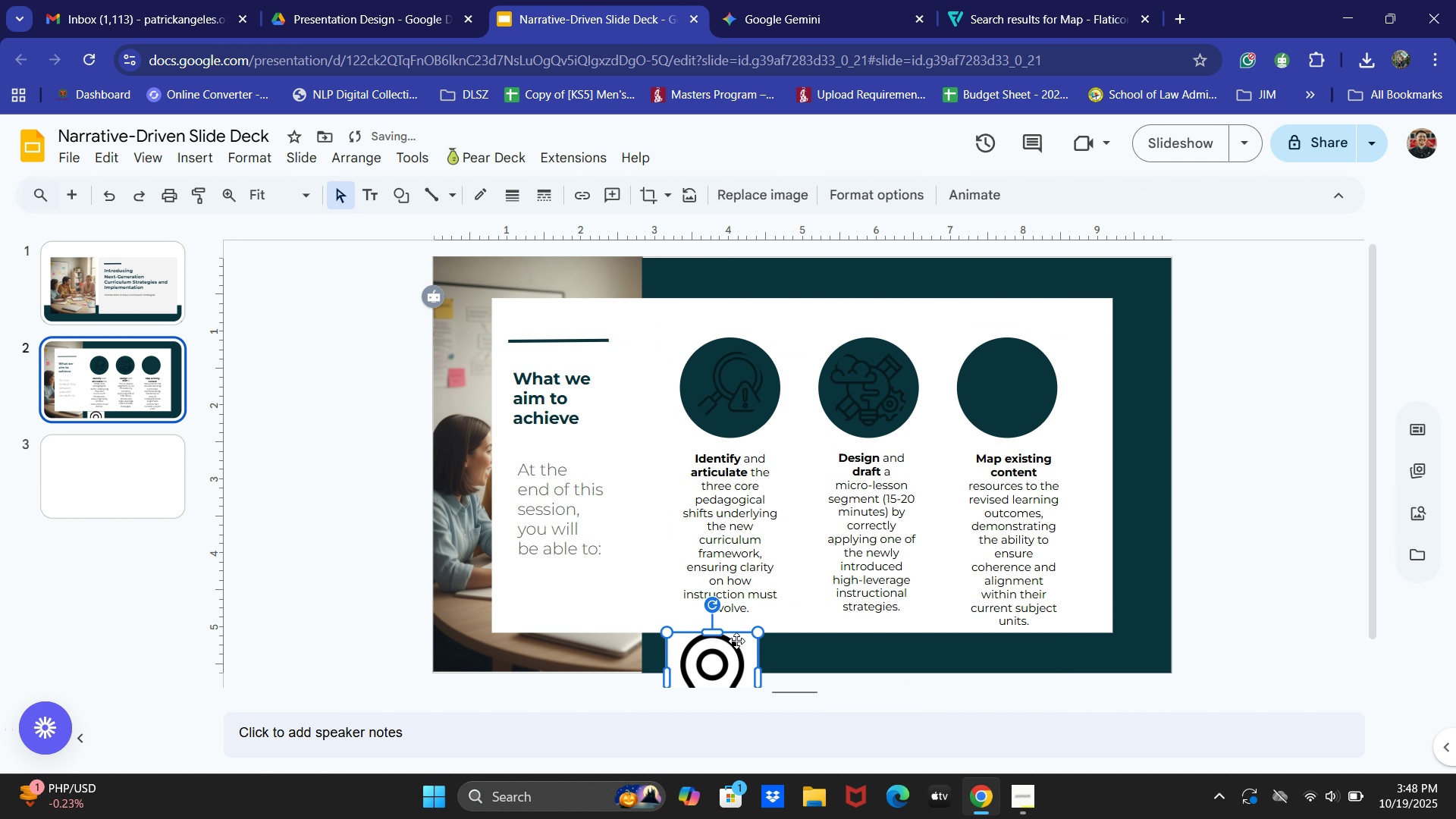 
left_click_drag(start_coordinate=[725, 657], to_coordinate=[1017, 378])
 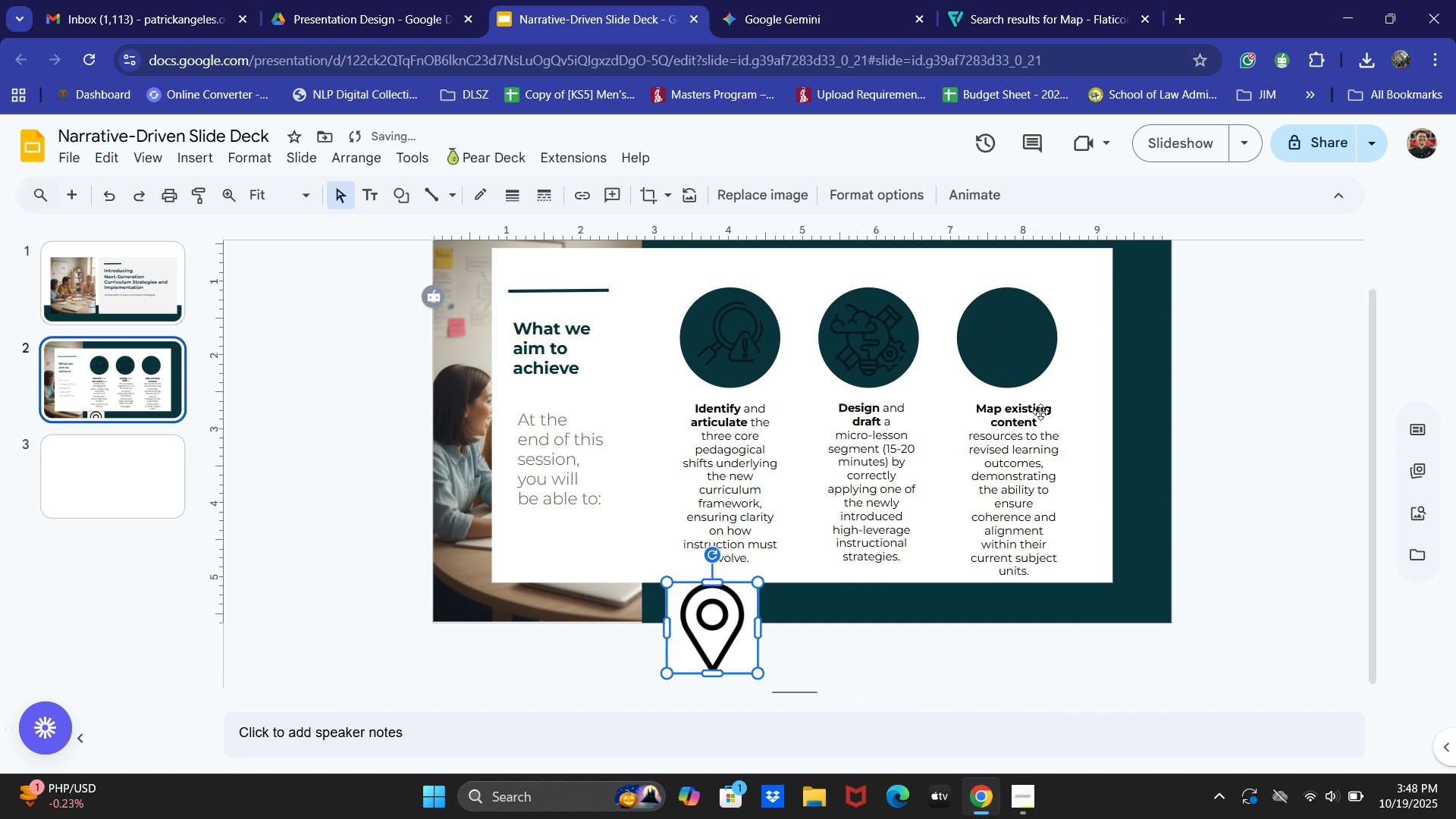 
key(Control+Z)
 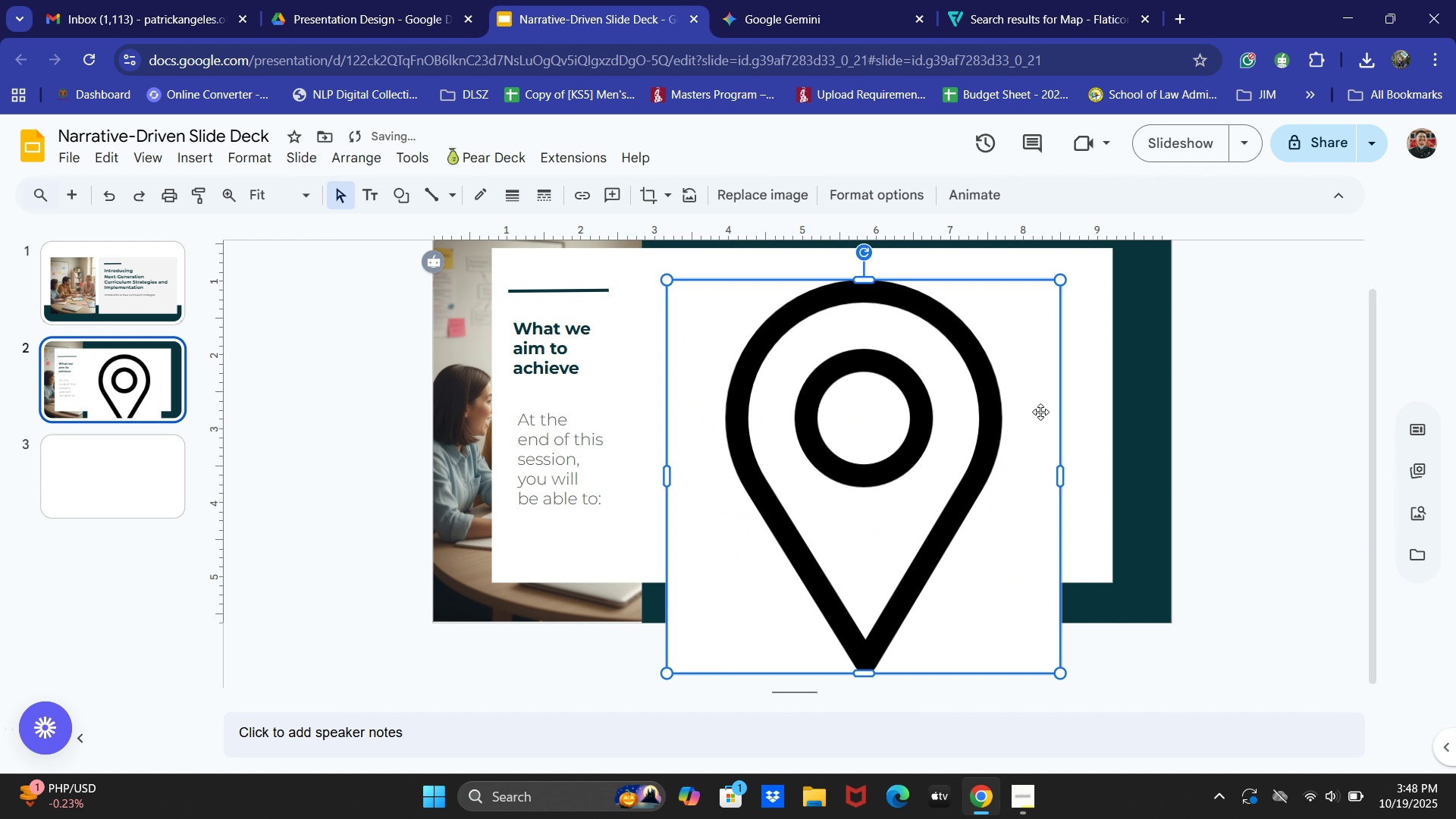 
key(Control+Z)
 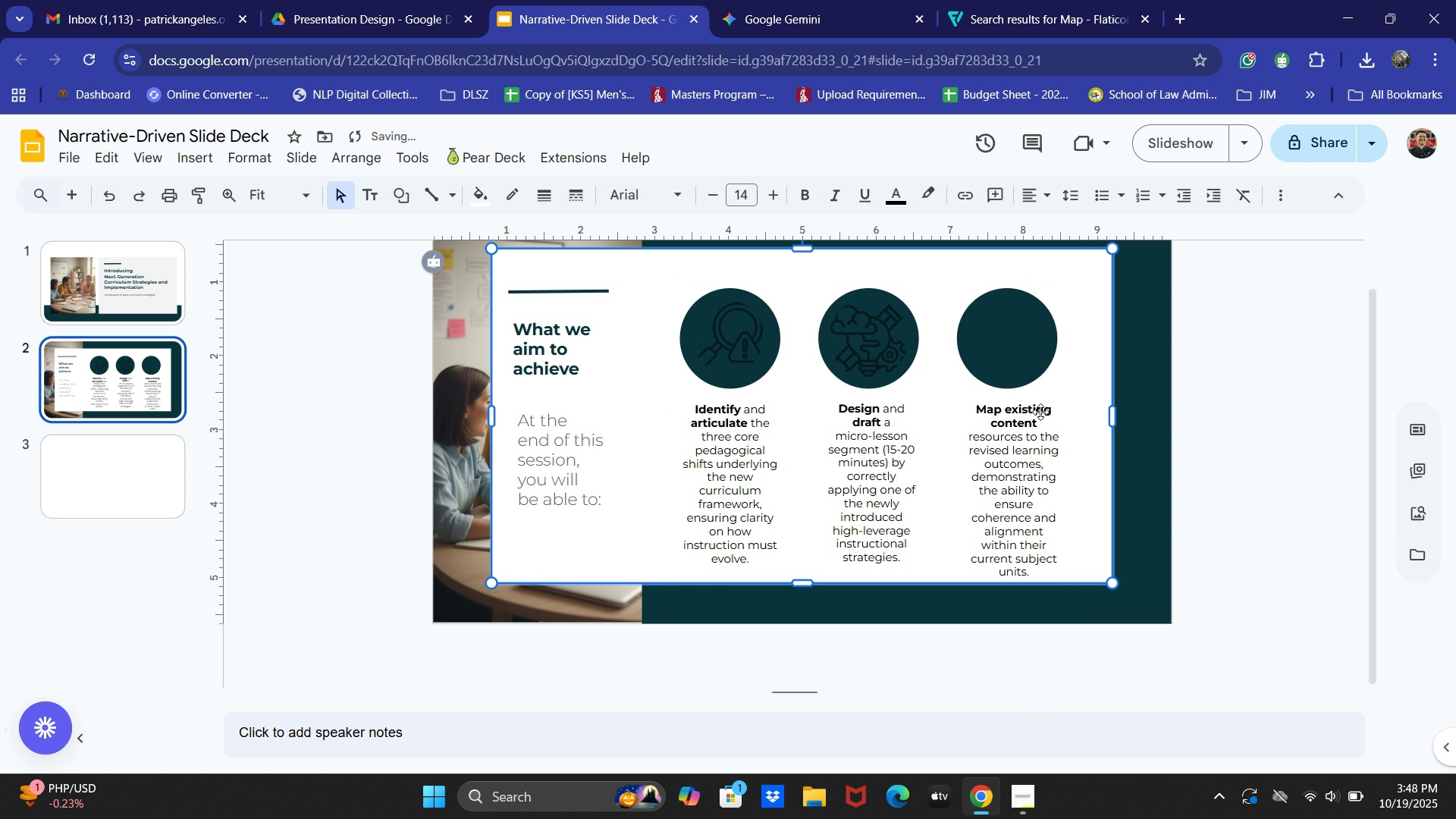 
key(Control+Z)
 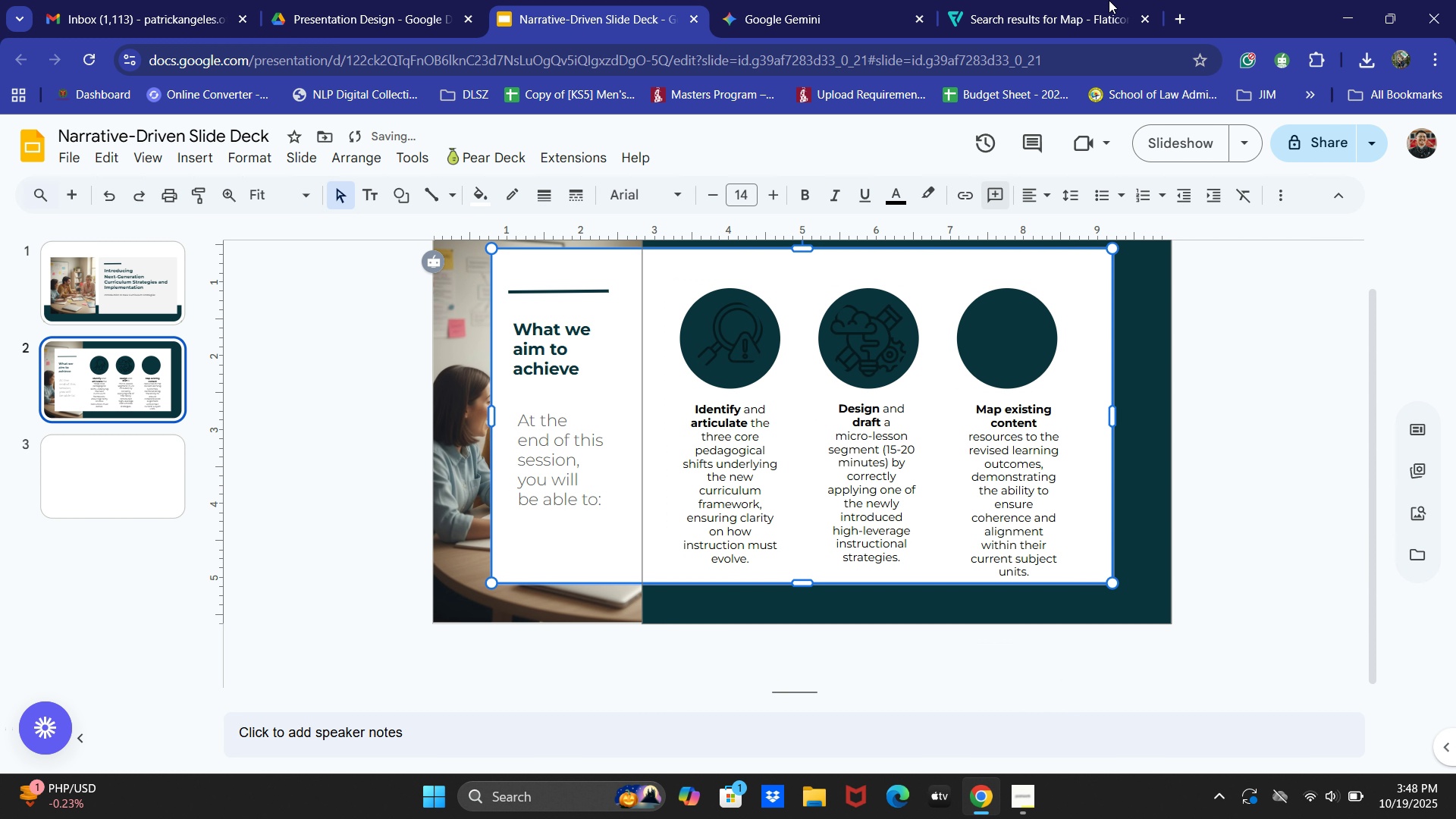 
left_click([1109, 0])
 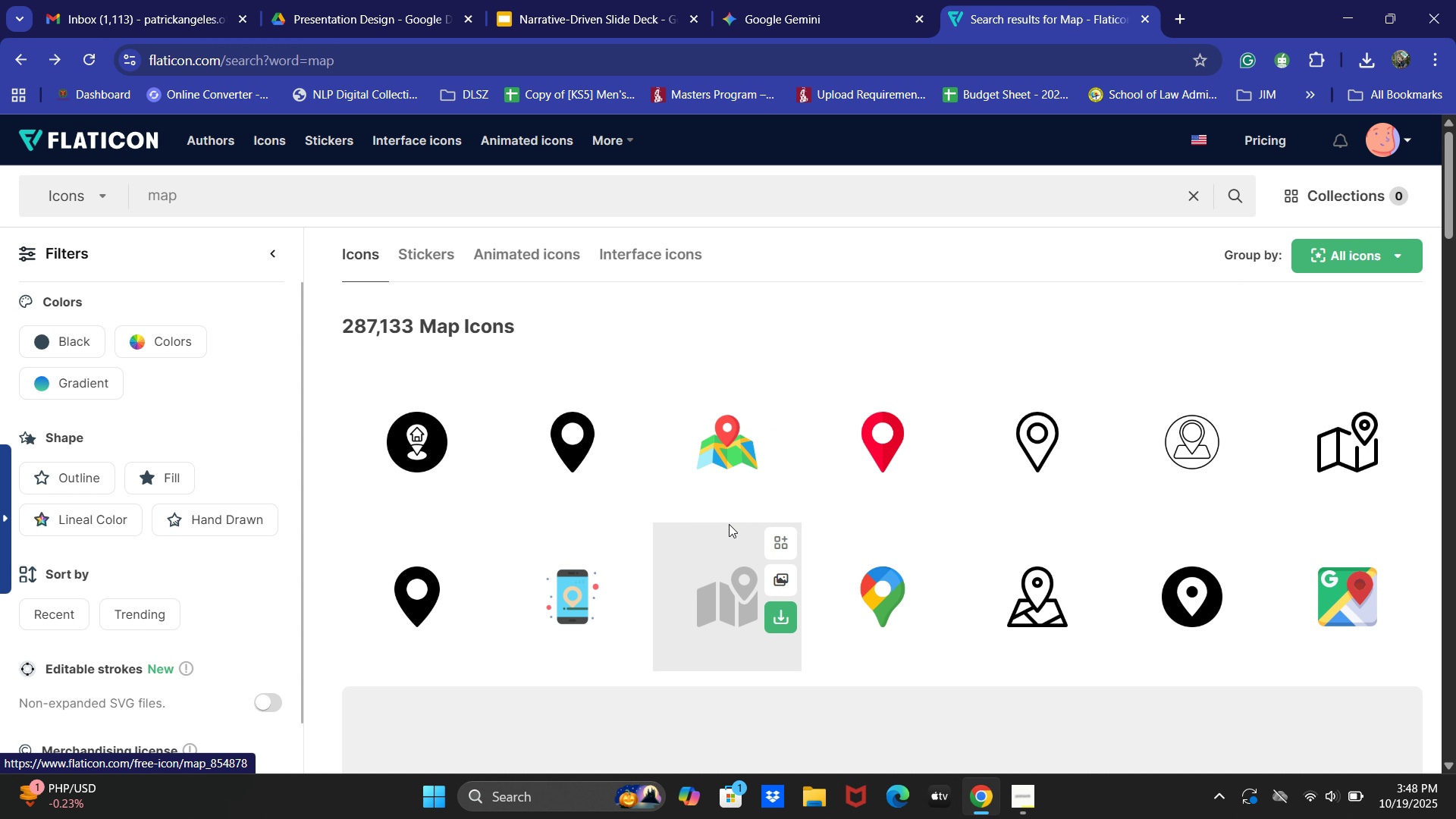 
scroll: coordinate [729, 522], scroll_direction: down, amount: 3.0
 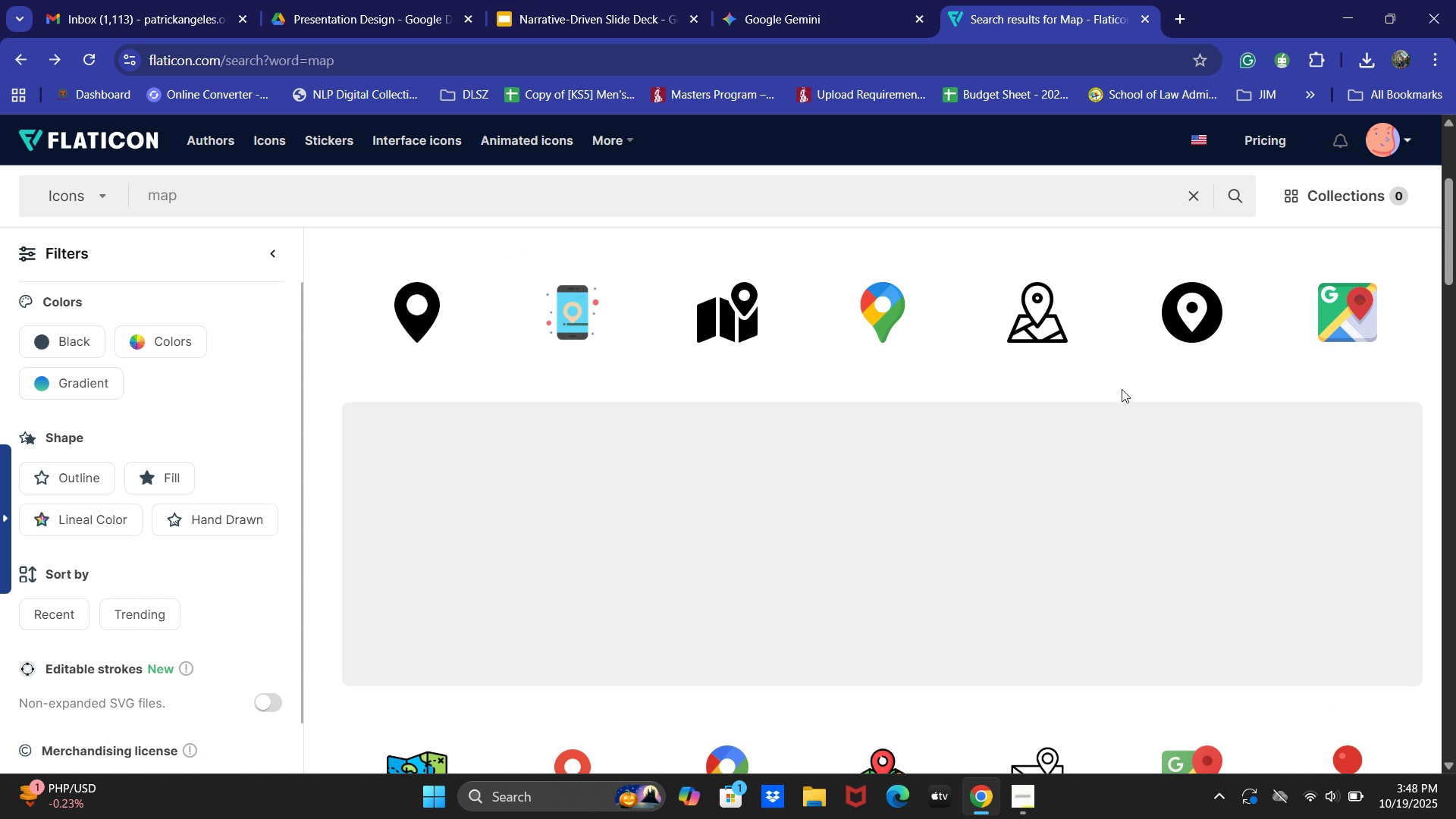 
left_click([1178, 321])
 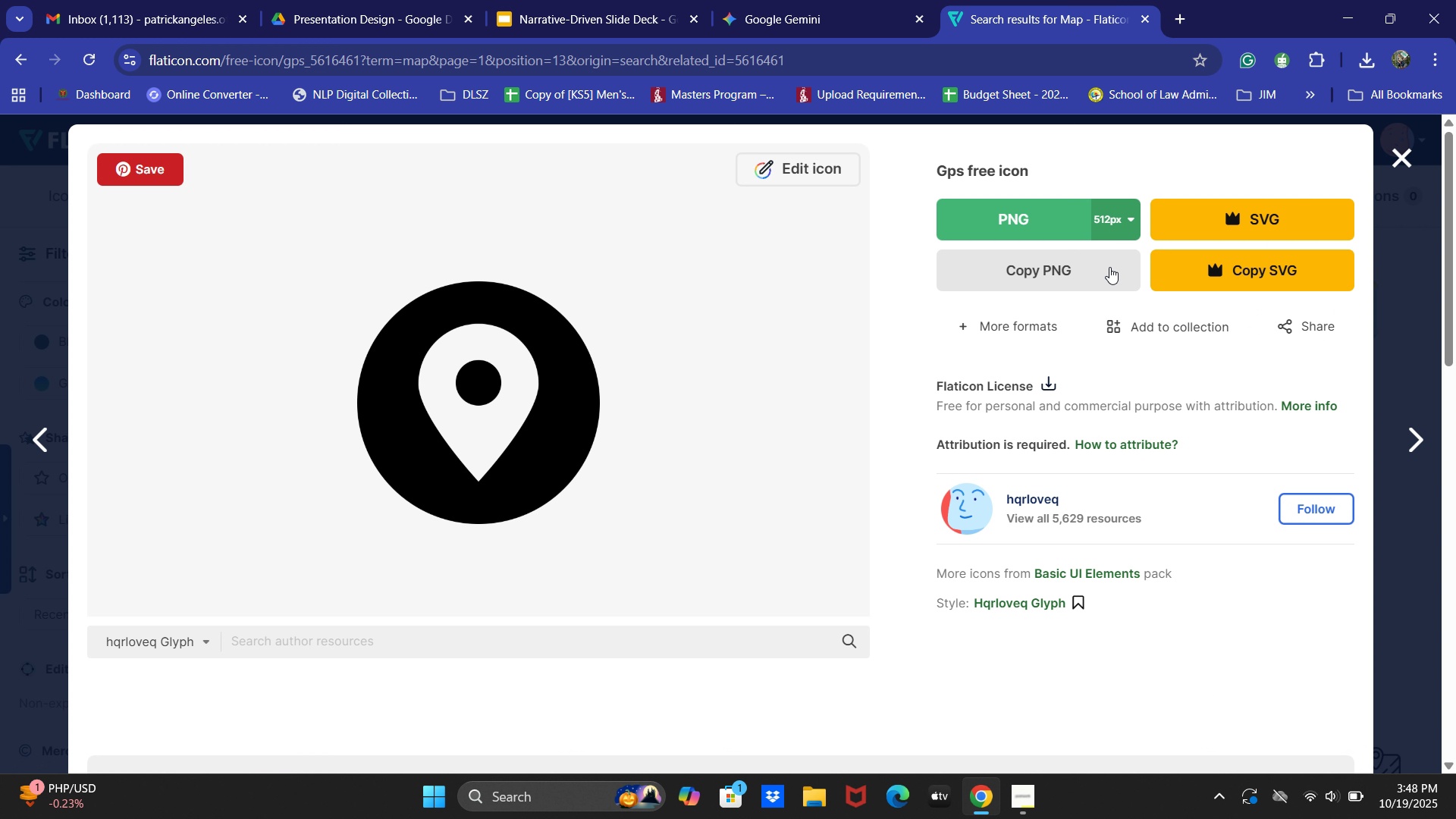 
left_click([1109, 267])
 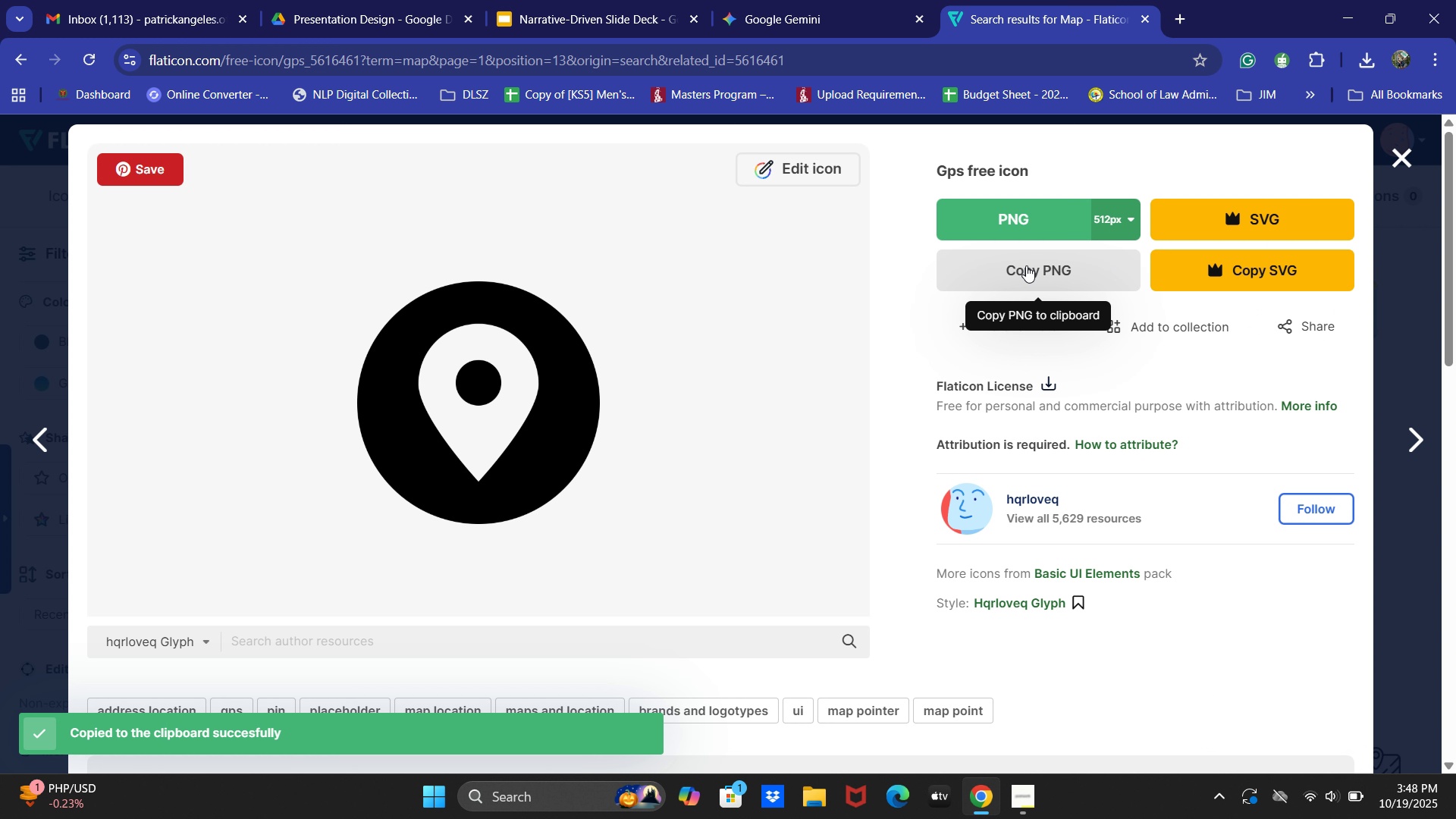 
left_click([767, 0])
 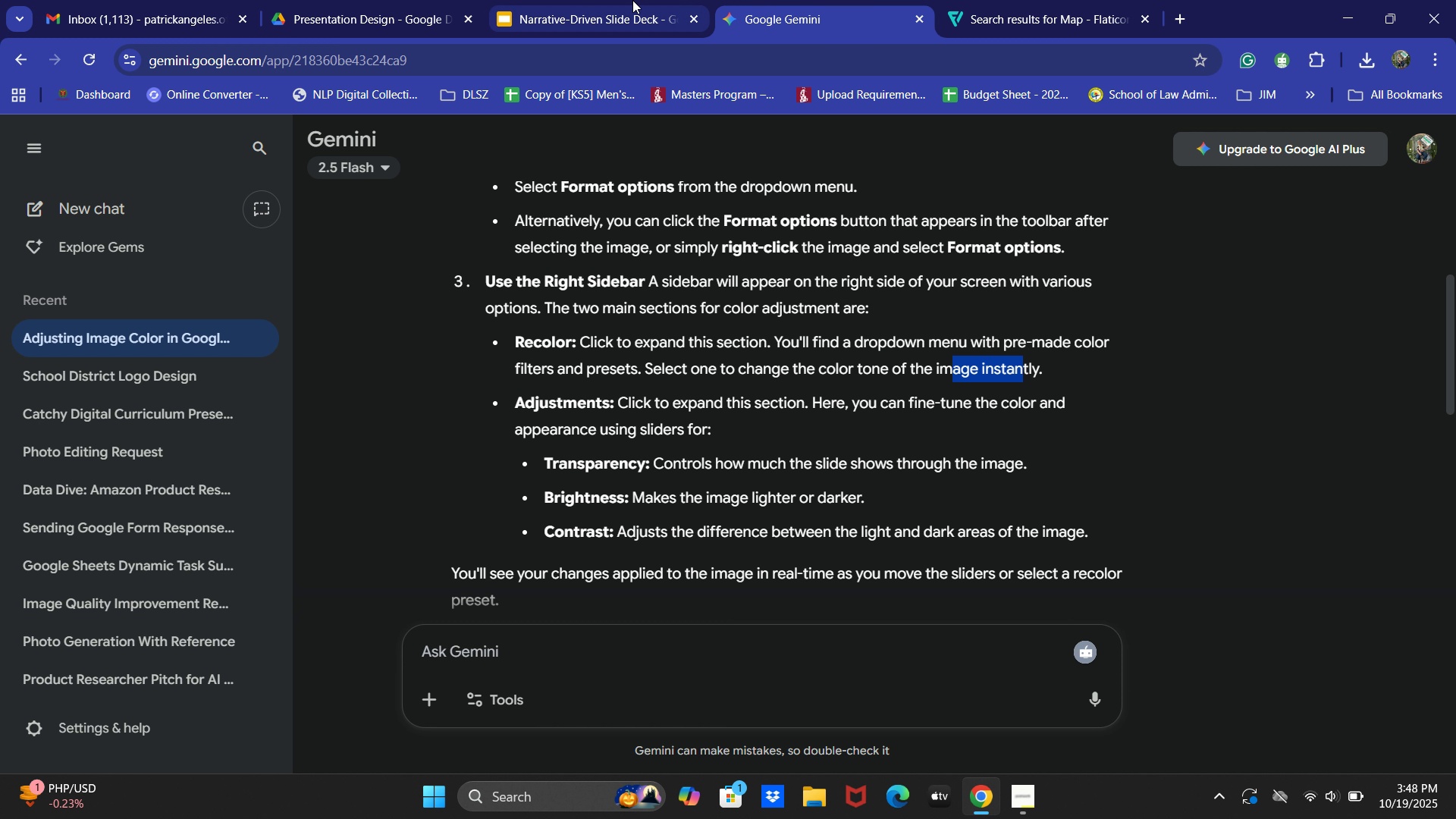 
hold_key(key=ControlLeft, duration=0.59)
 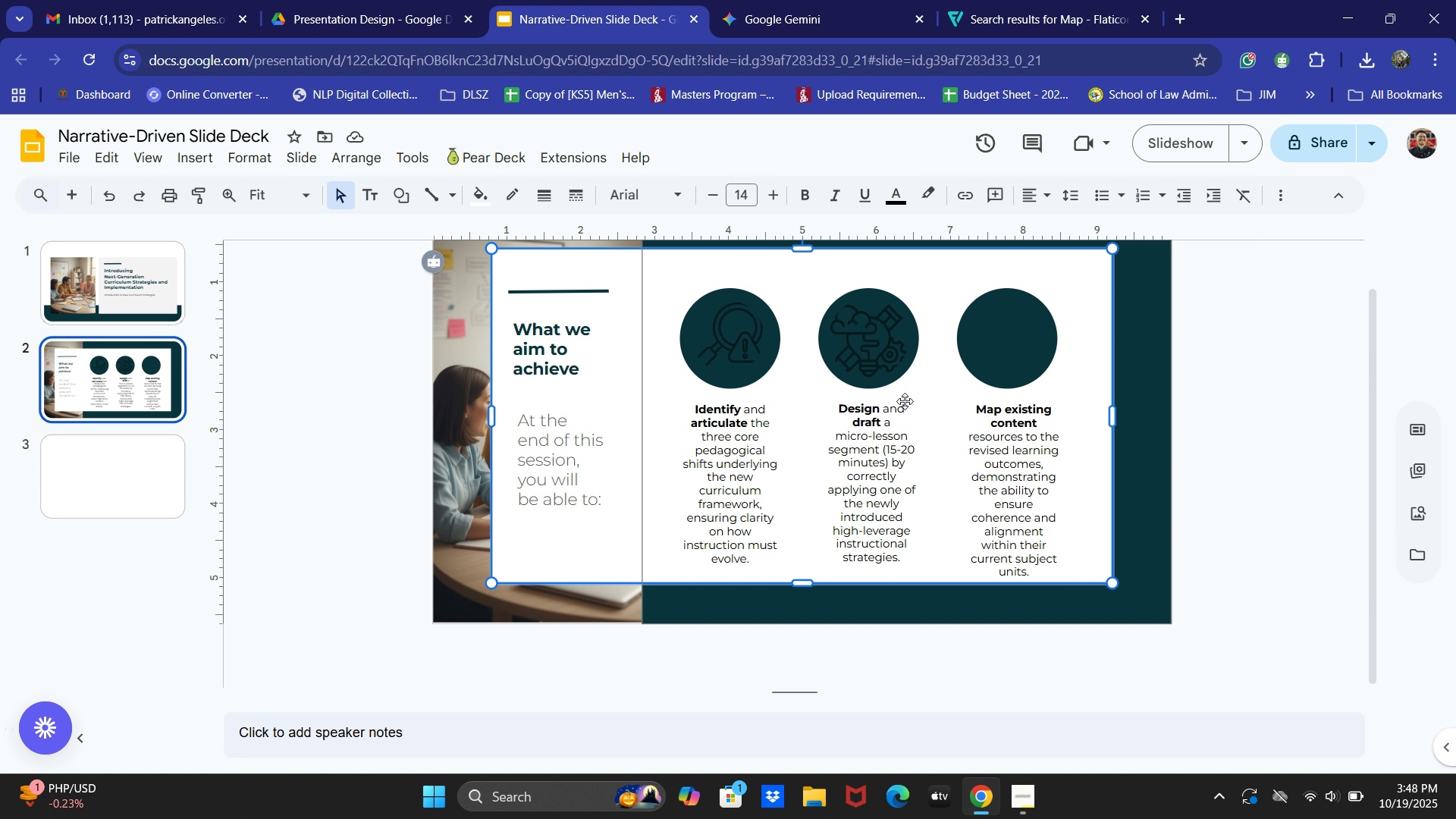 
key(Control+ControlLeft)
 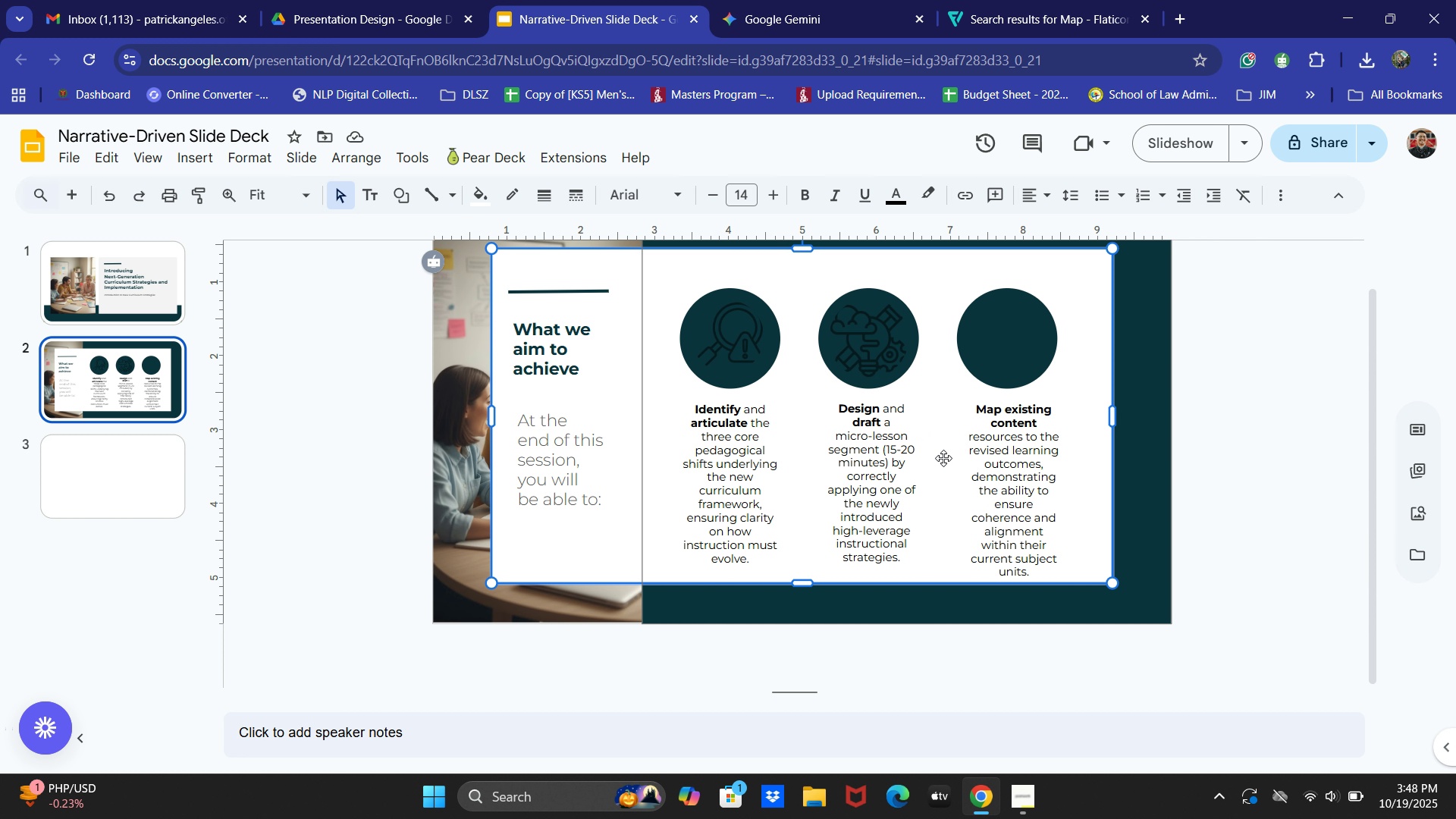 
key(Control+V)
 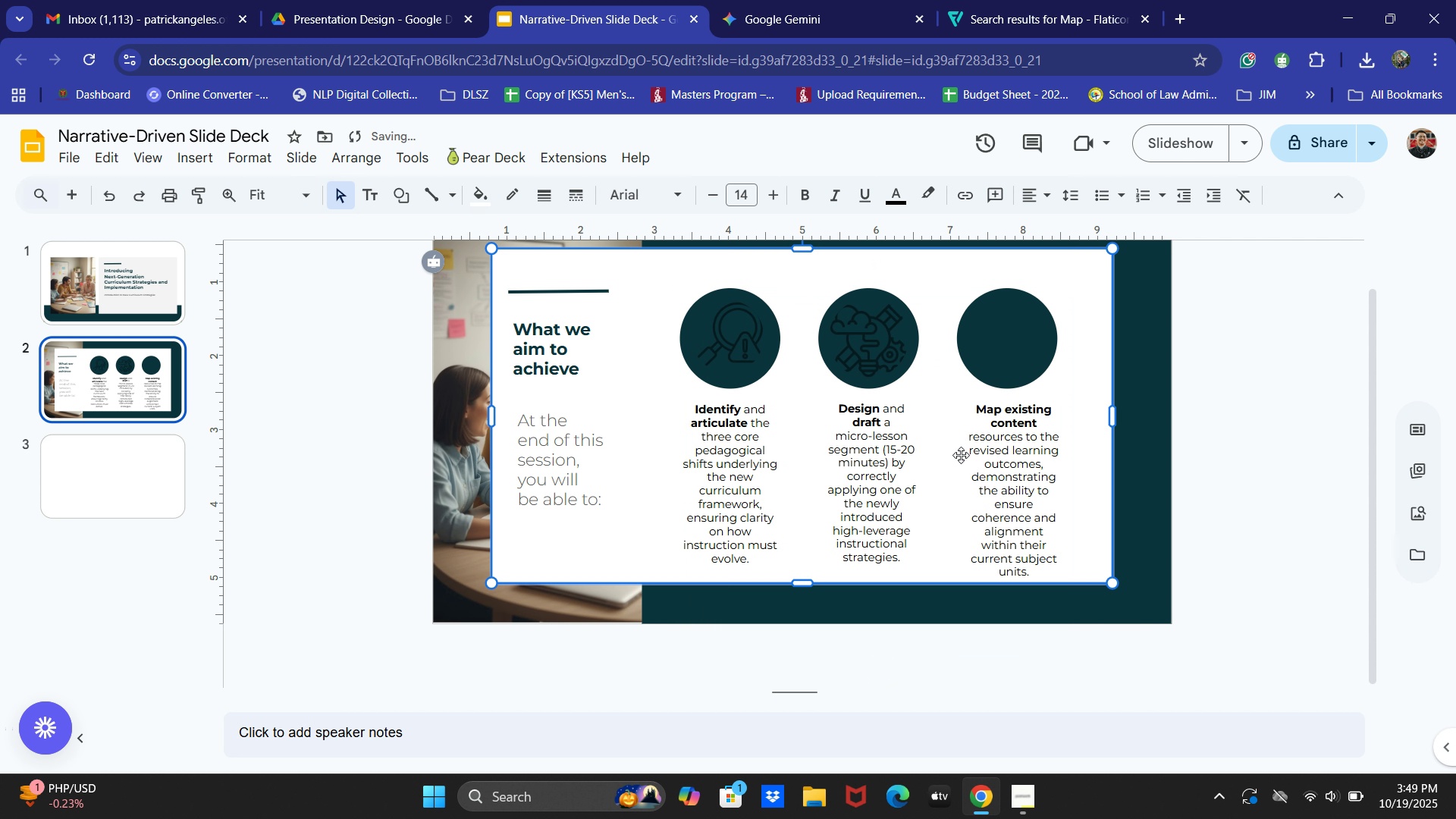 
key(Control+Z)
 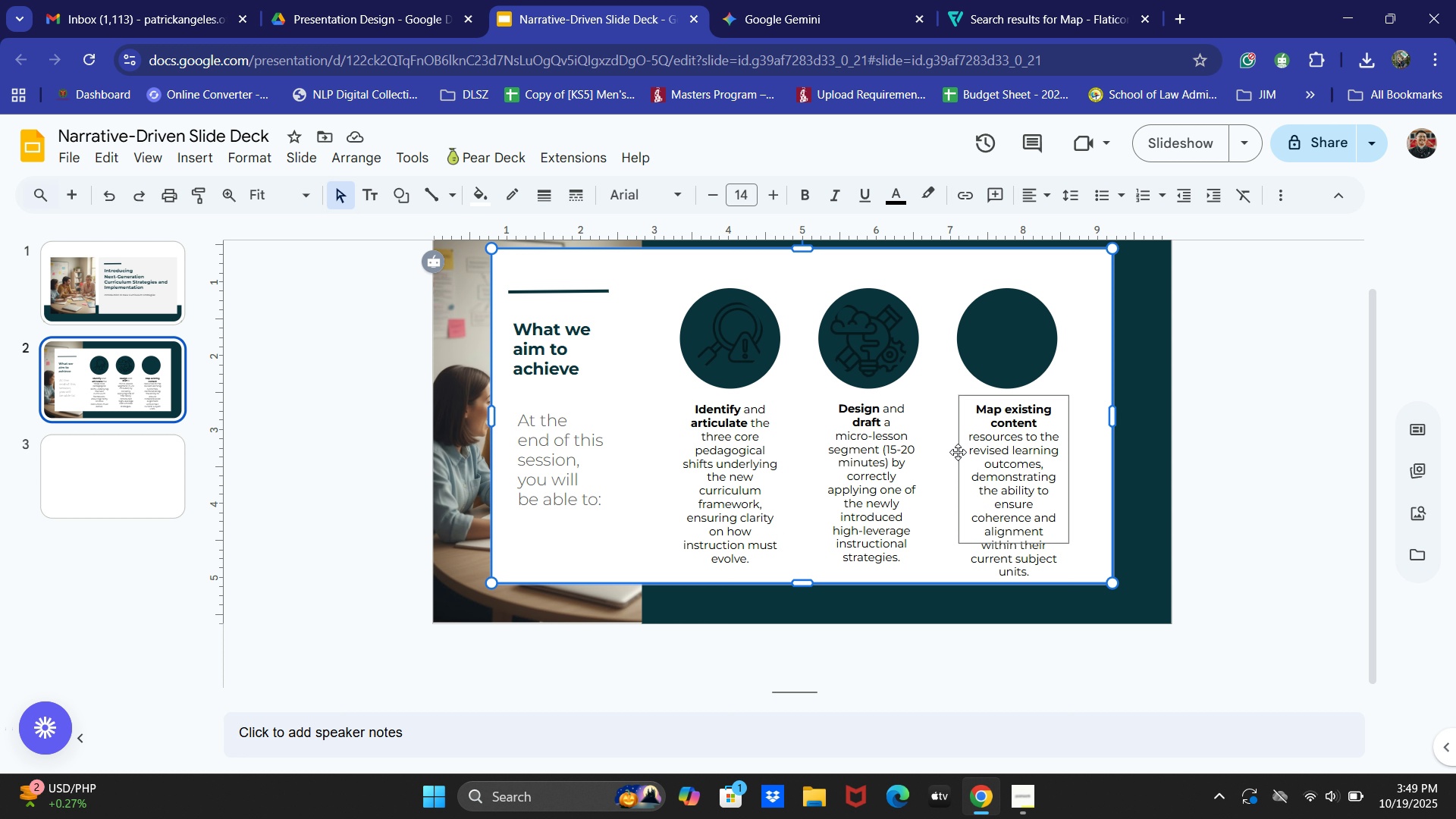 
wait(17.58)
 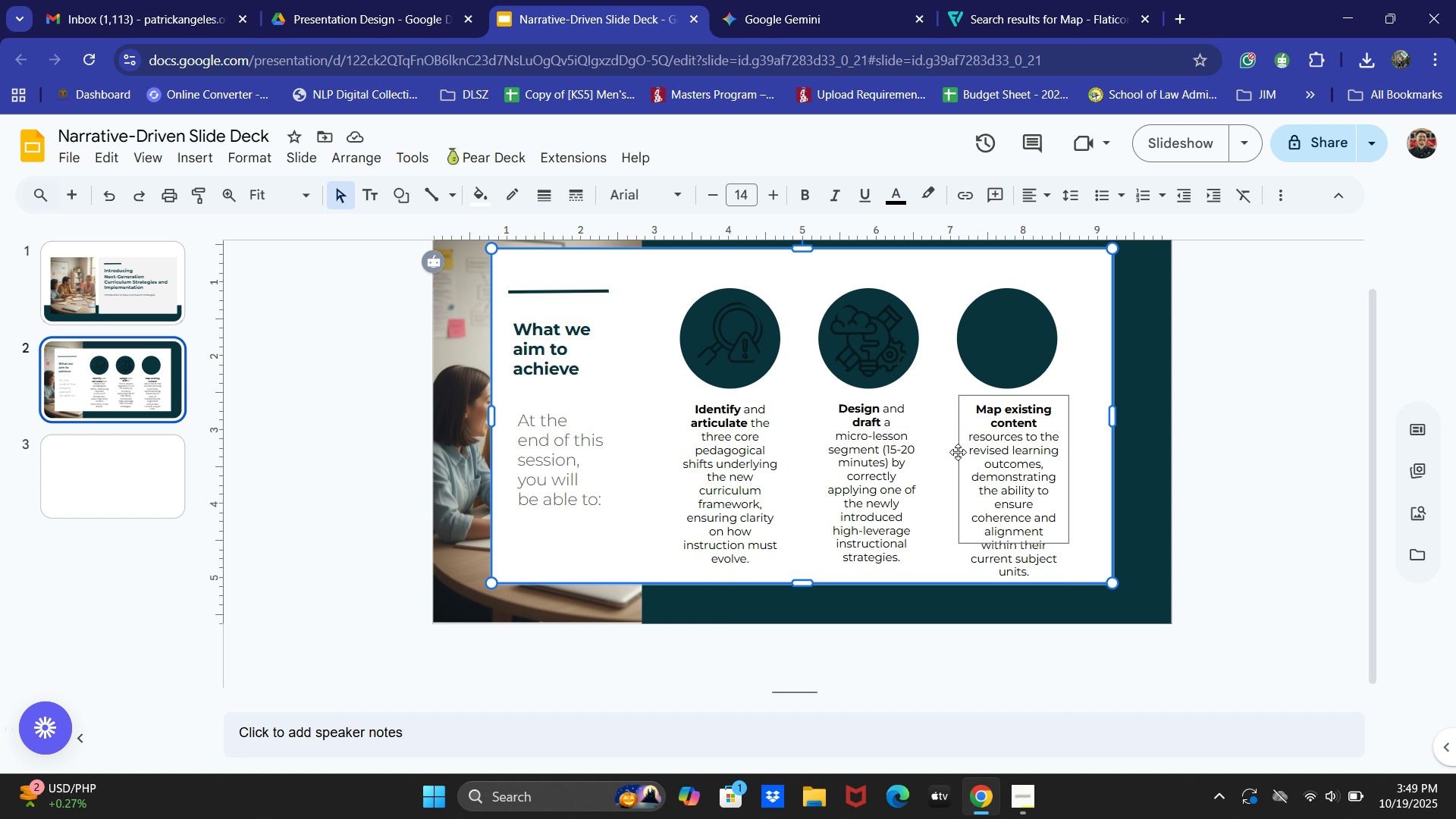 
left_click([1017, 0])
 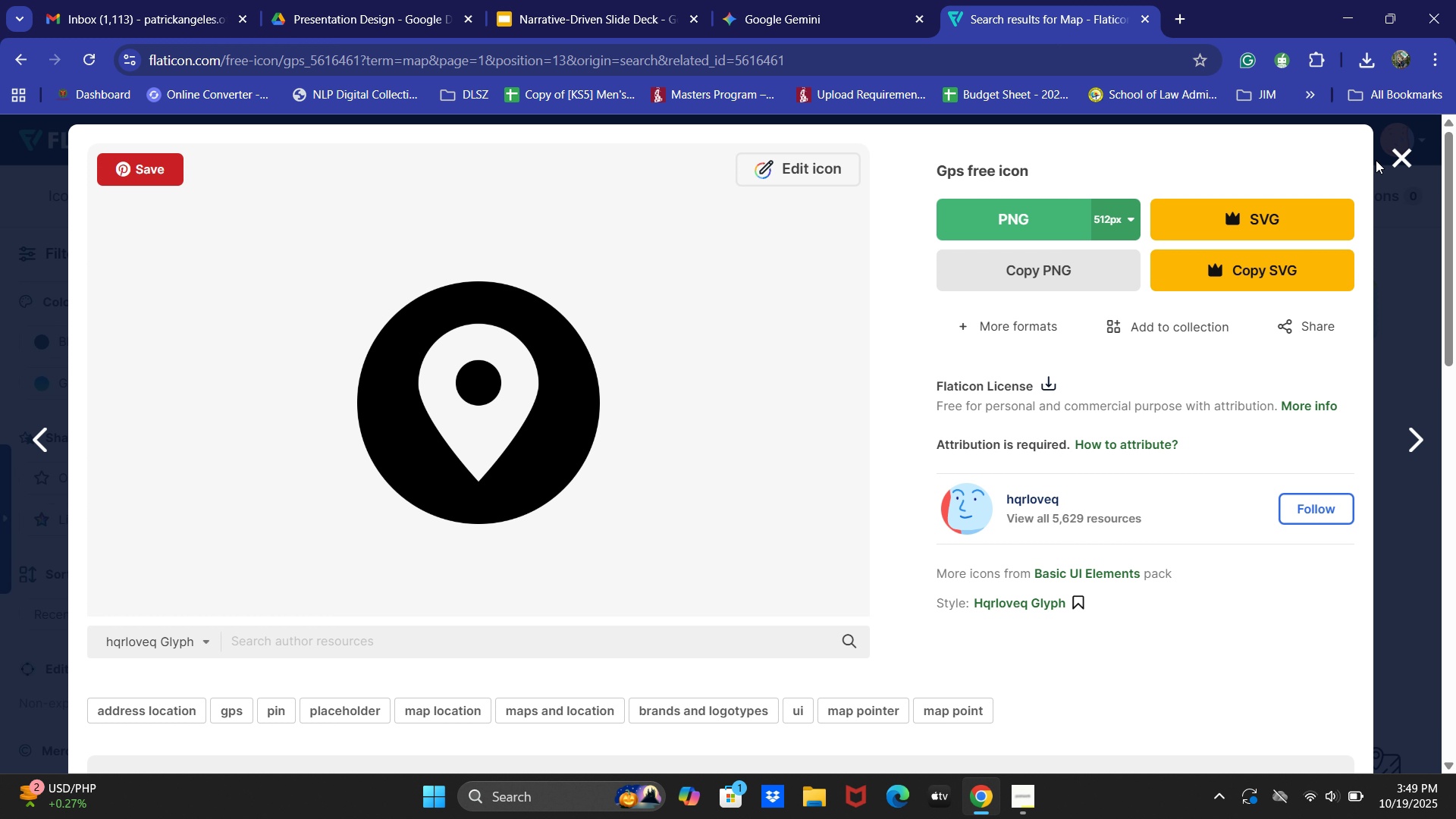 
left_click([1376, 160])
 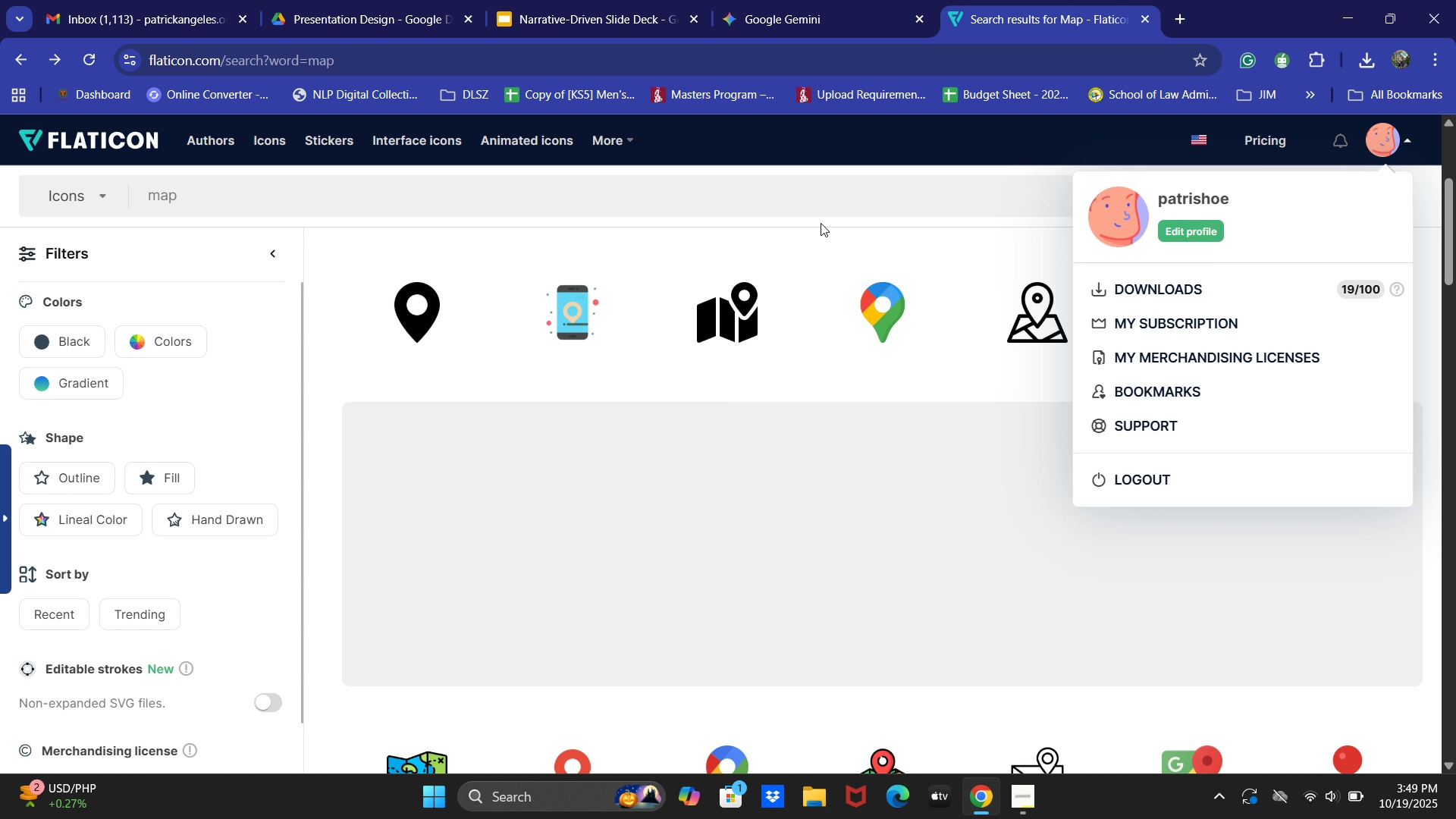 
left_click([842, 254])
 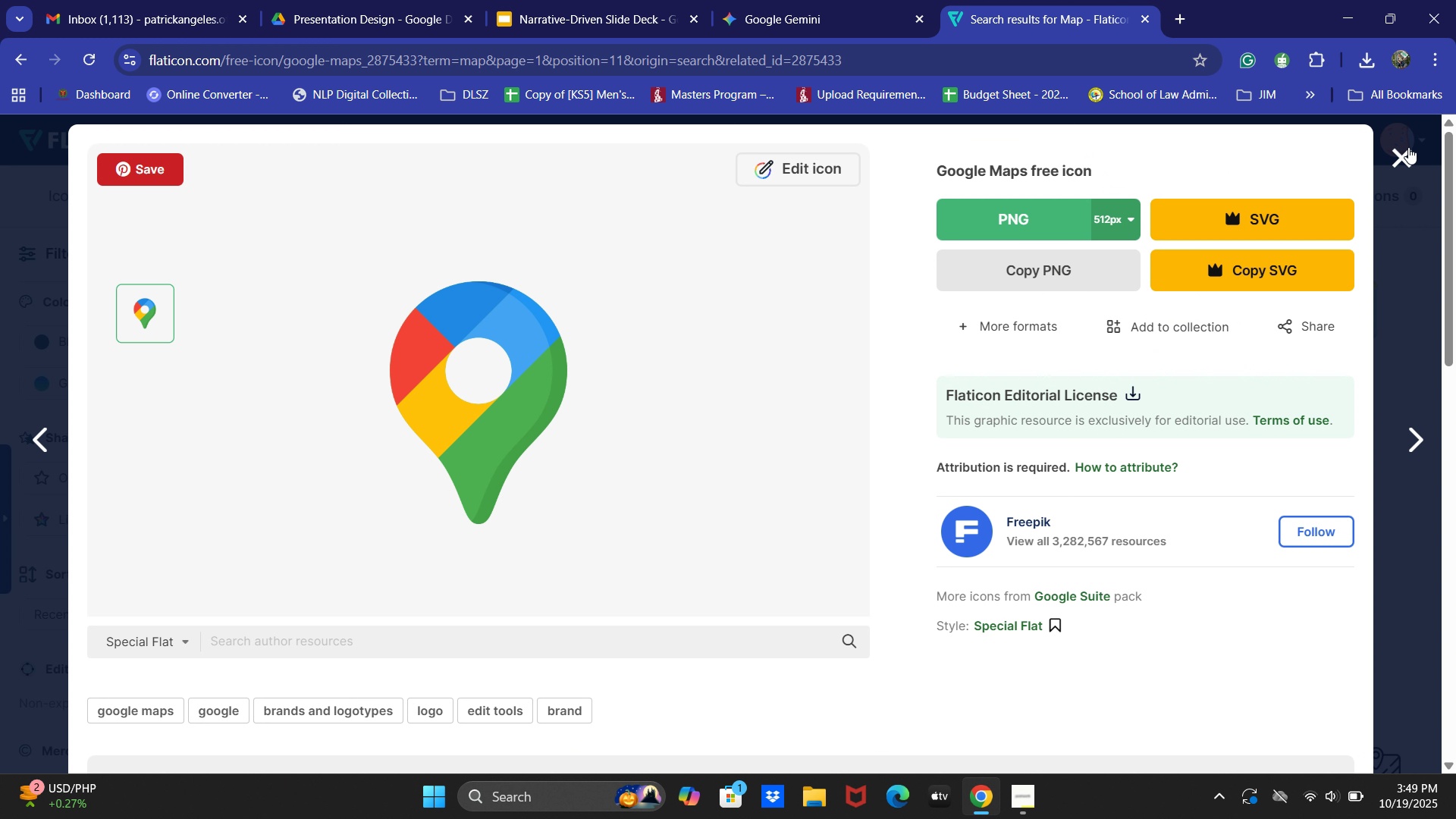 
left_click([1408, 147])
 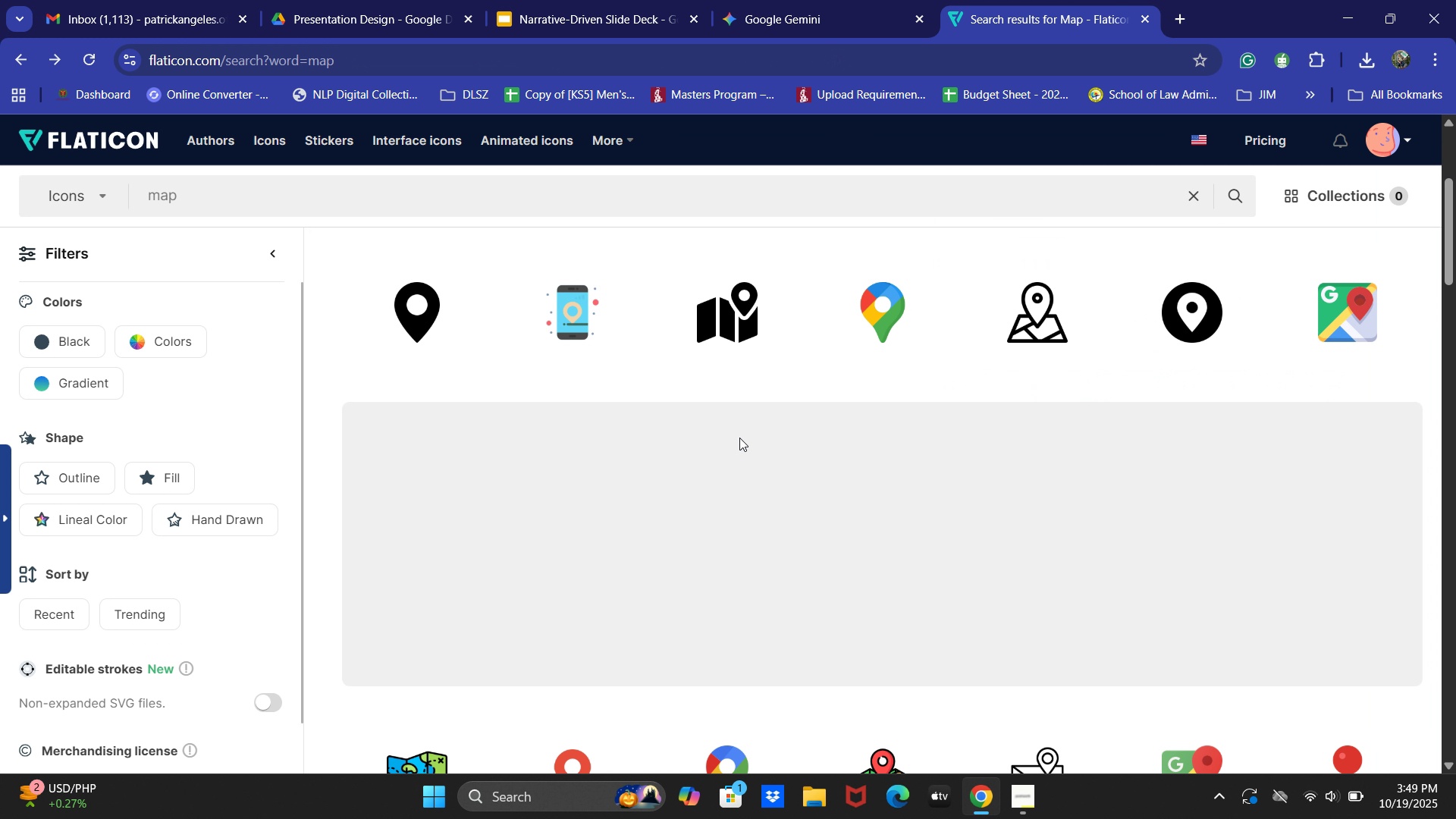 
scroll: coordinate [736, 442], scroll_direction: down, amount: 5.0
 